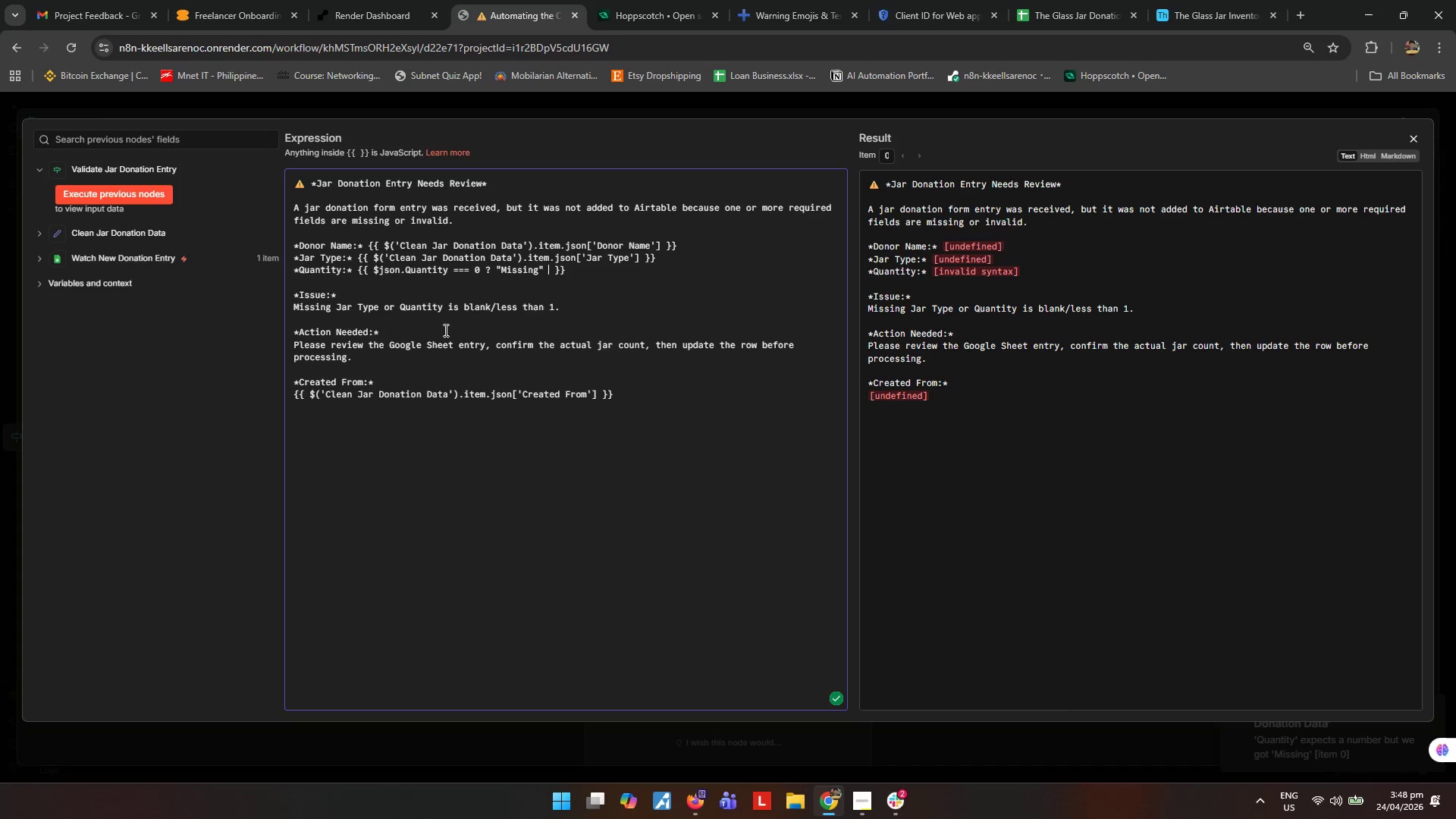 
key(Shift+Semicolon)
 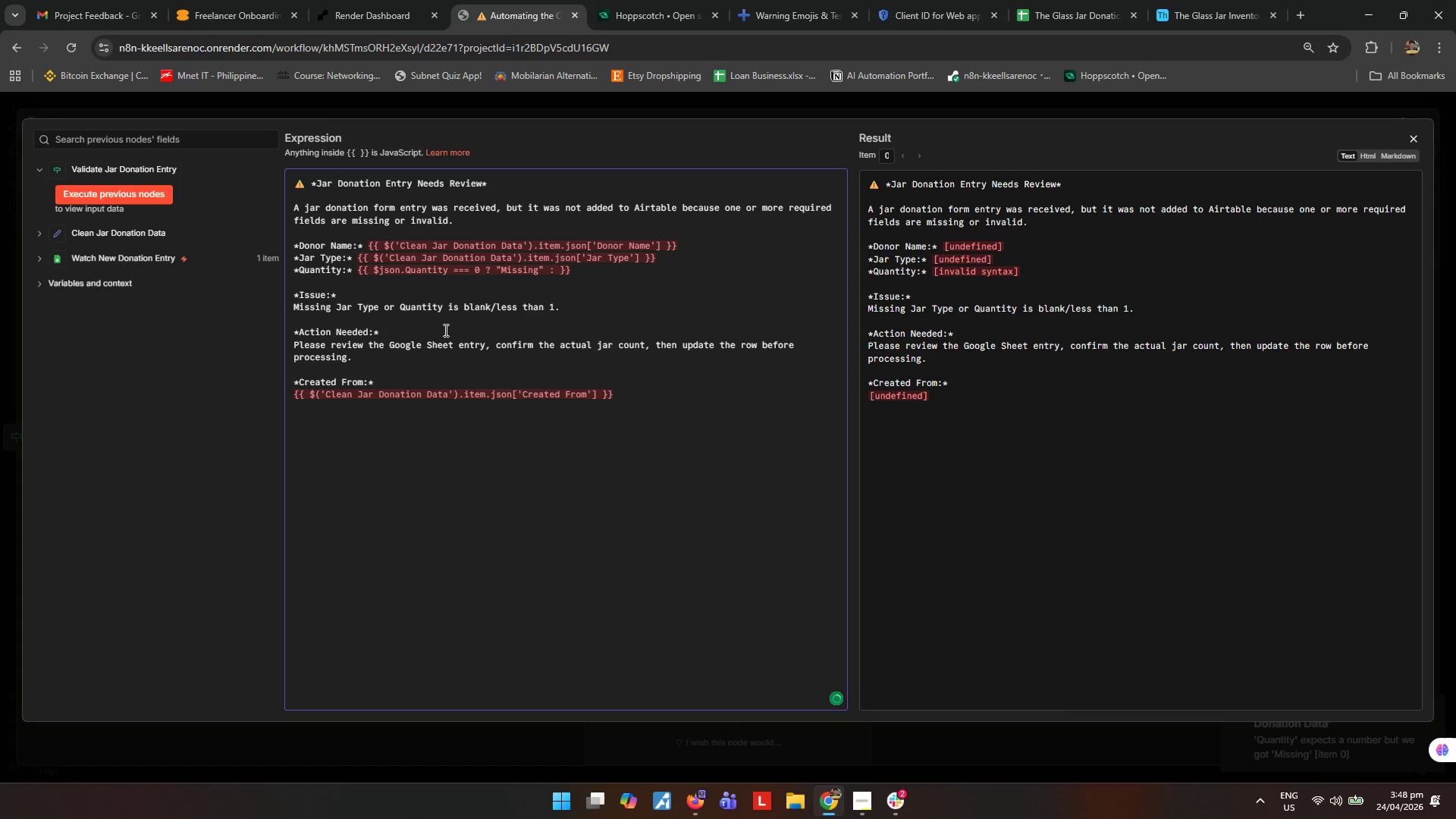 
key(Space)
 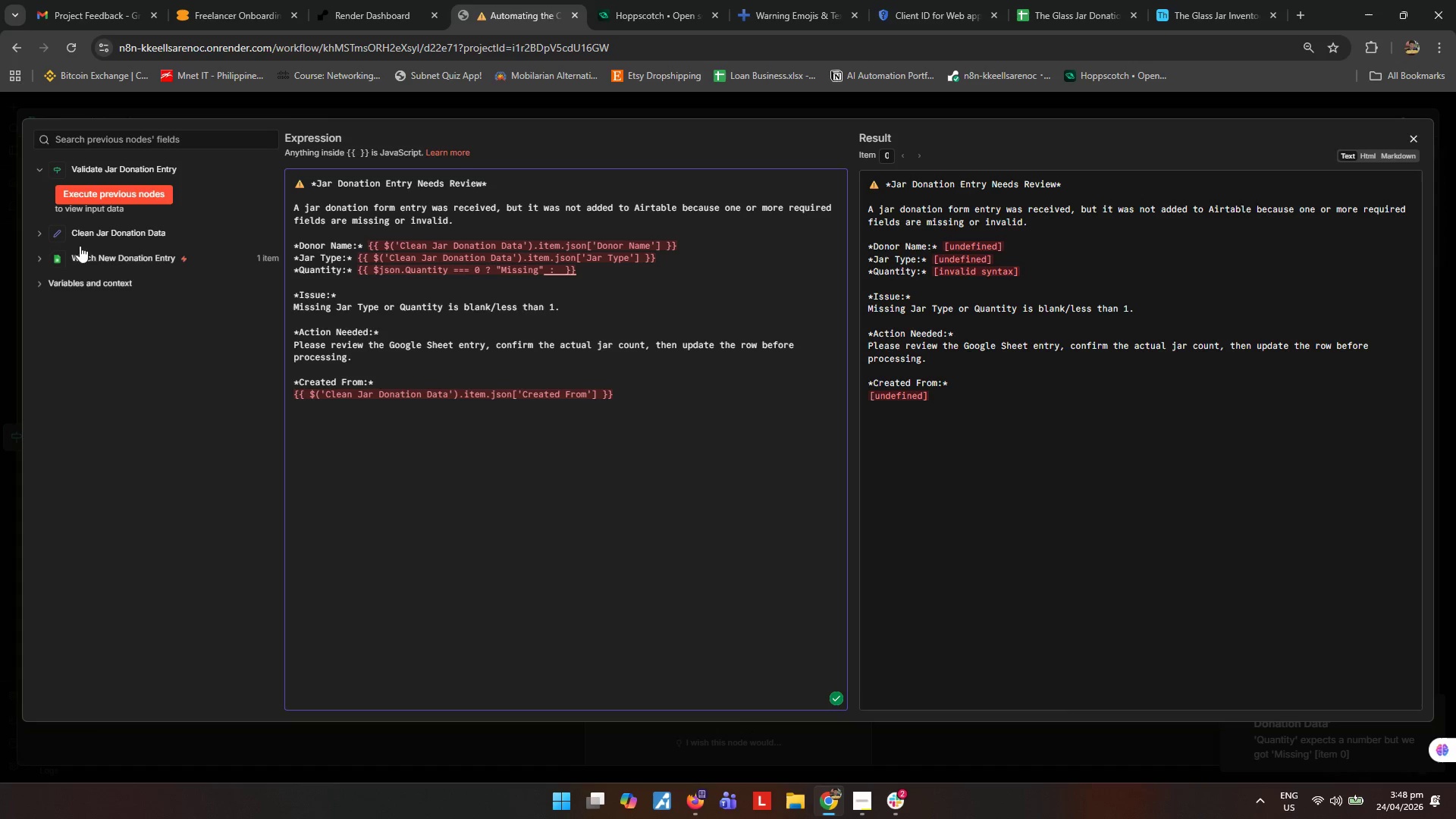 
left_click([37, 234])
 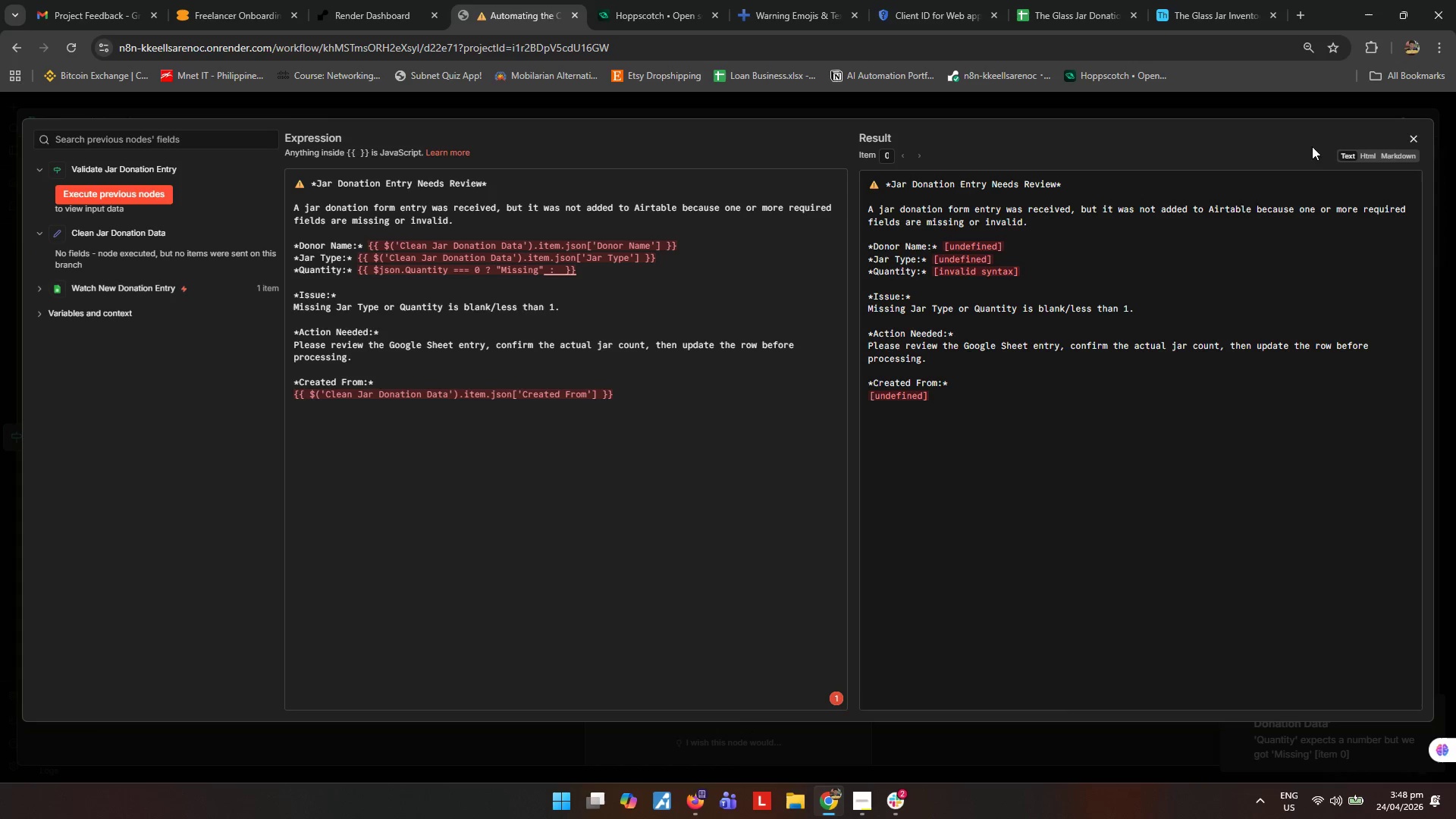 
left_click([1412, 136])
 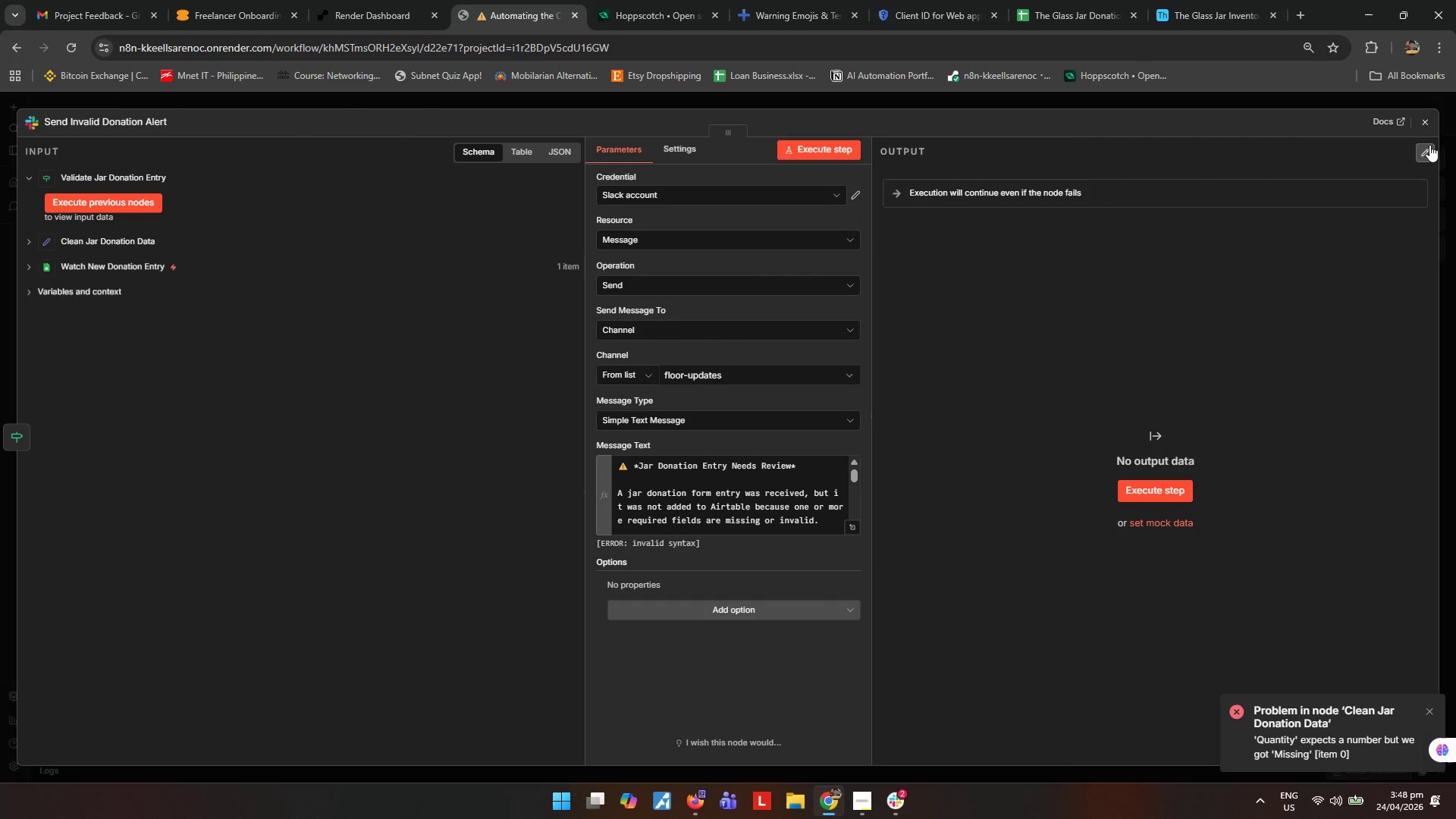 
left_click([1419, 123])
 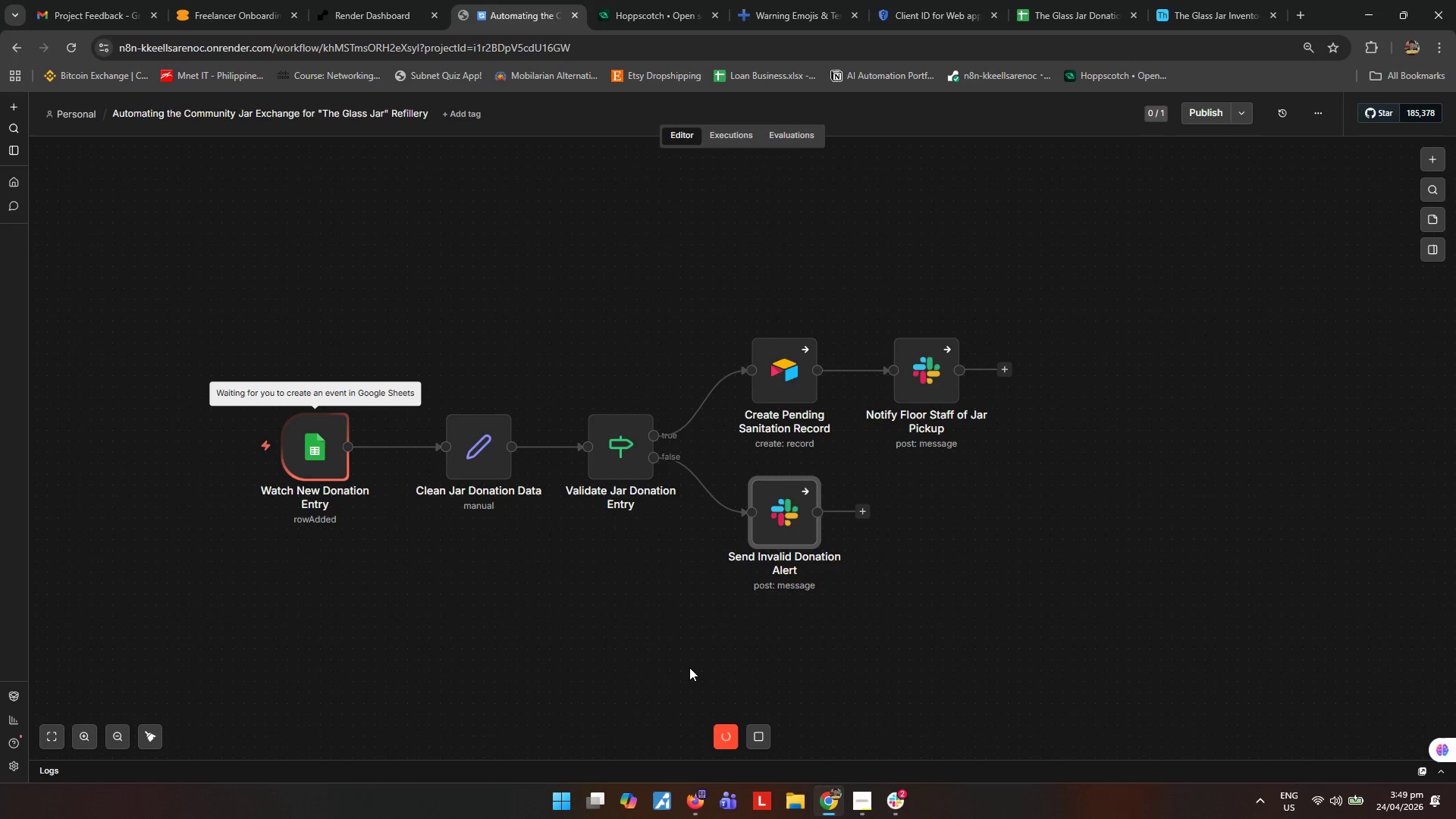 
wait(7.88)
 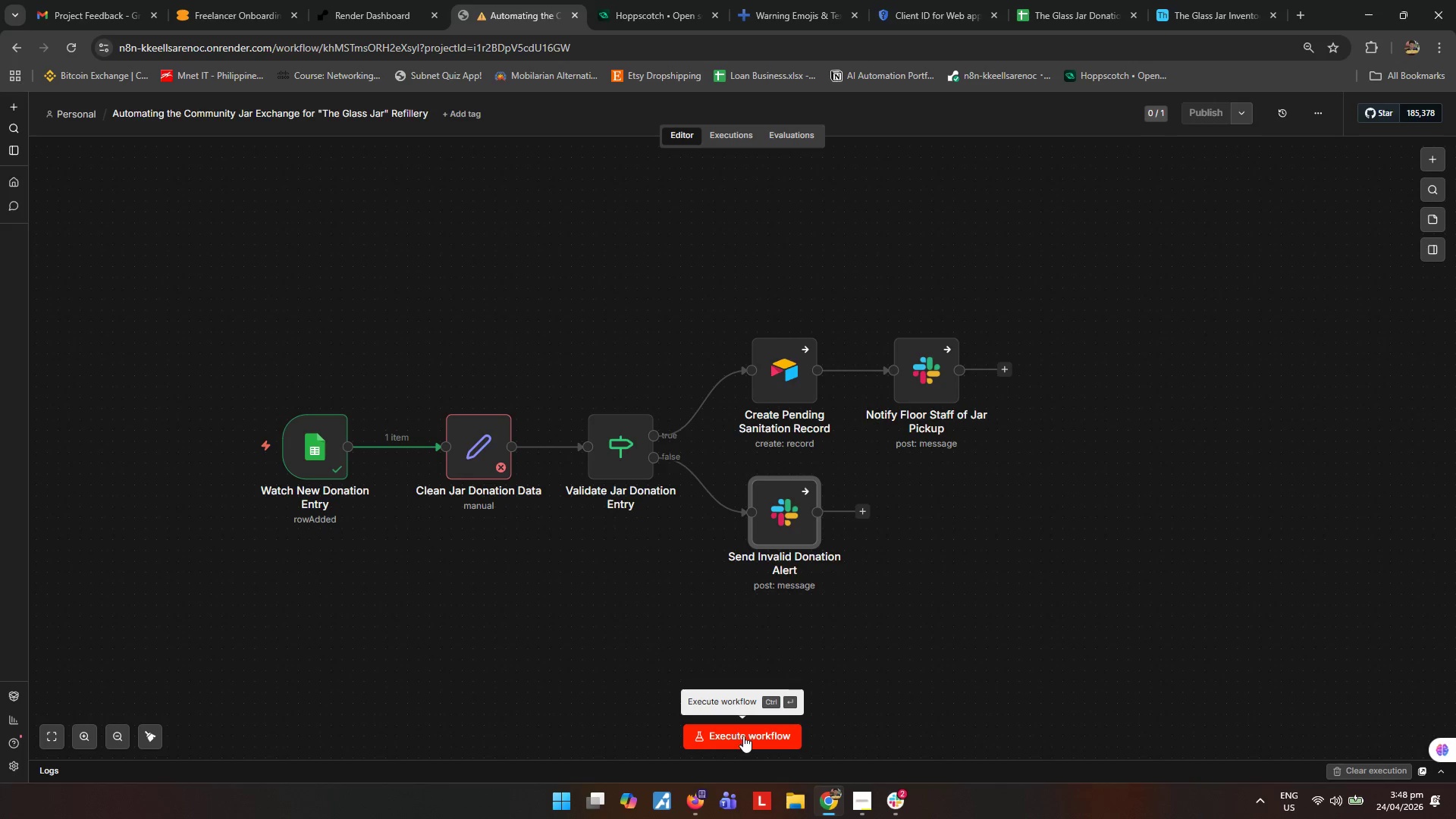 
double_click([777, 513])
 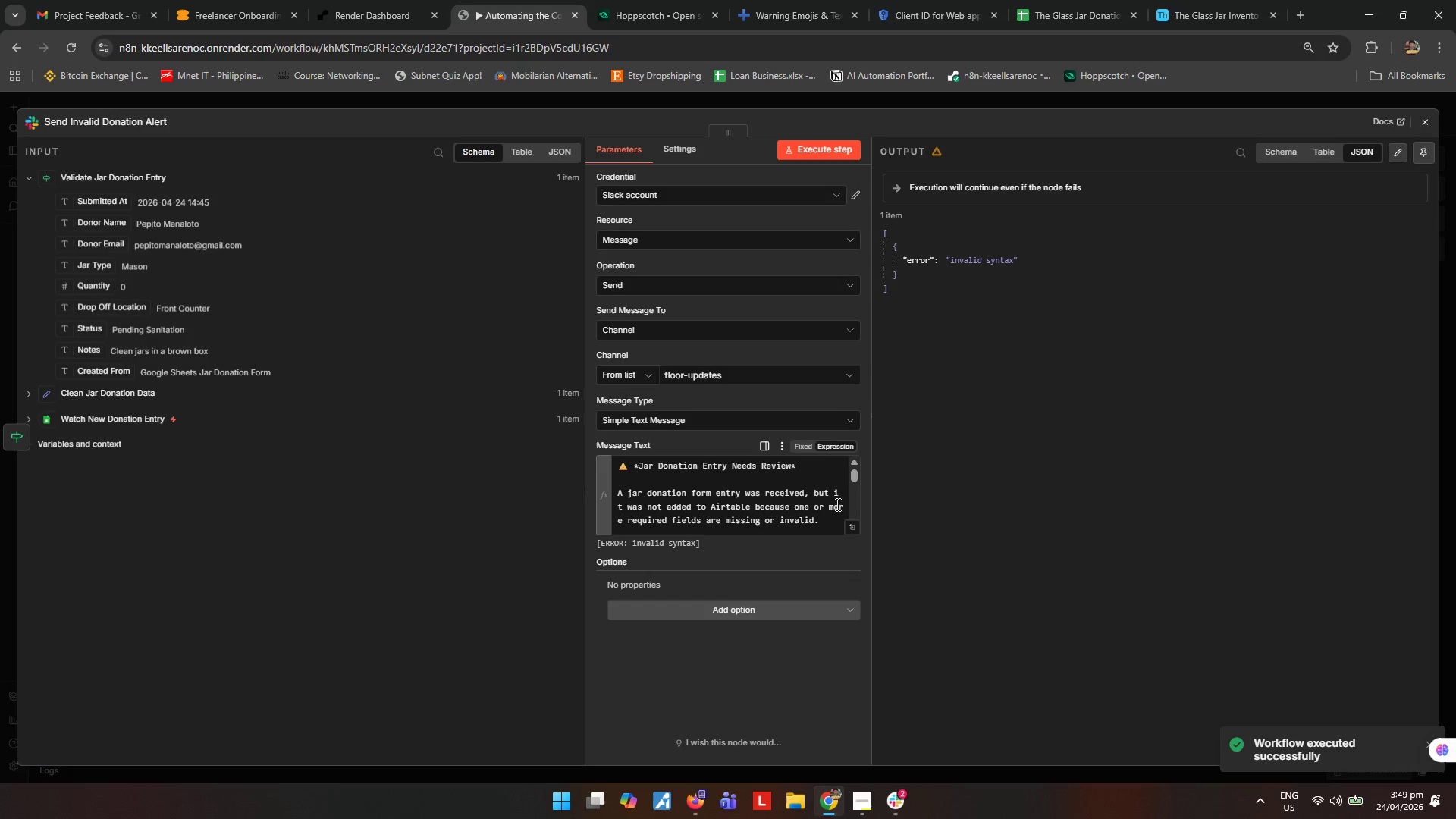 
left_click([856, 522])
 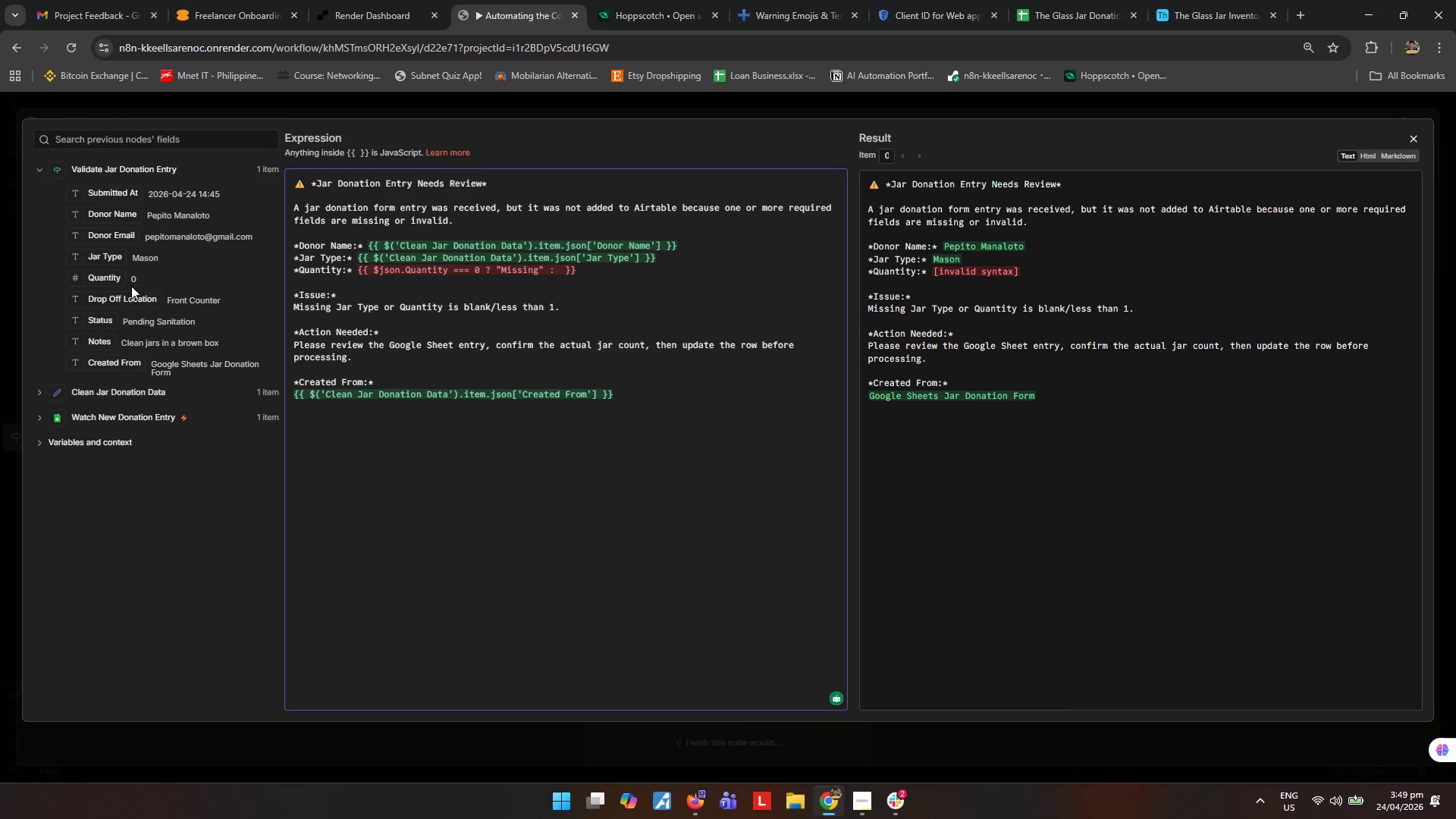 
left_click_drag(start_coordinate=[105, 284], to_coordinate=[560, 272])
 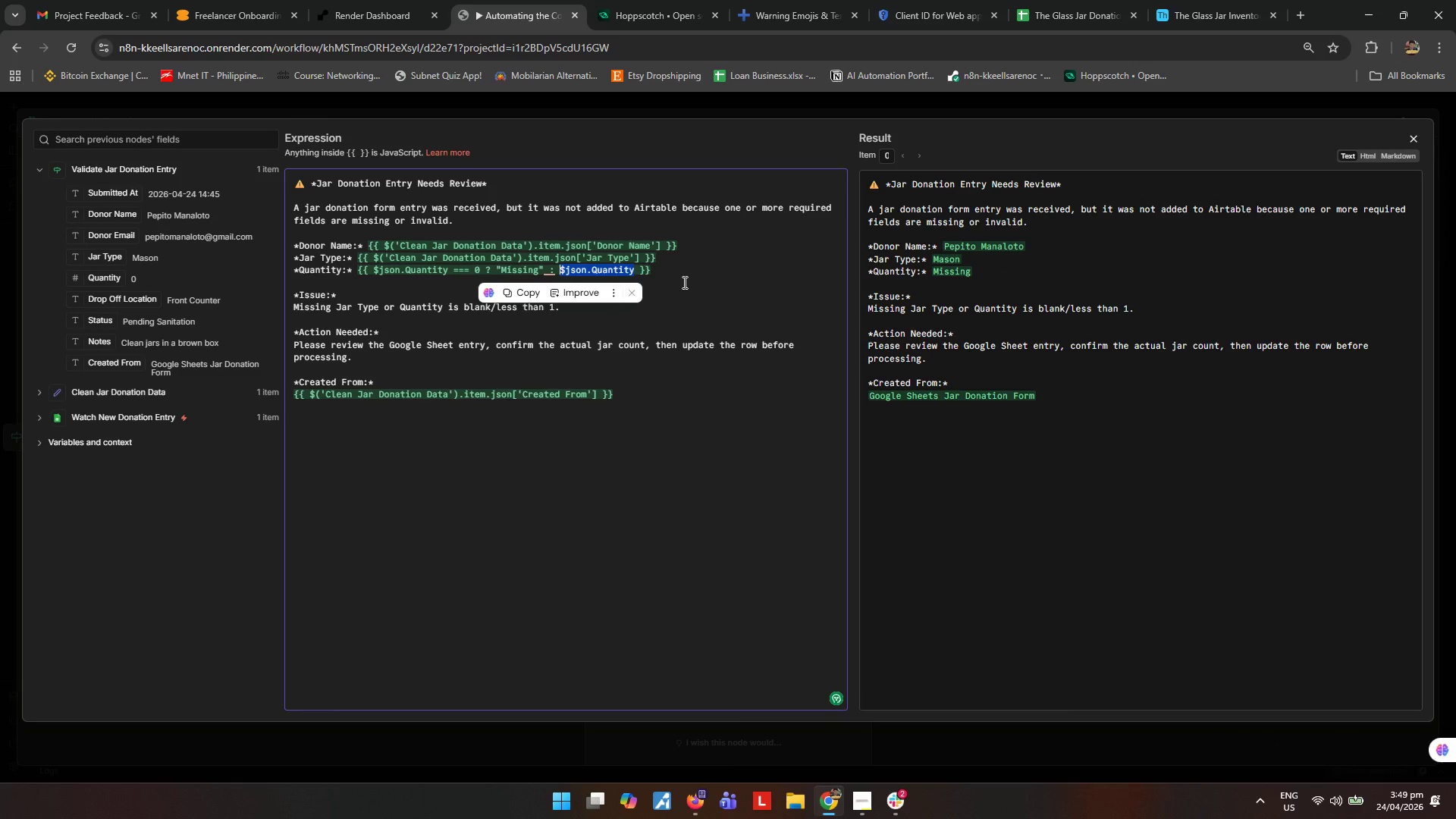 
wait(5.23)
 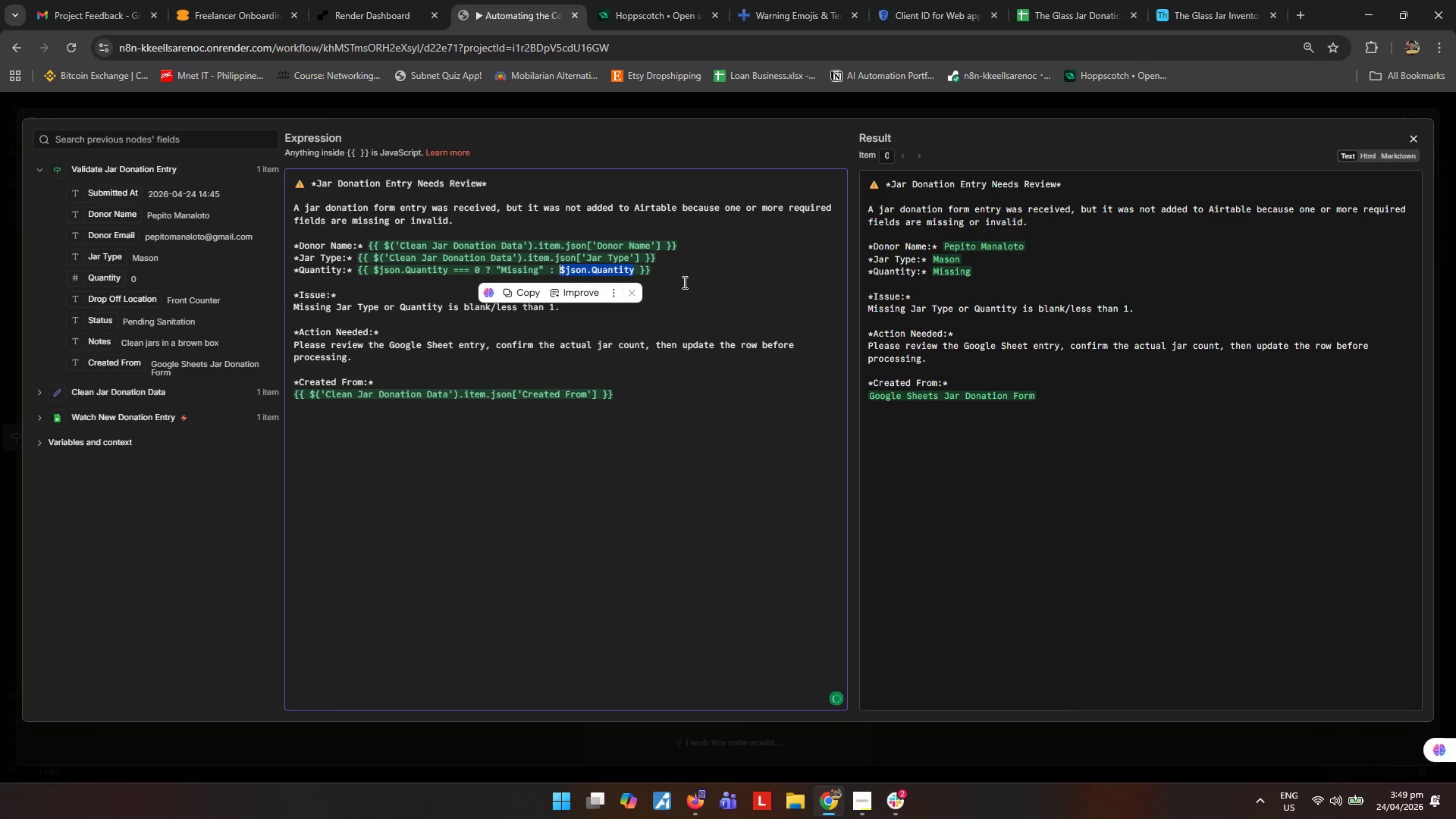 
left_click([683, 282])
 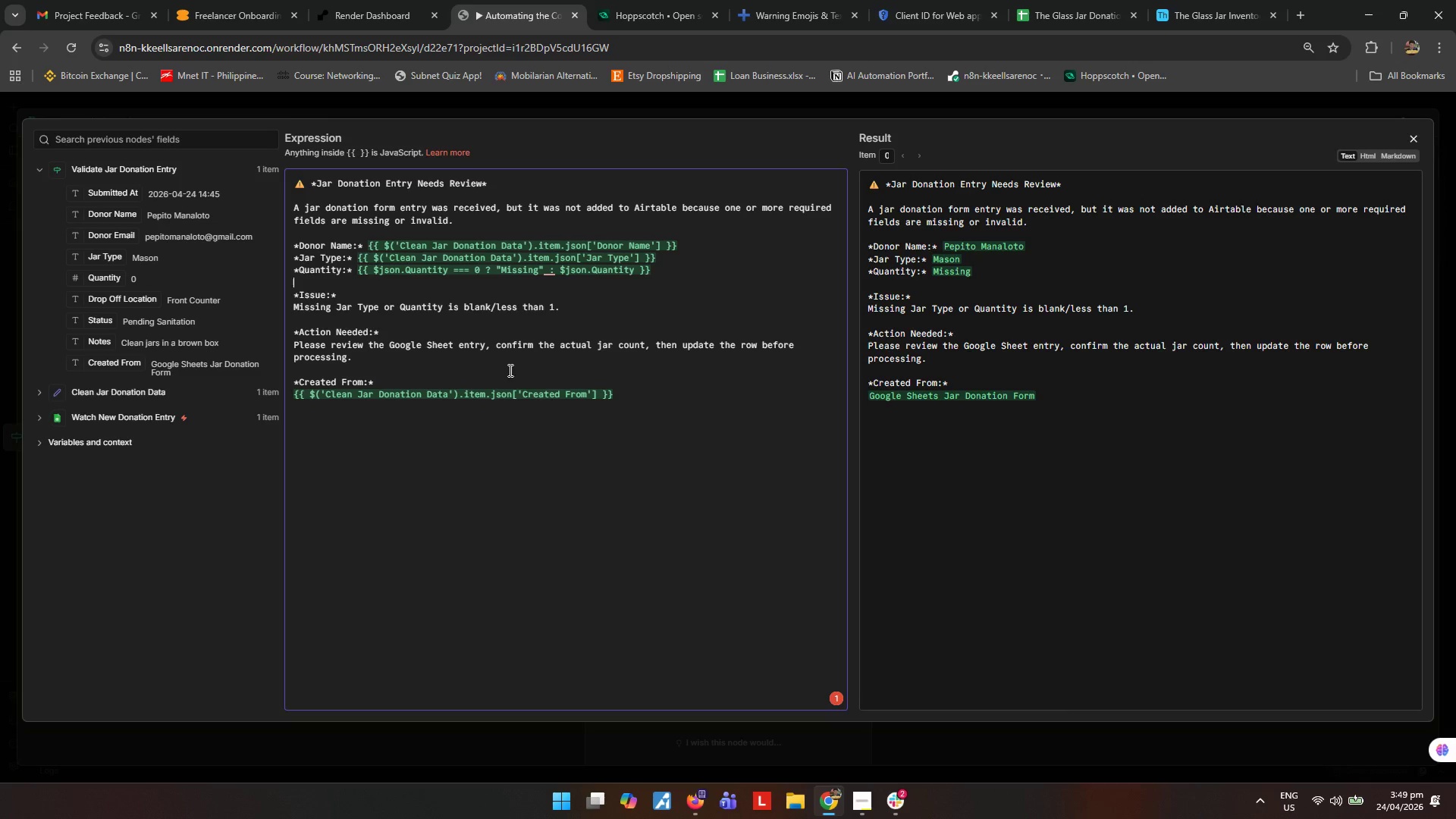 
left_click([563, 472])
 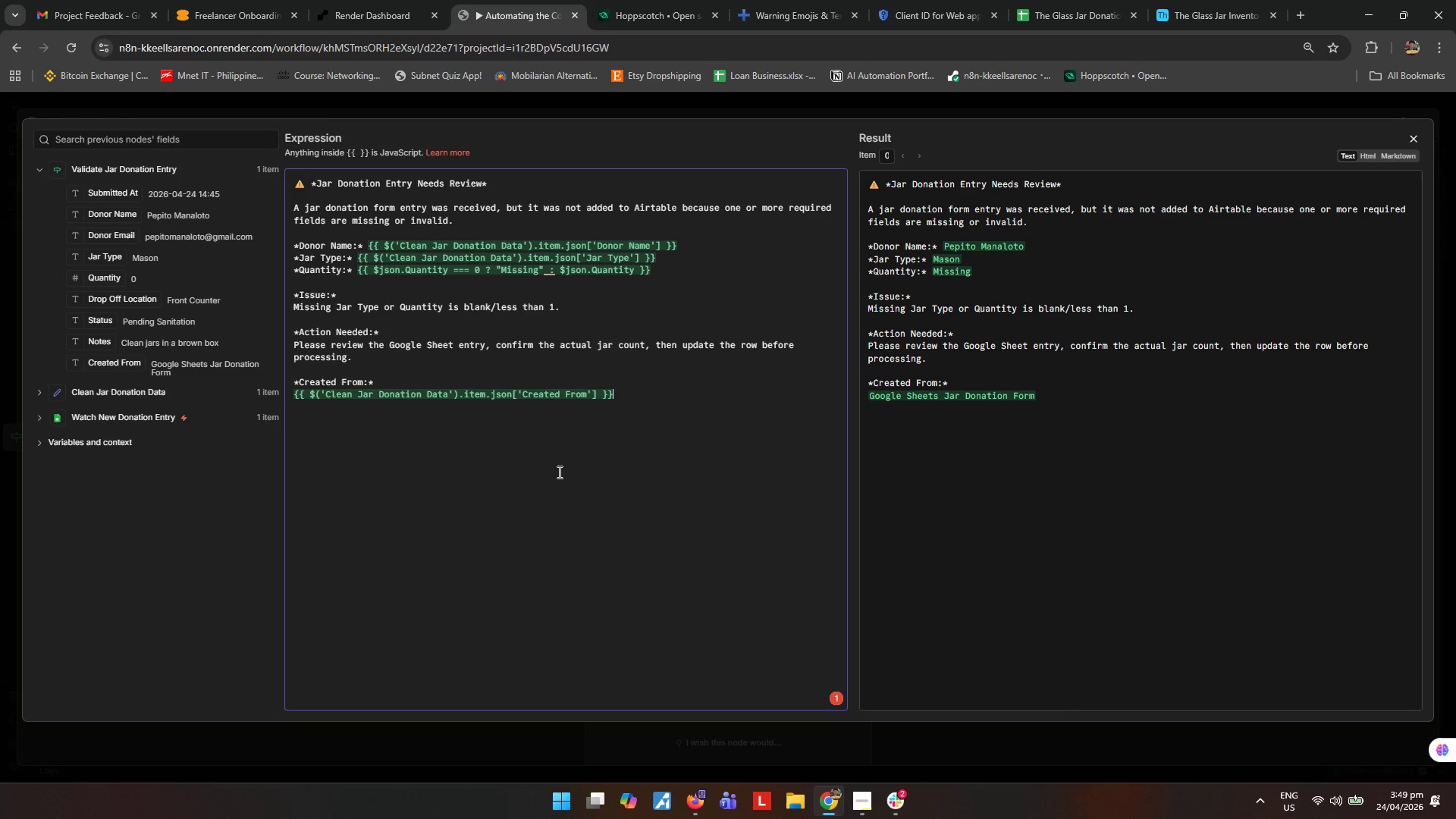 
wait(32.97)
 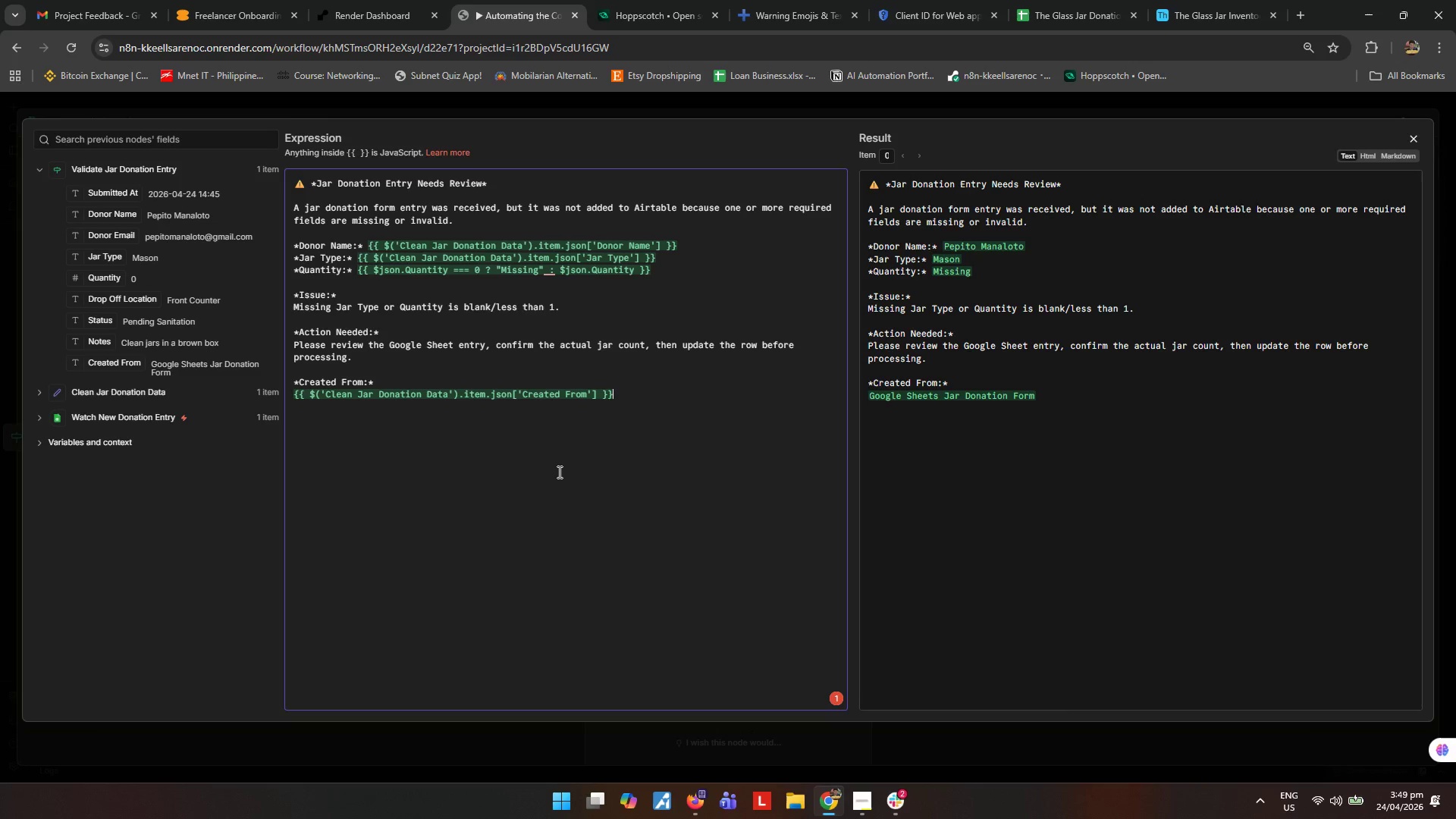 
left_click([1135, 491])
 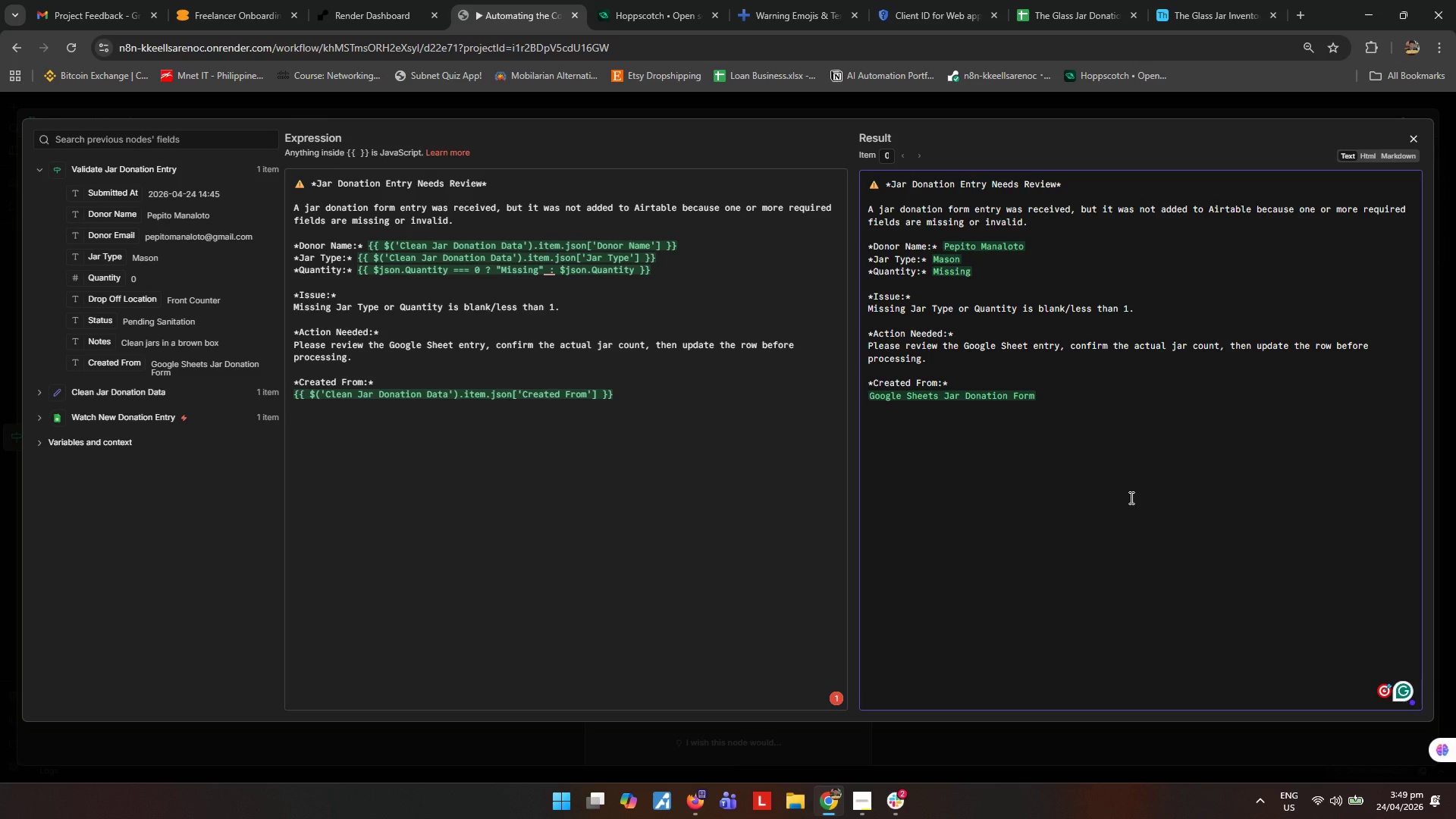 
wait(9.28)
 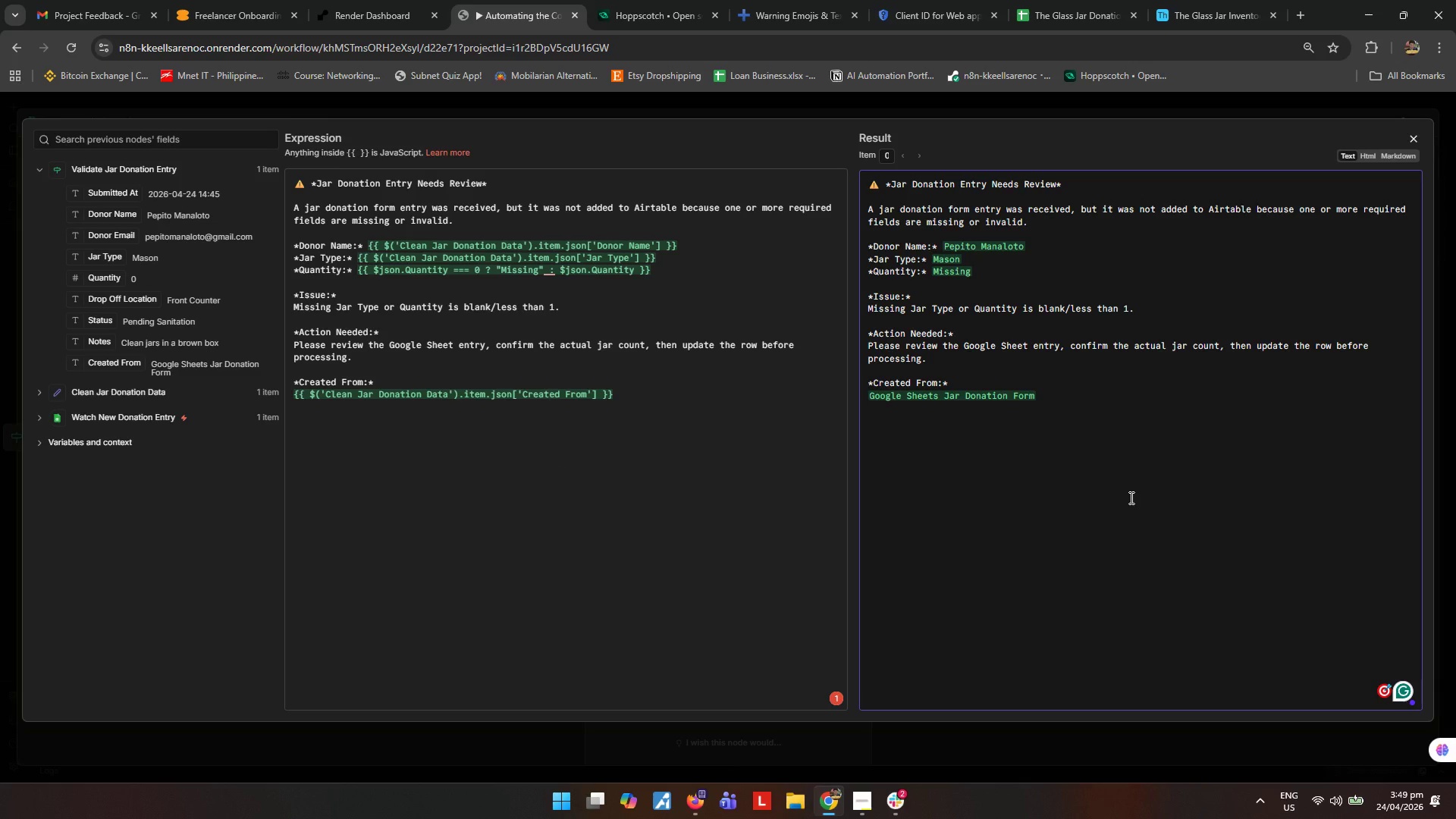 
left_click([1127, 493])
 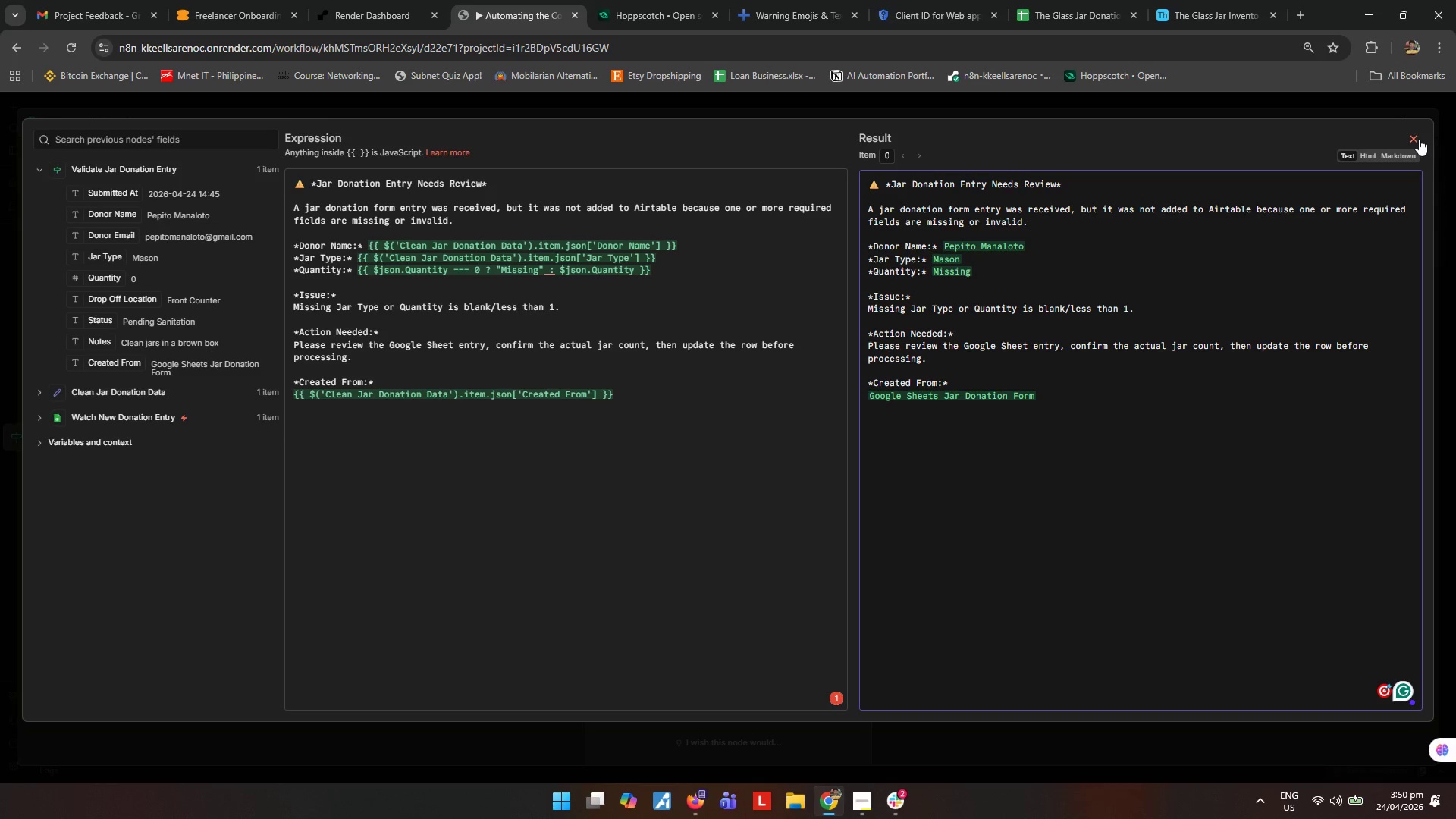 
left_click([1419, 140])
 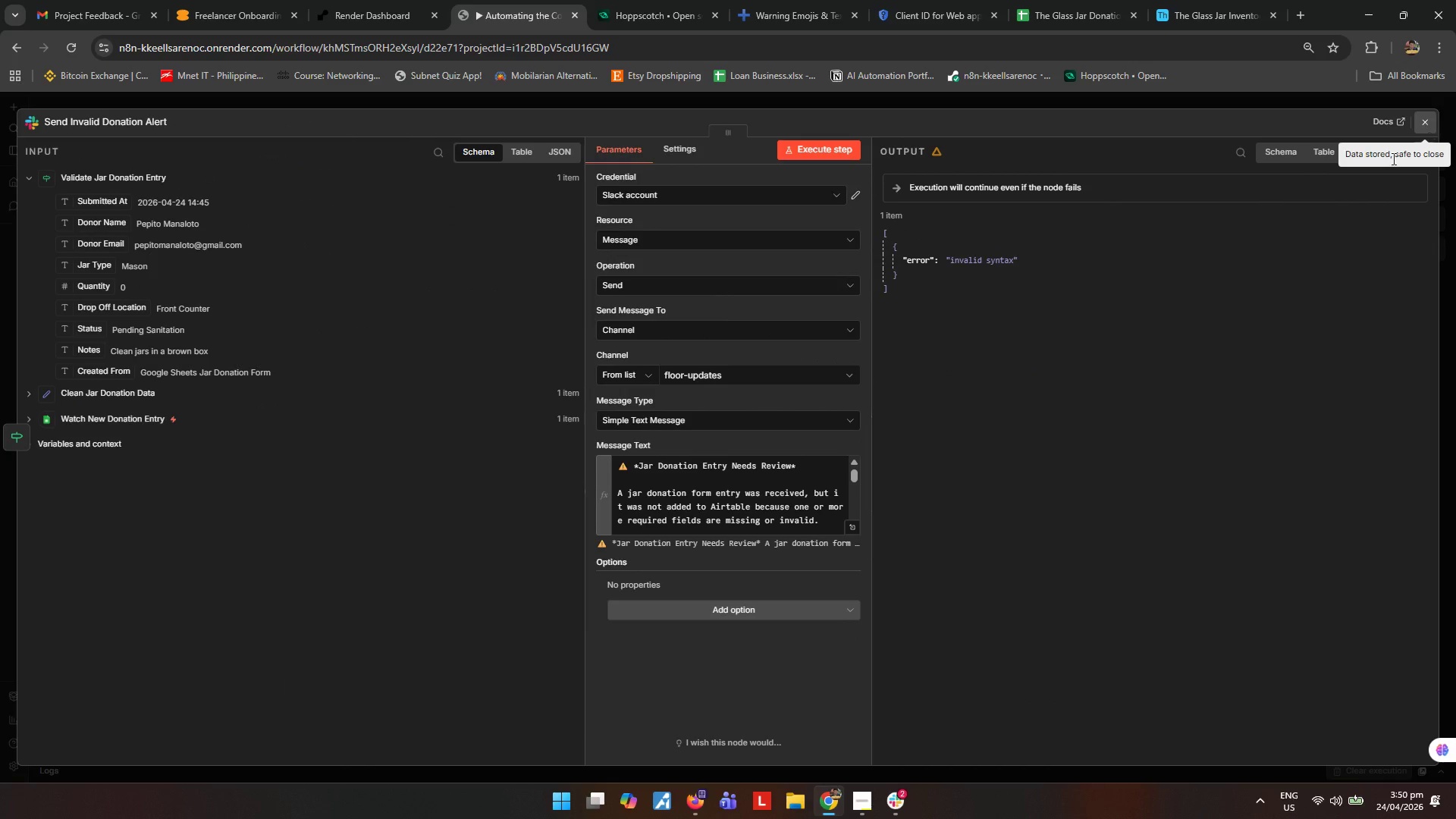 
left_click([900, 797])
 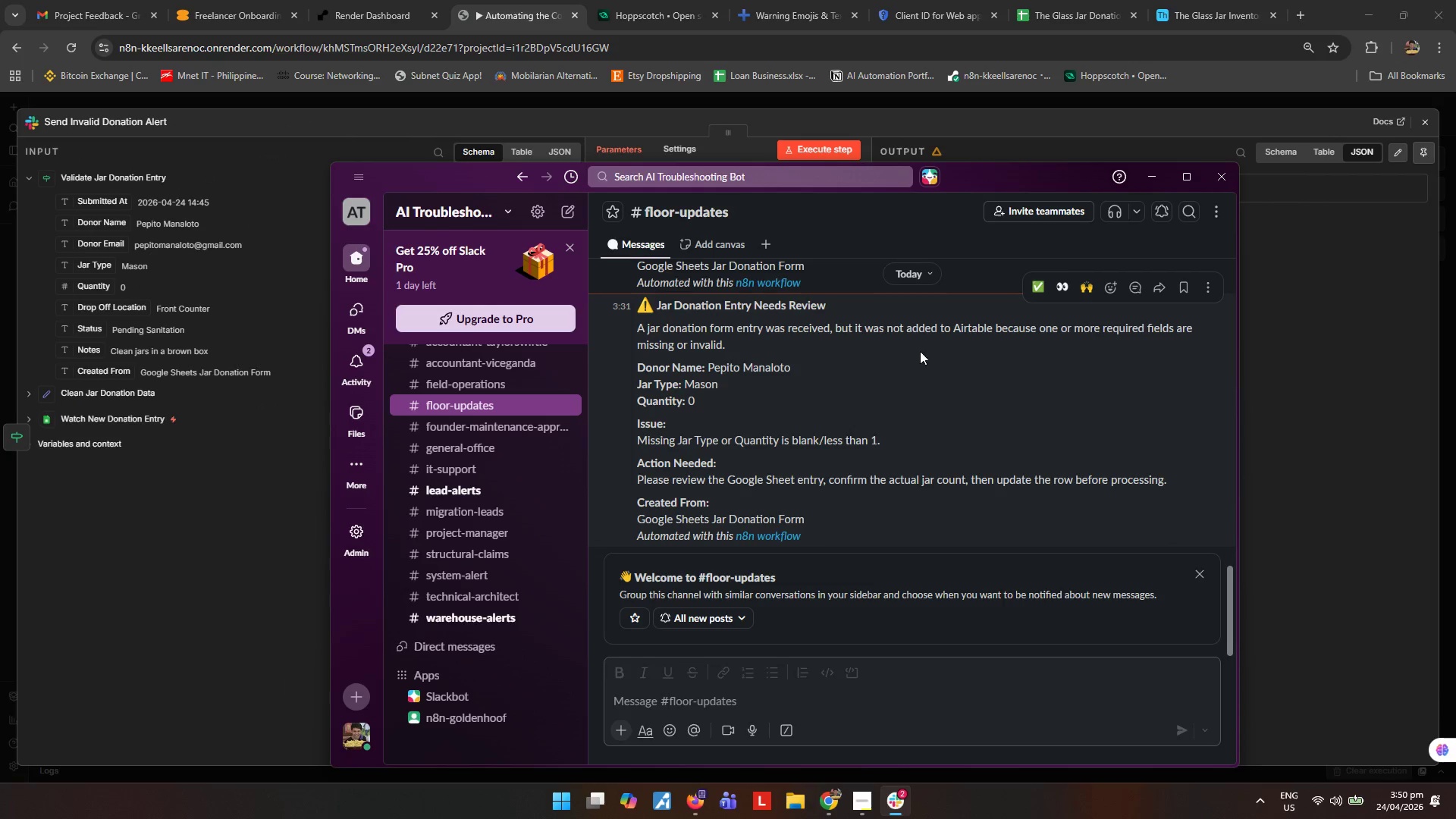 
scroll: coordinate [938, 469], scroll_direction: down, amount: 1.0
 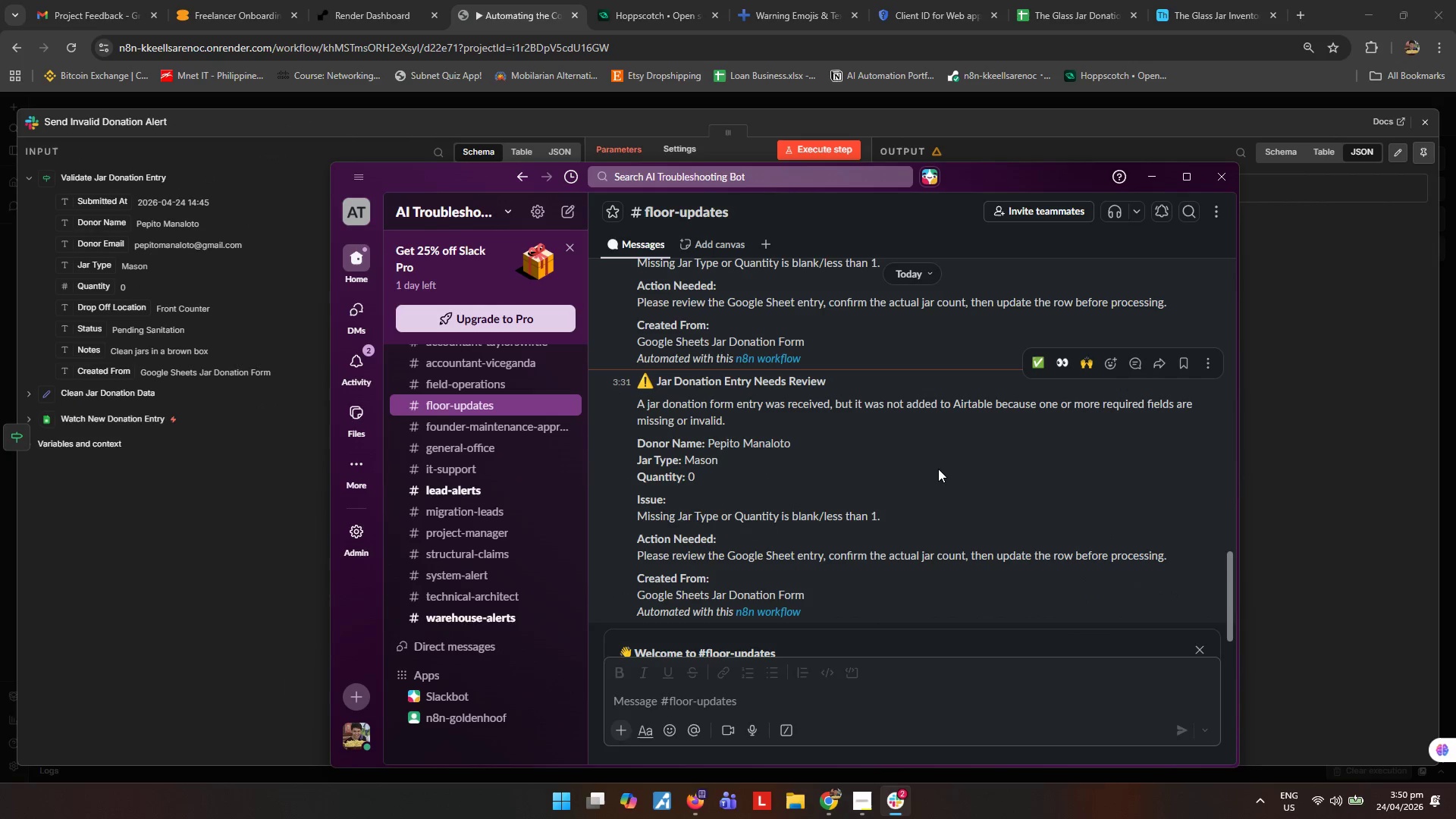 
left_click([940, 483])
 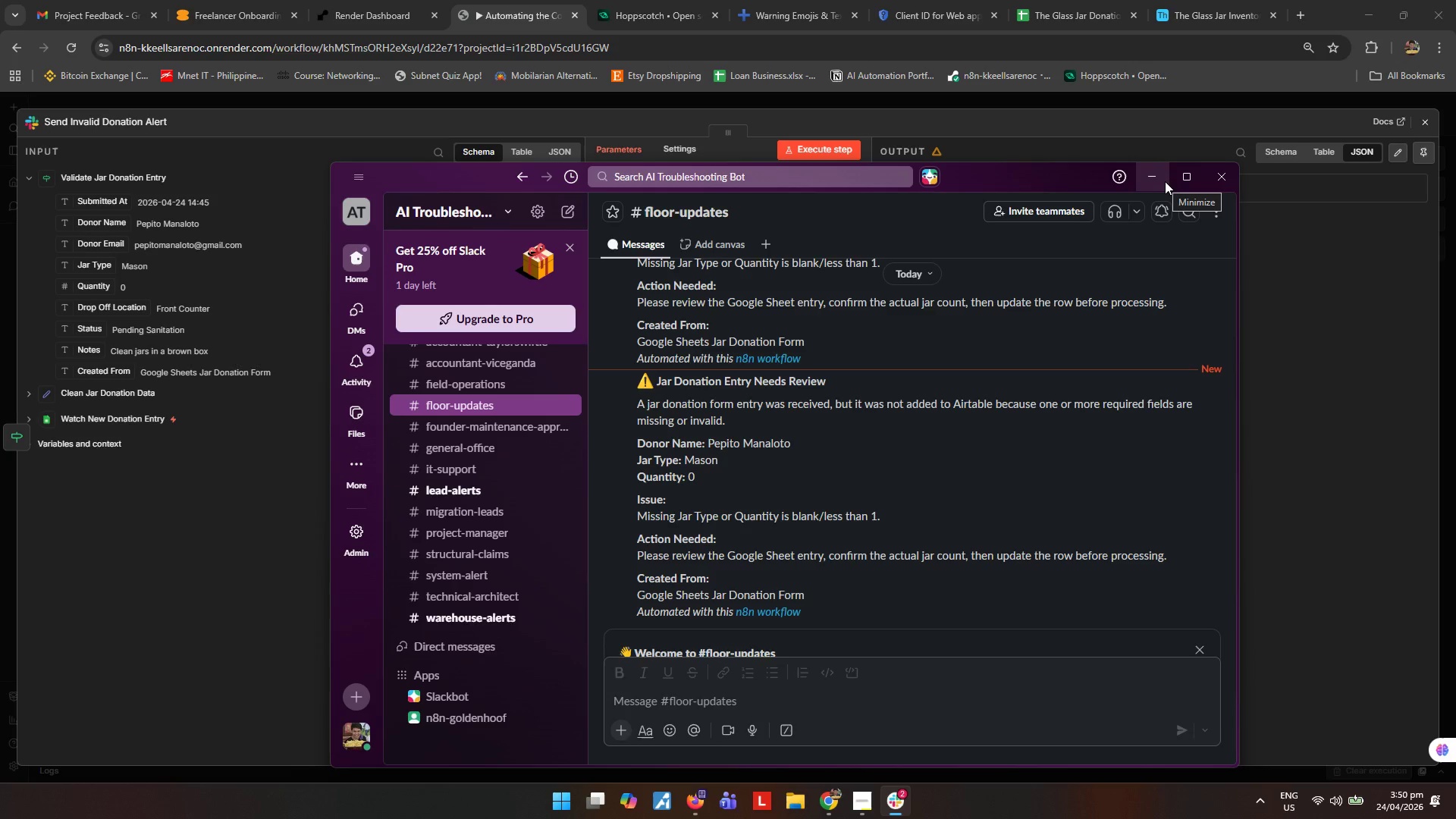 
left_click([1165, 181])
 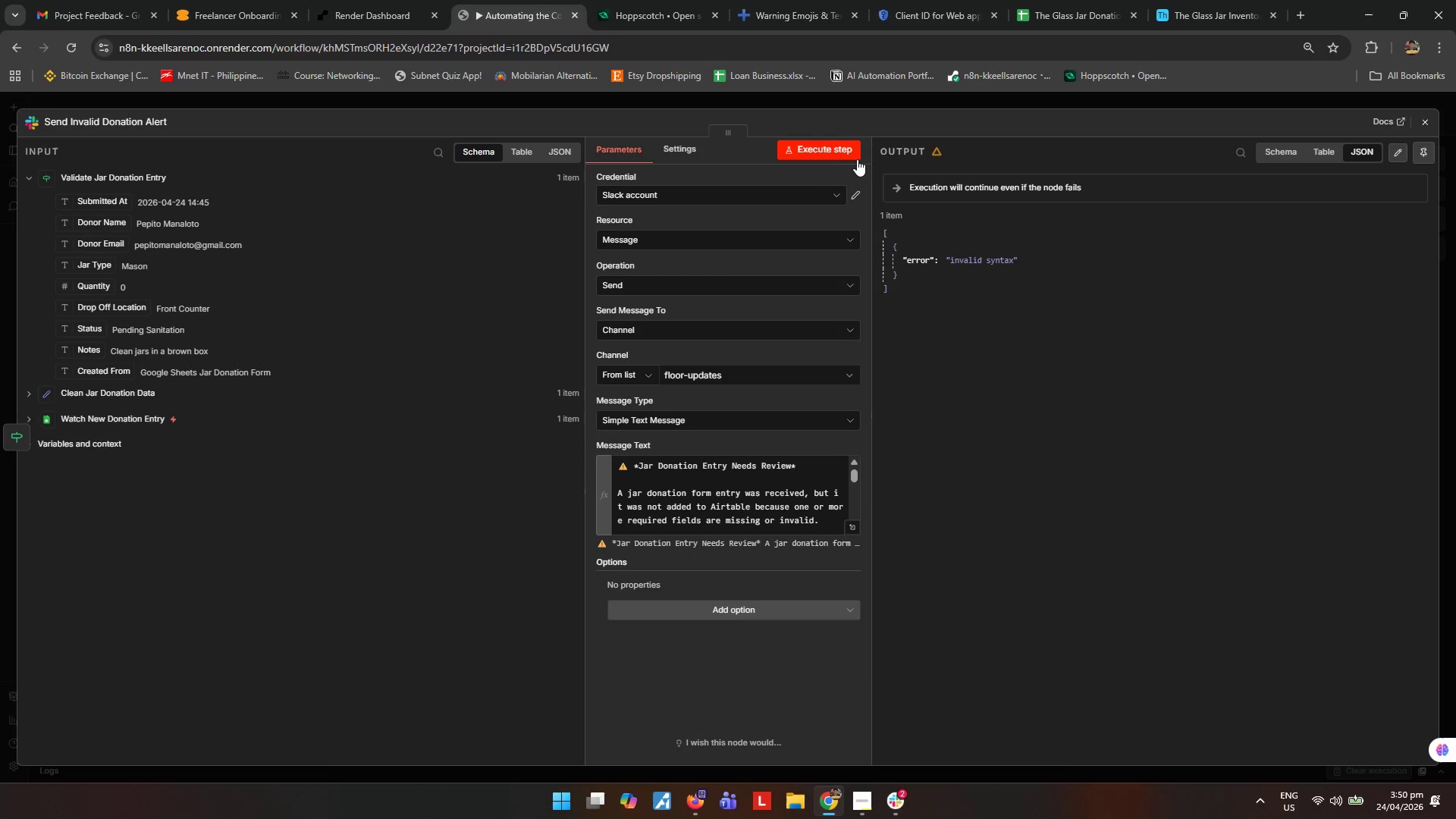 
left_click([842, 151])
 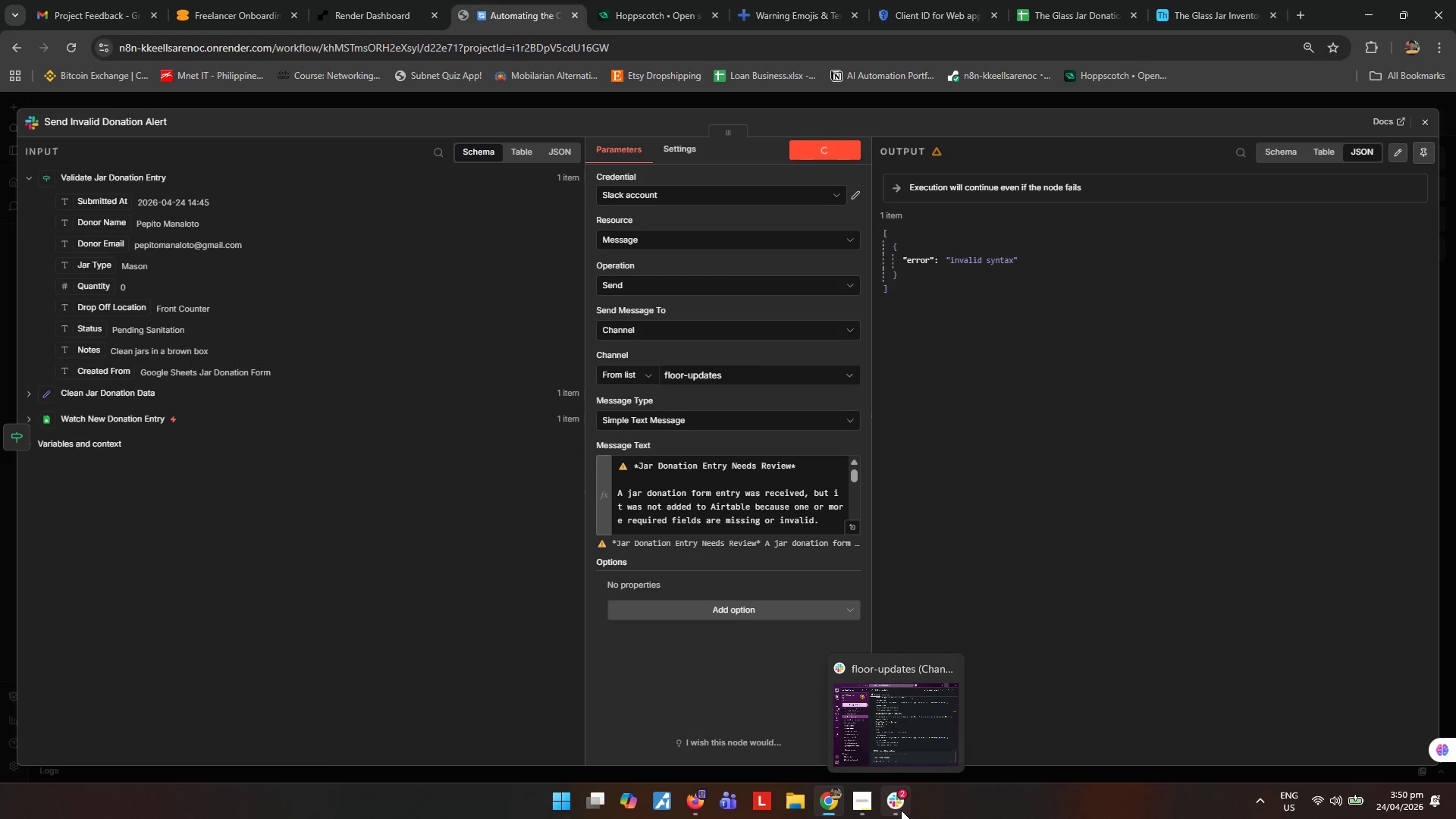 
left_click([901, 810])
 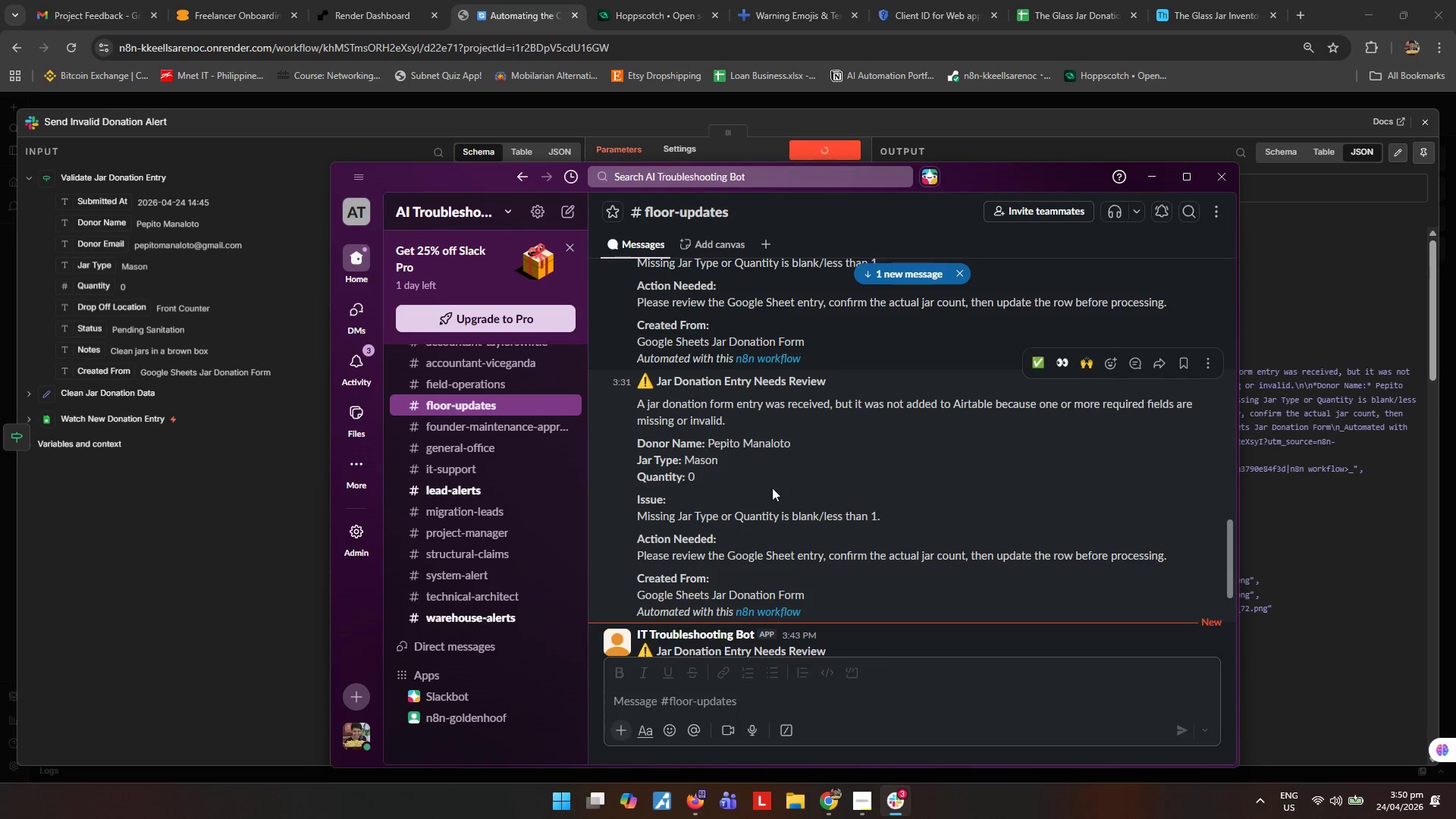 
scroll: coordinate [790, 530], scroll_direction: down, amount: 7.0
 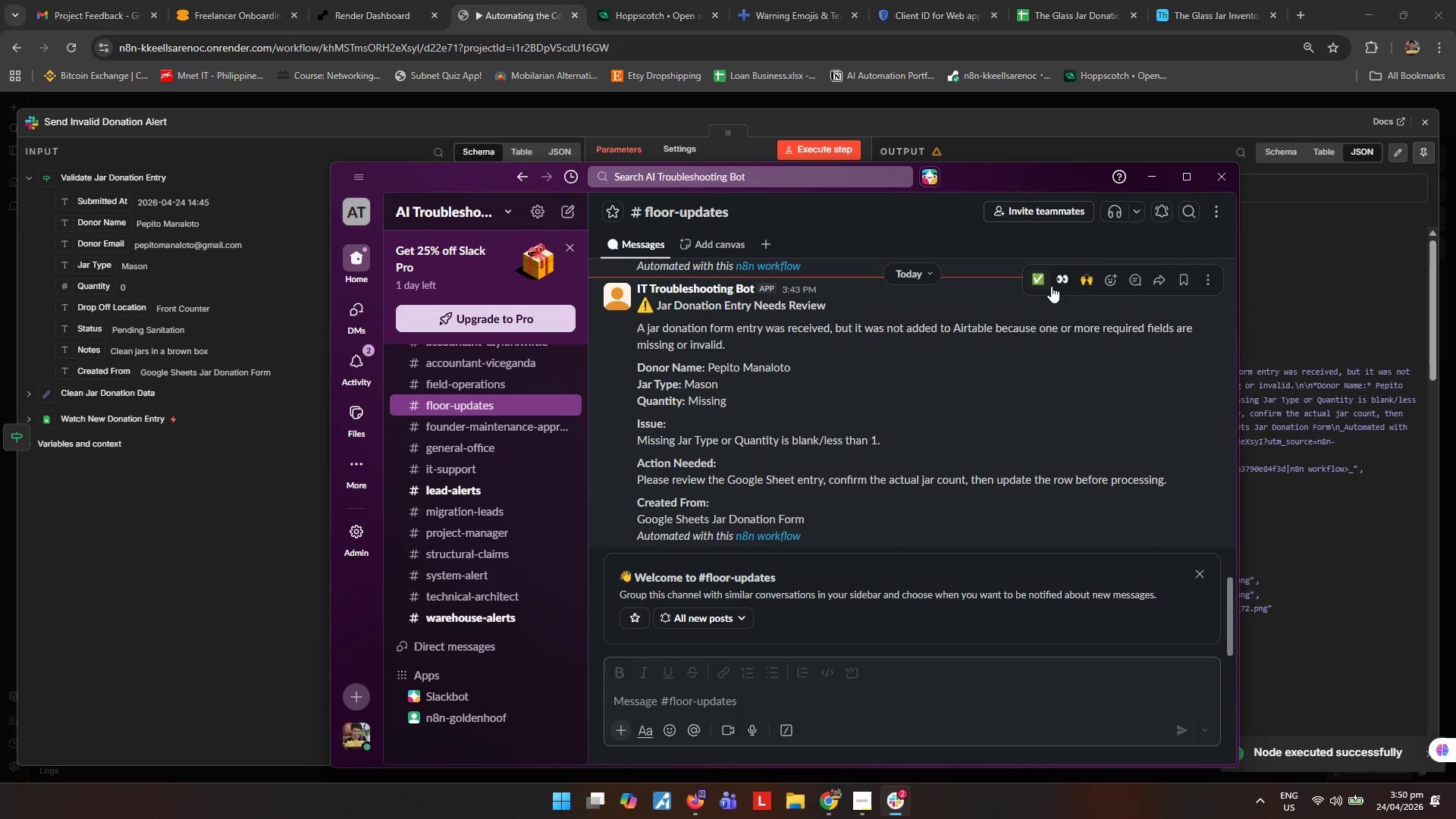 
left_click([1156, 173])
 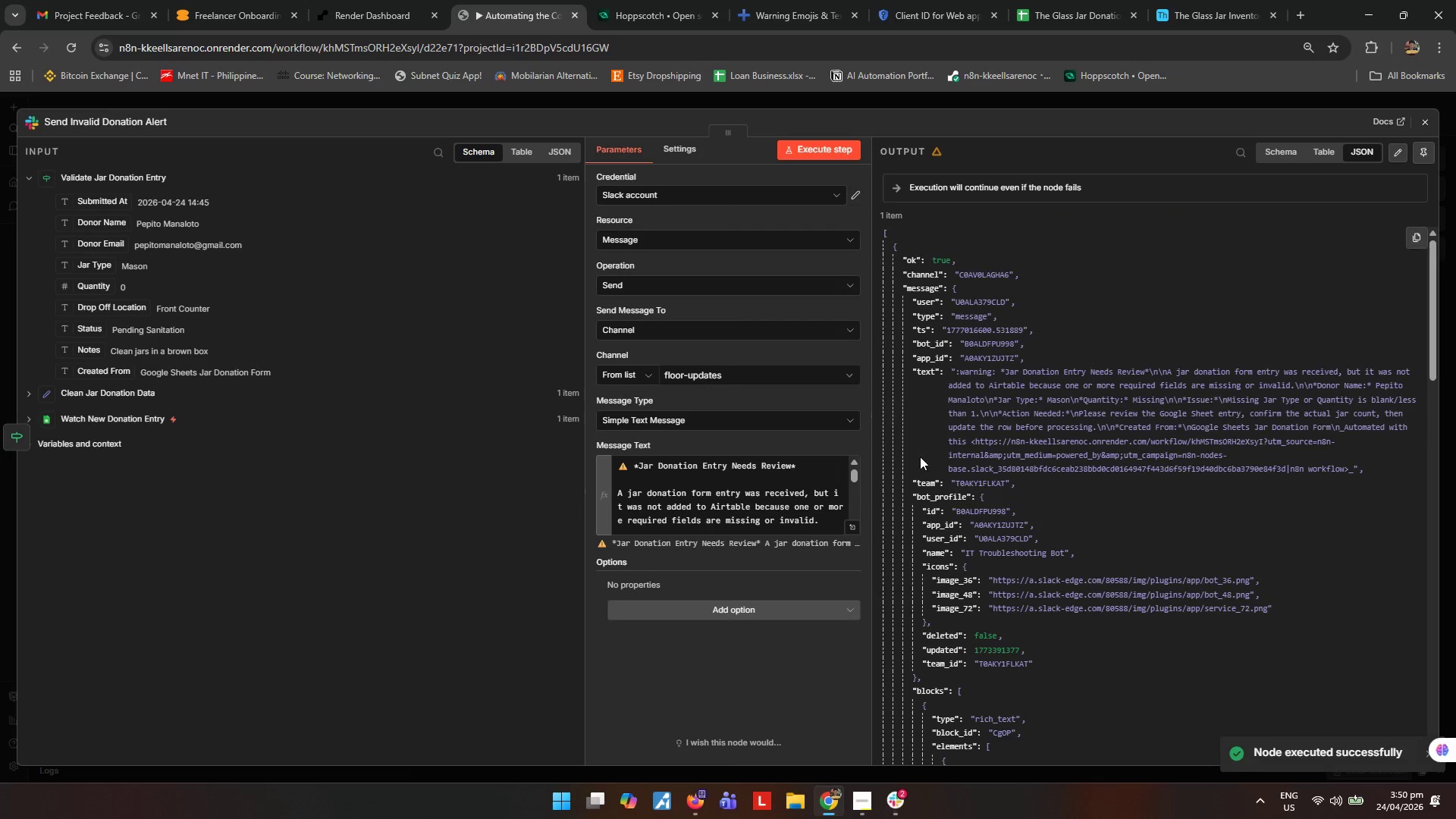 
scroll: coordinate [925, 456], scroll_direction: down, amount: 5.0
 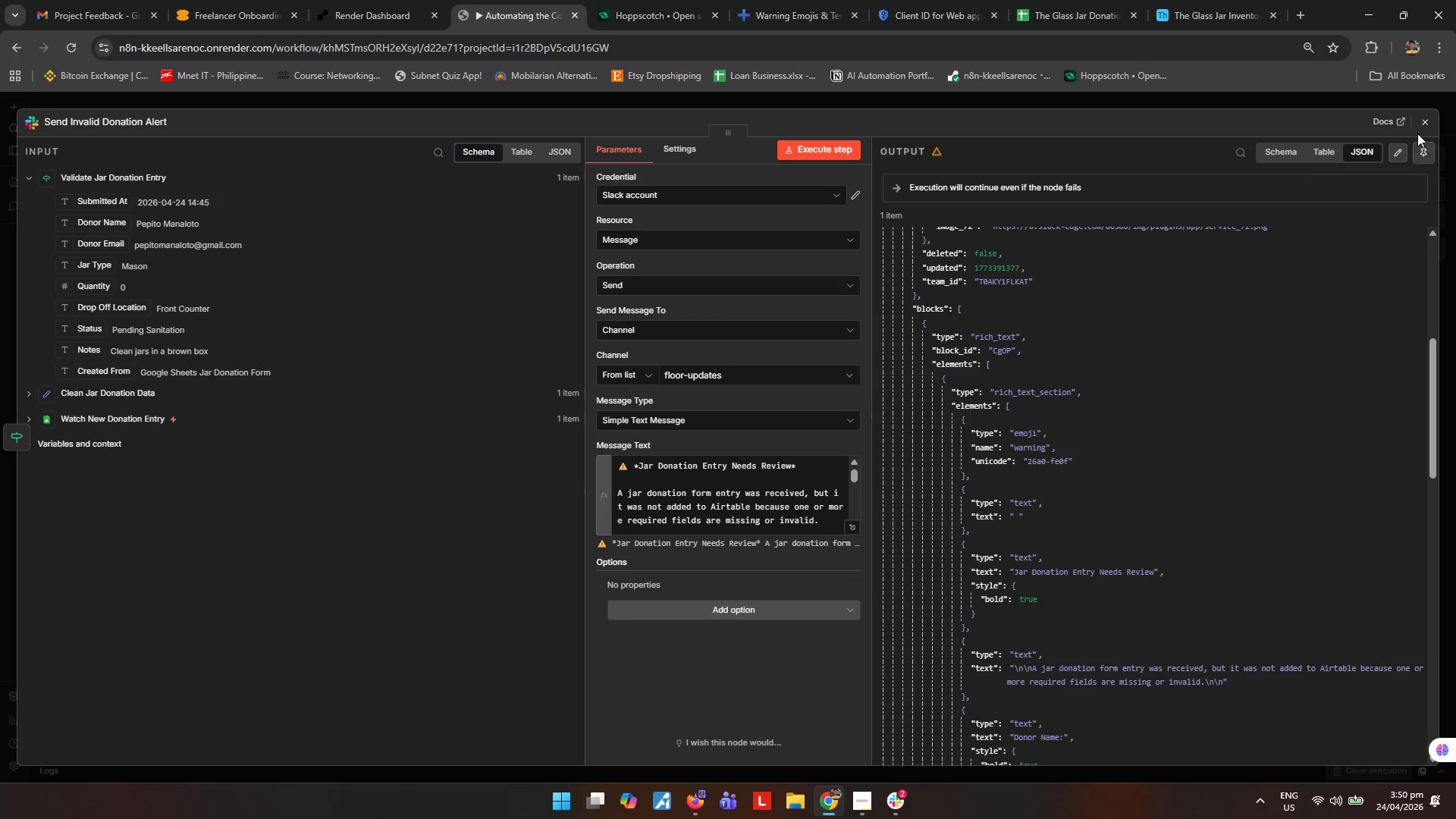 
left_click([1416, 126])
 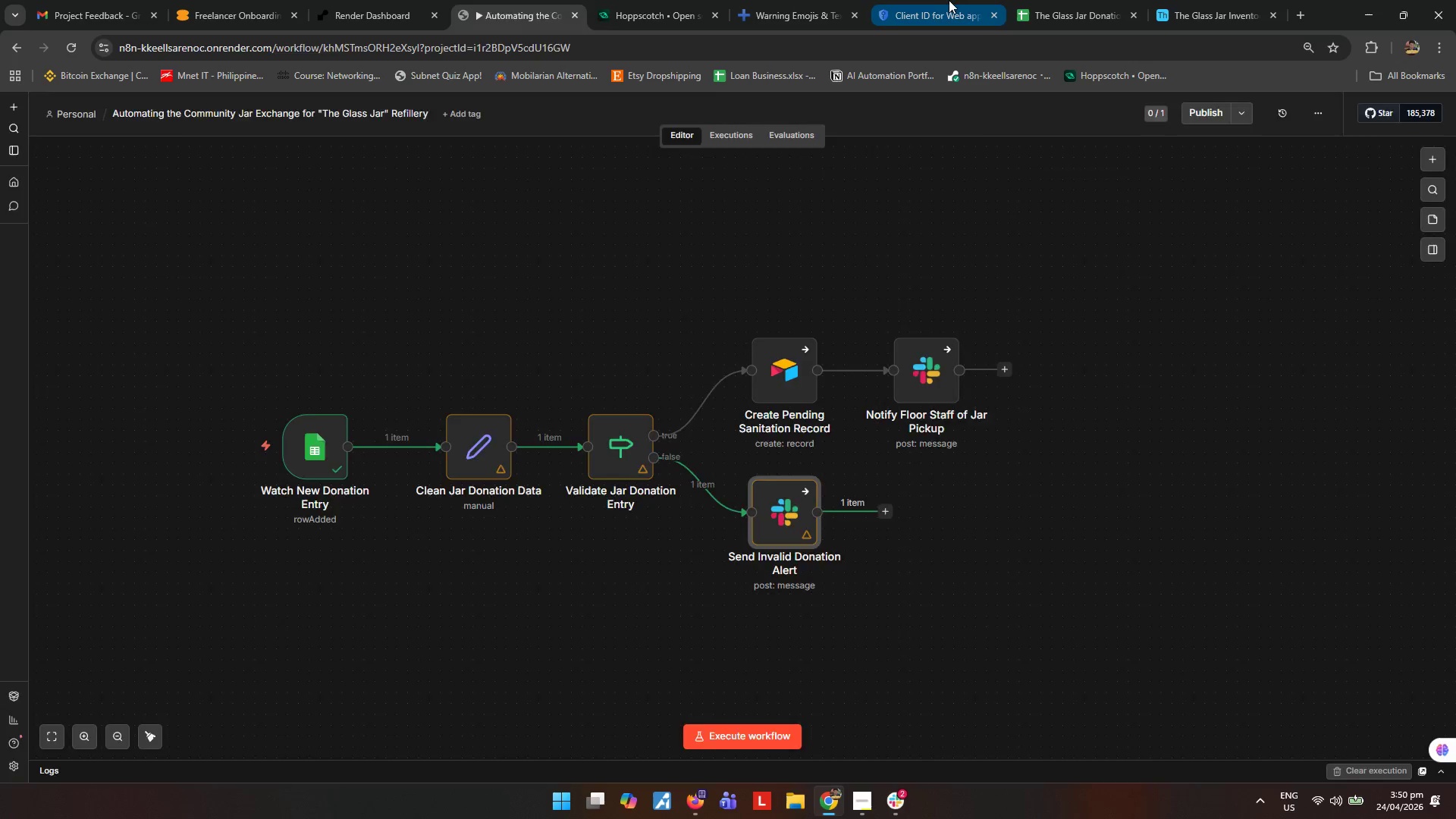 
left_click([1084, 0])
 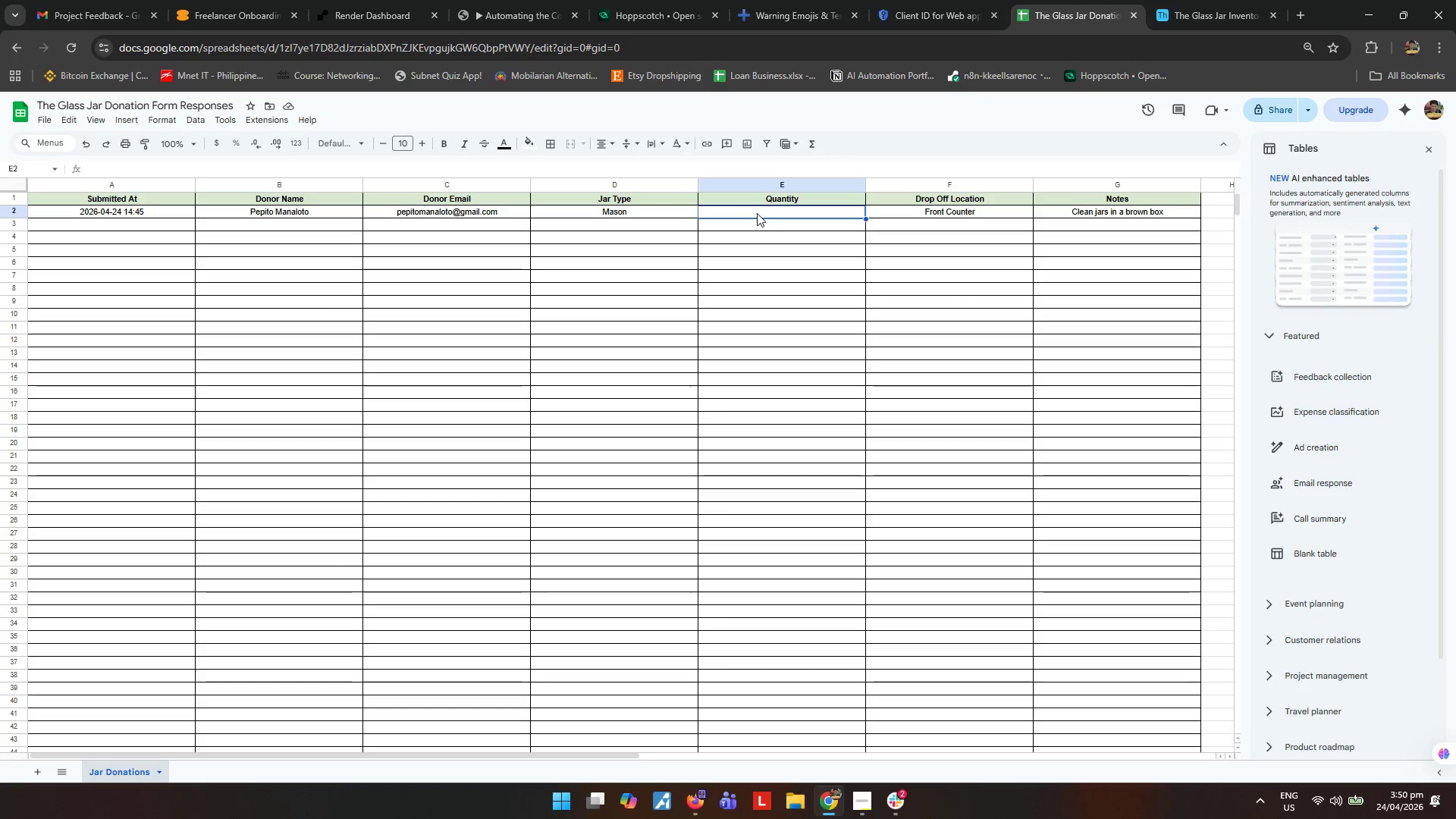 
type(15)
 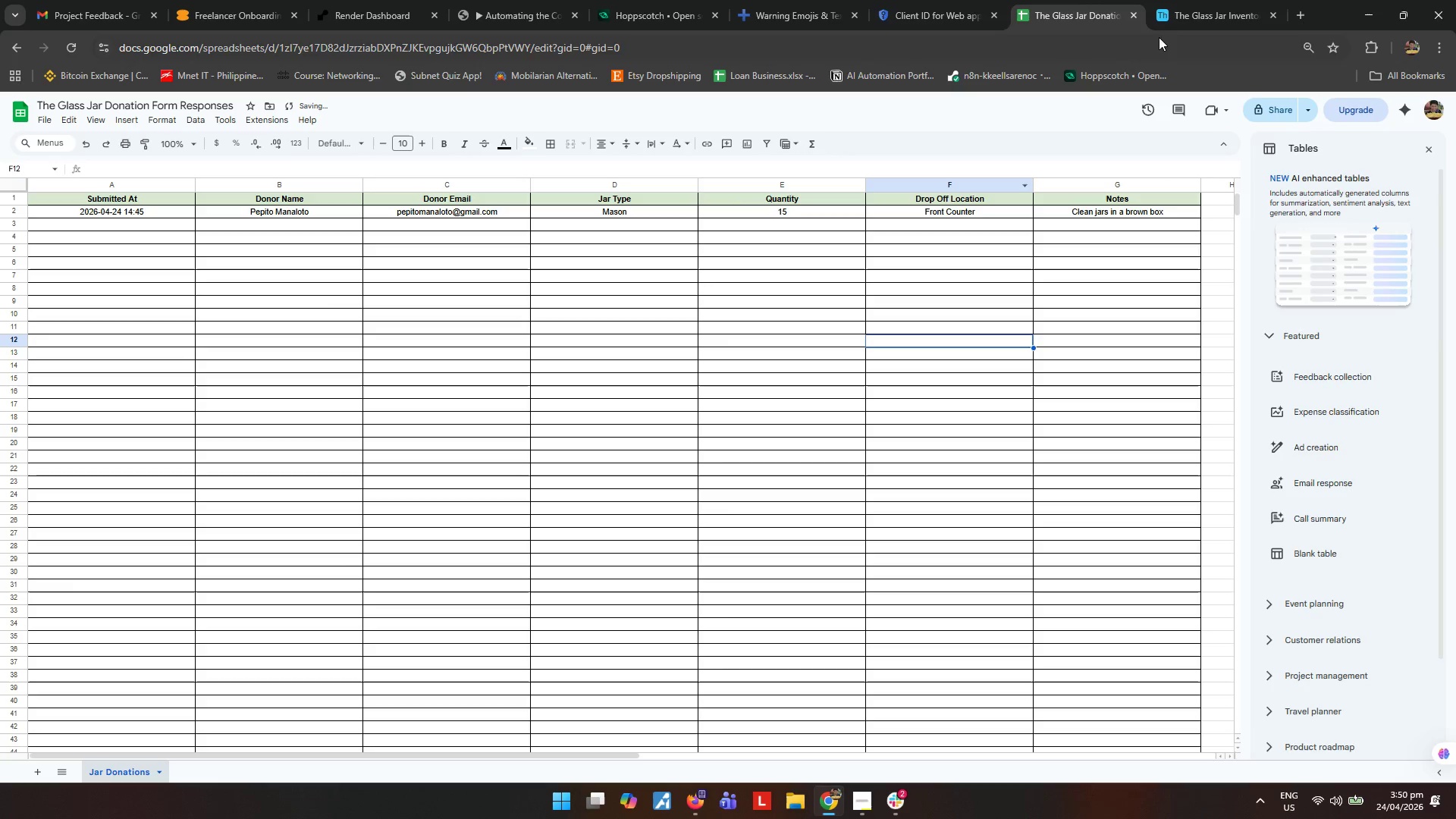 
left_click([1172, 12])
 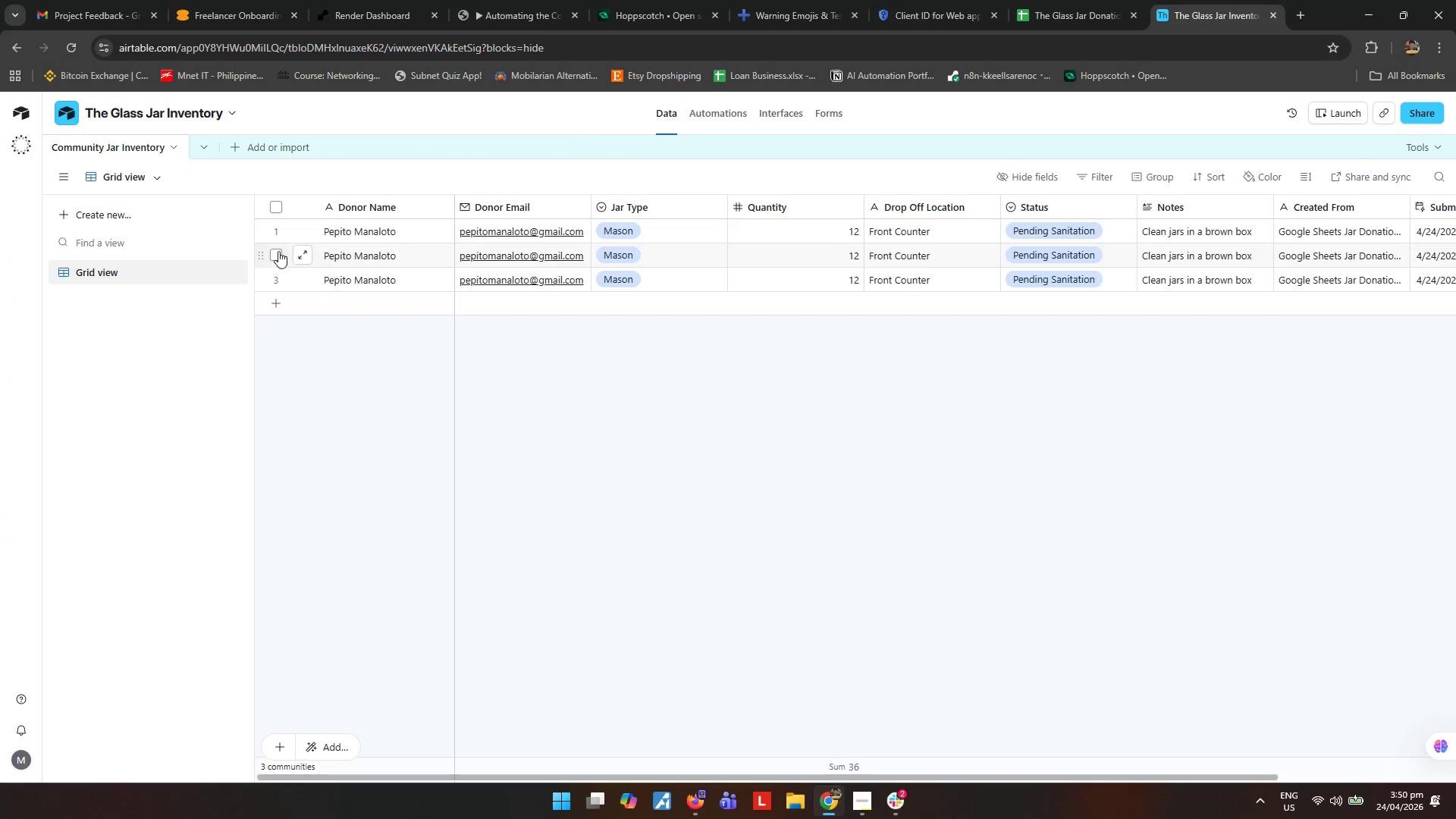 
double_click([275, 284])
 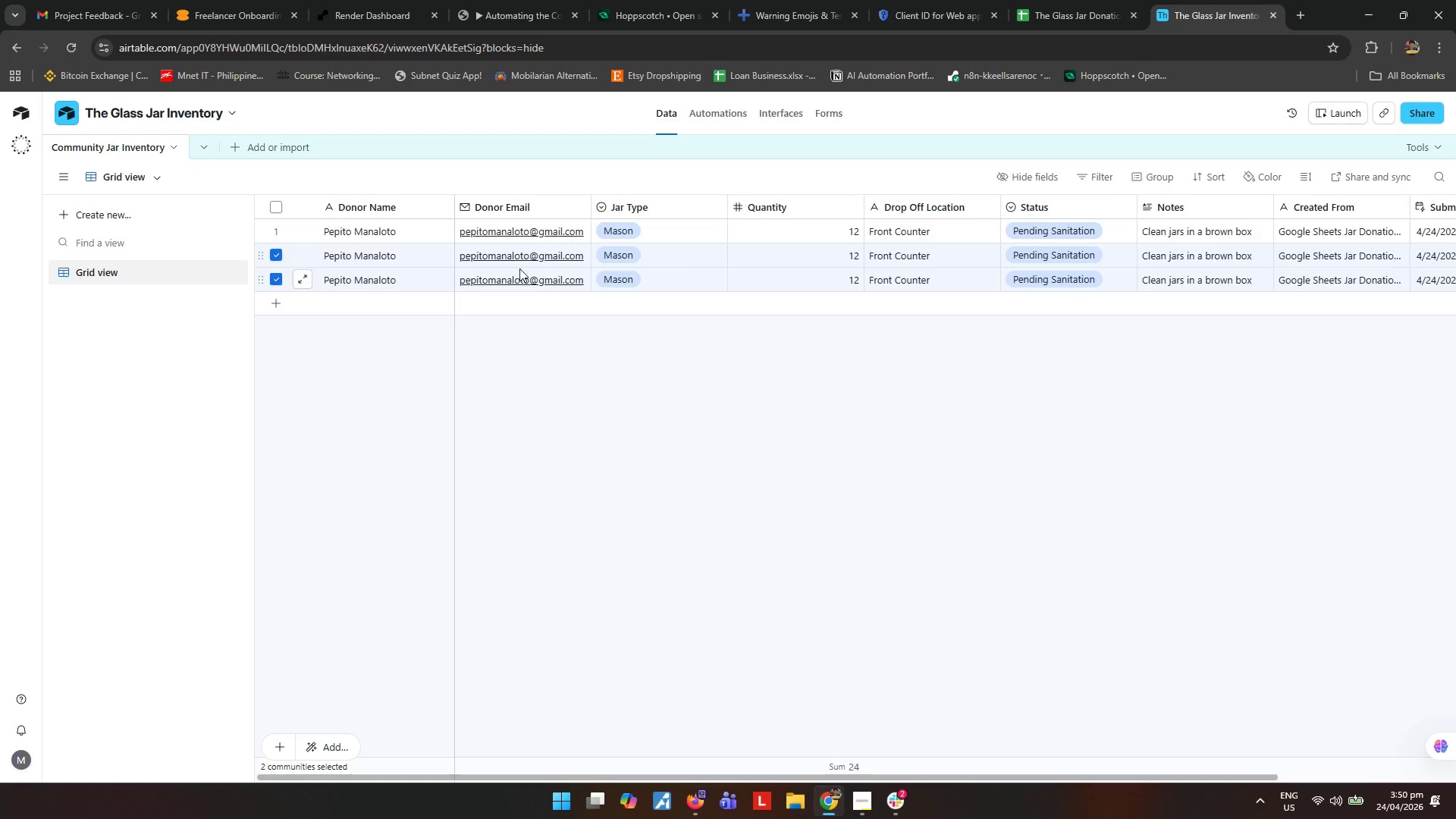 
right_click([345, 264])
 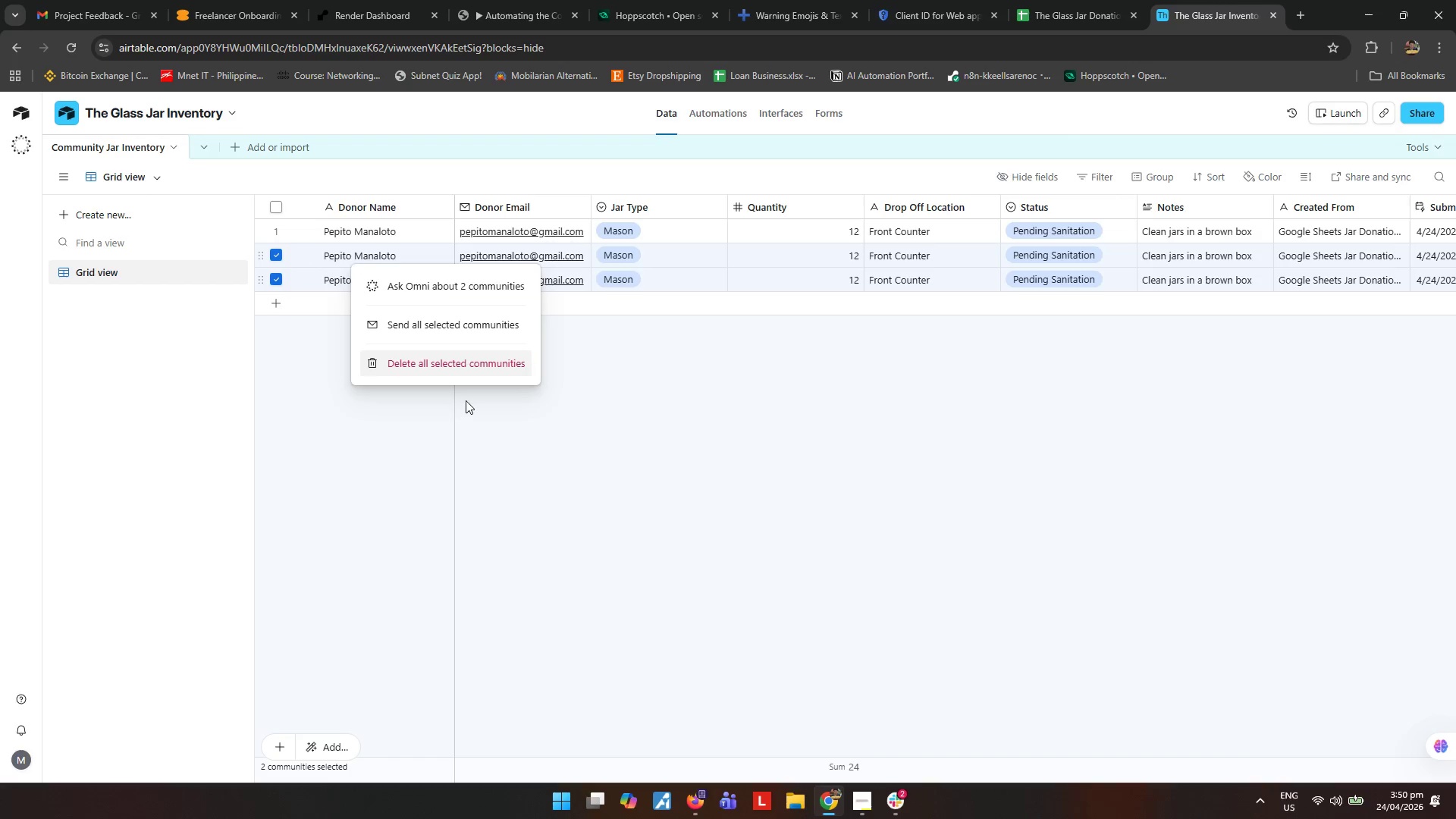 
left_click([475, 367])
 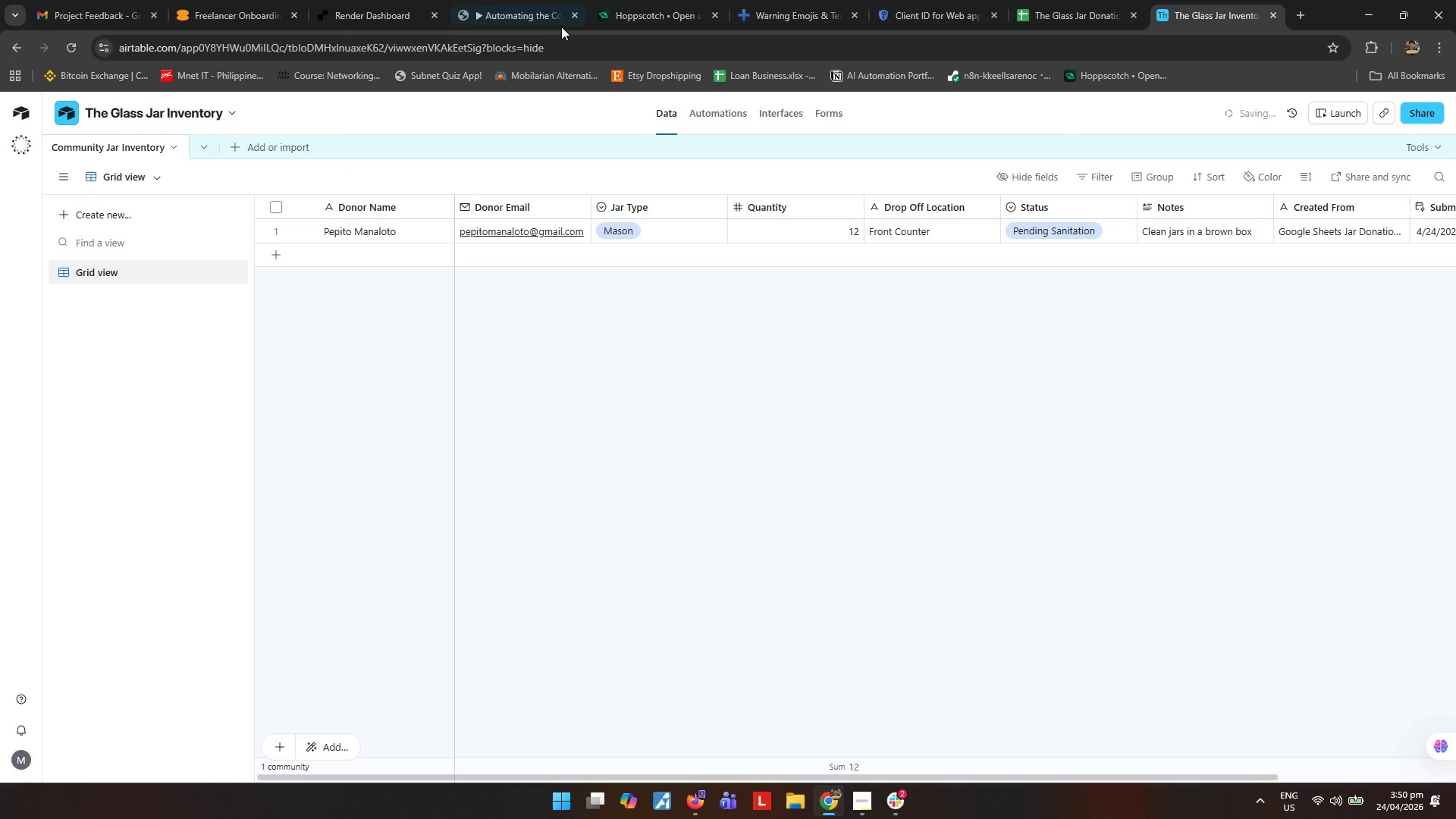 
left_click([506, 0])
 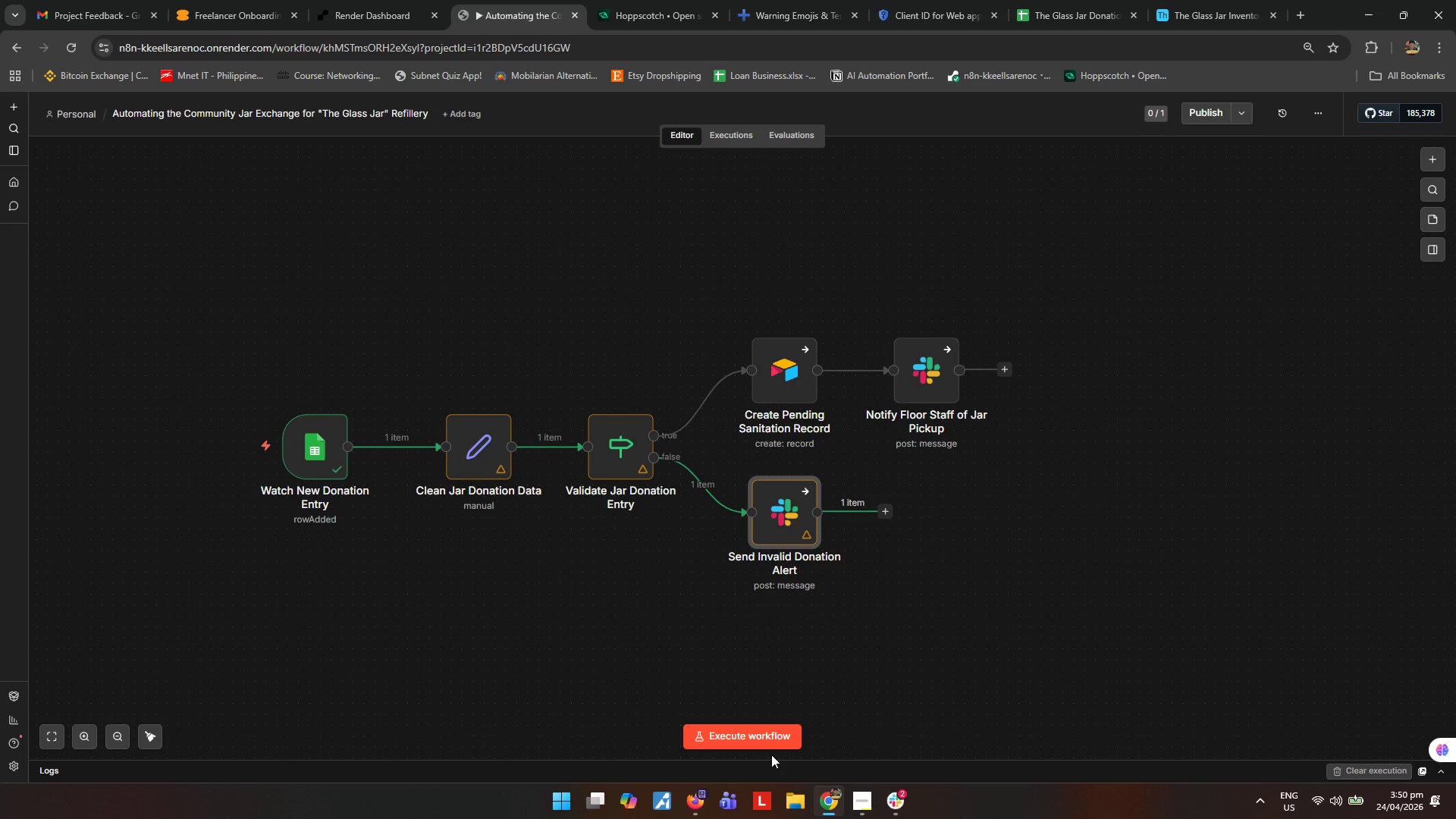 
left_click([770, 739])
 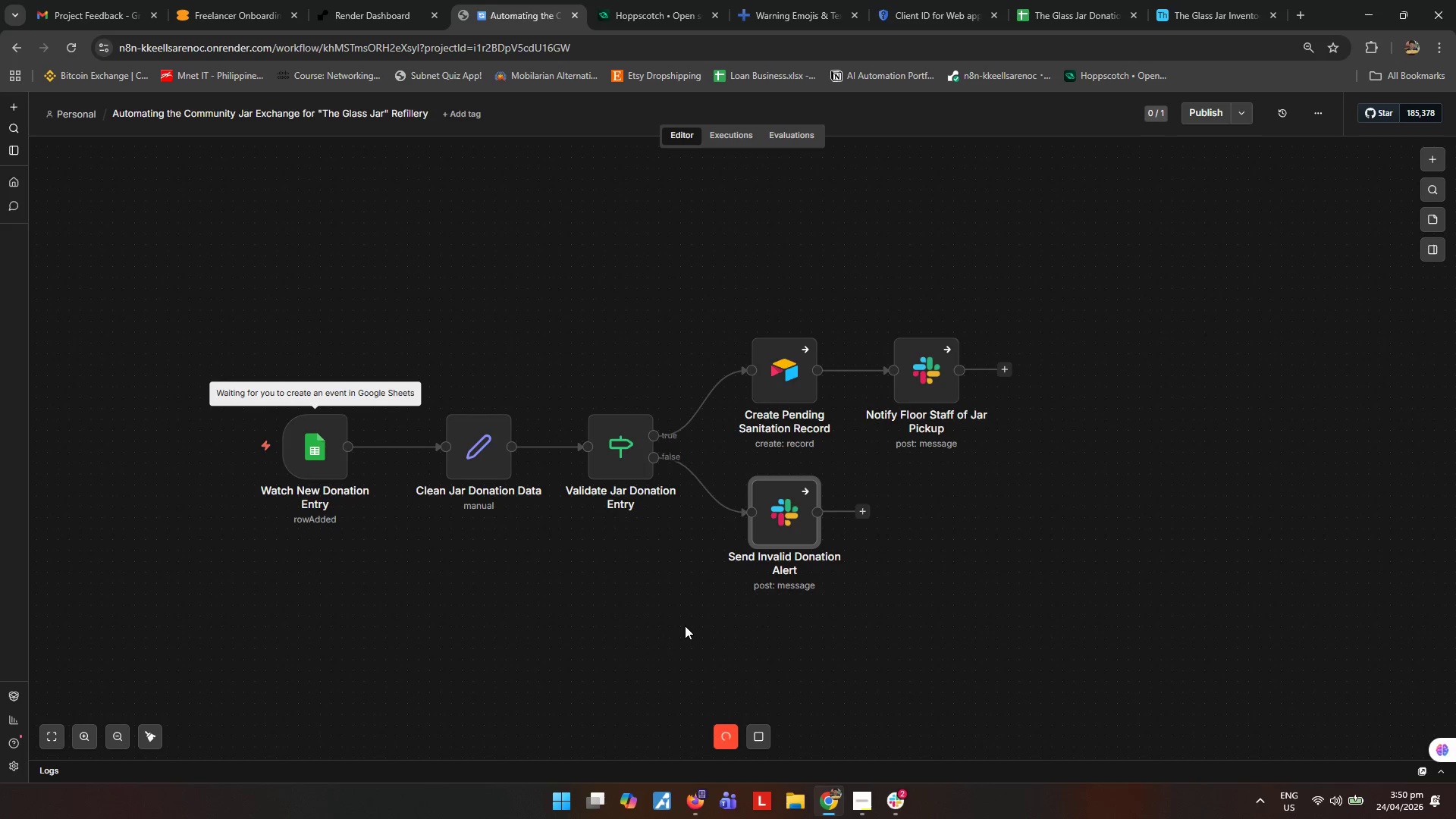 
mouse_move([684, 633])
 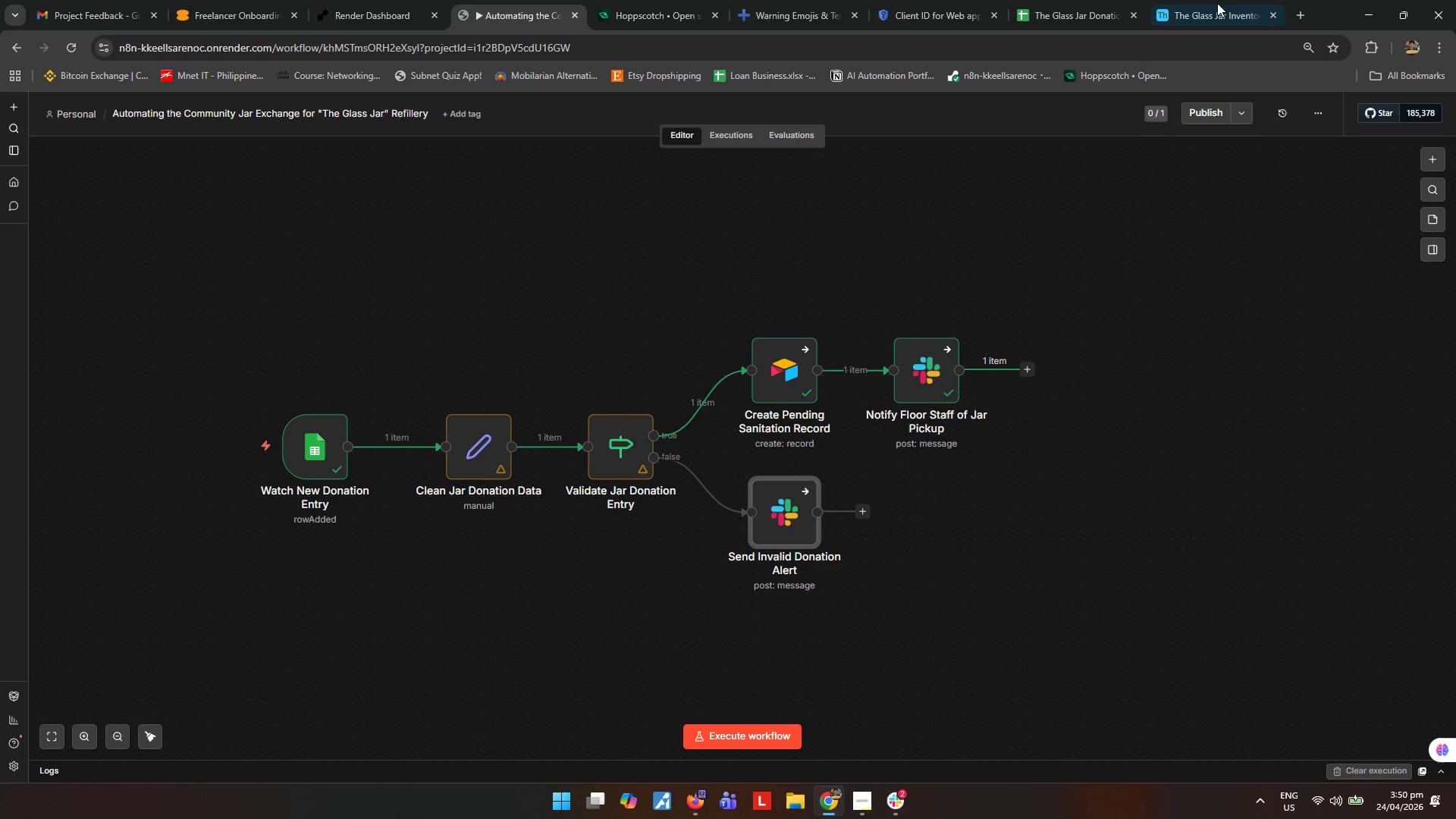 
left_click([1207, 0])
 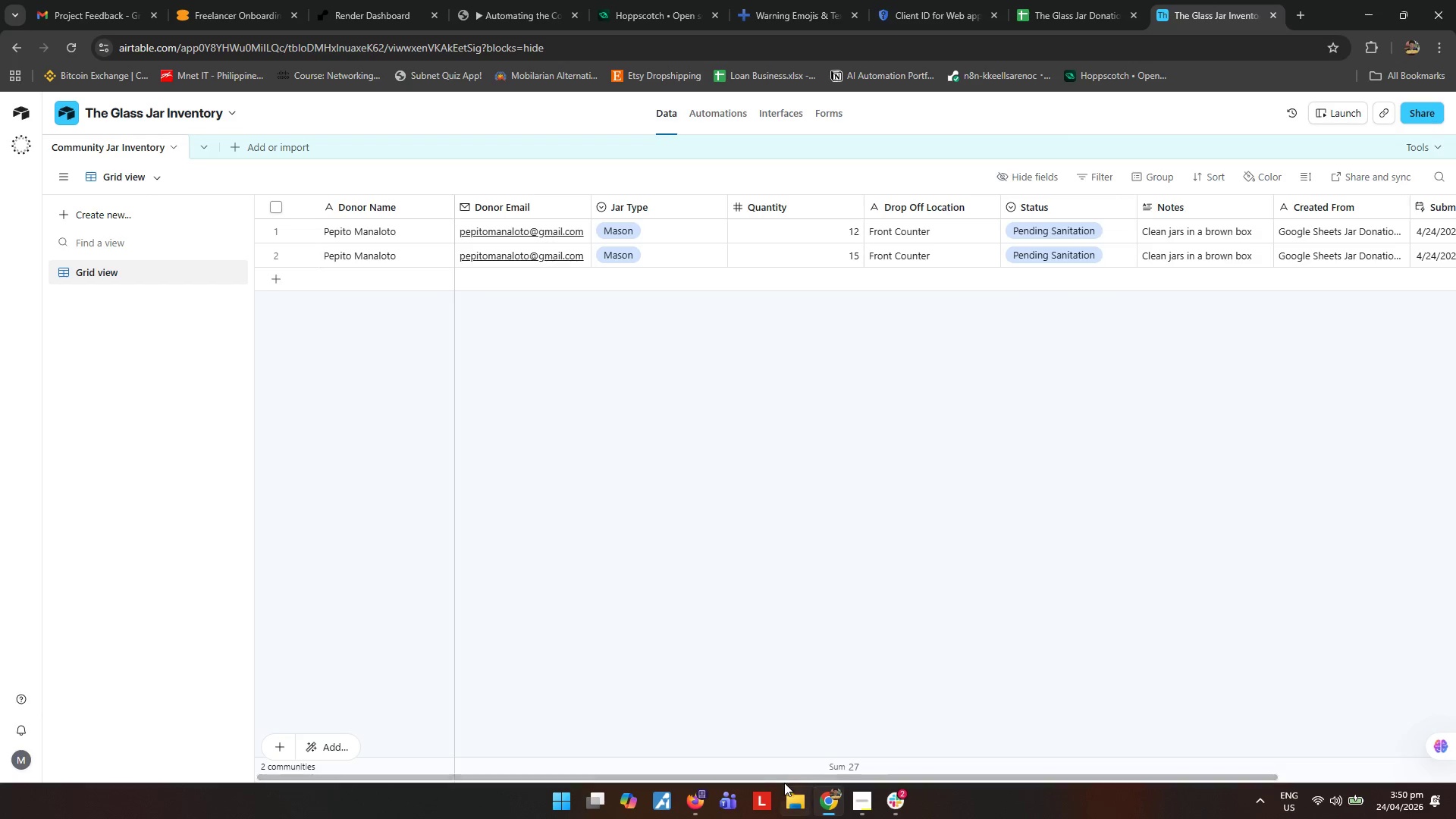 
left_click_drag(start_coordinate=[824, 778], to_coordinate=[503, 716])
 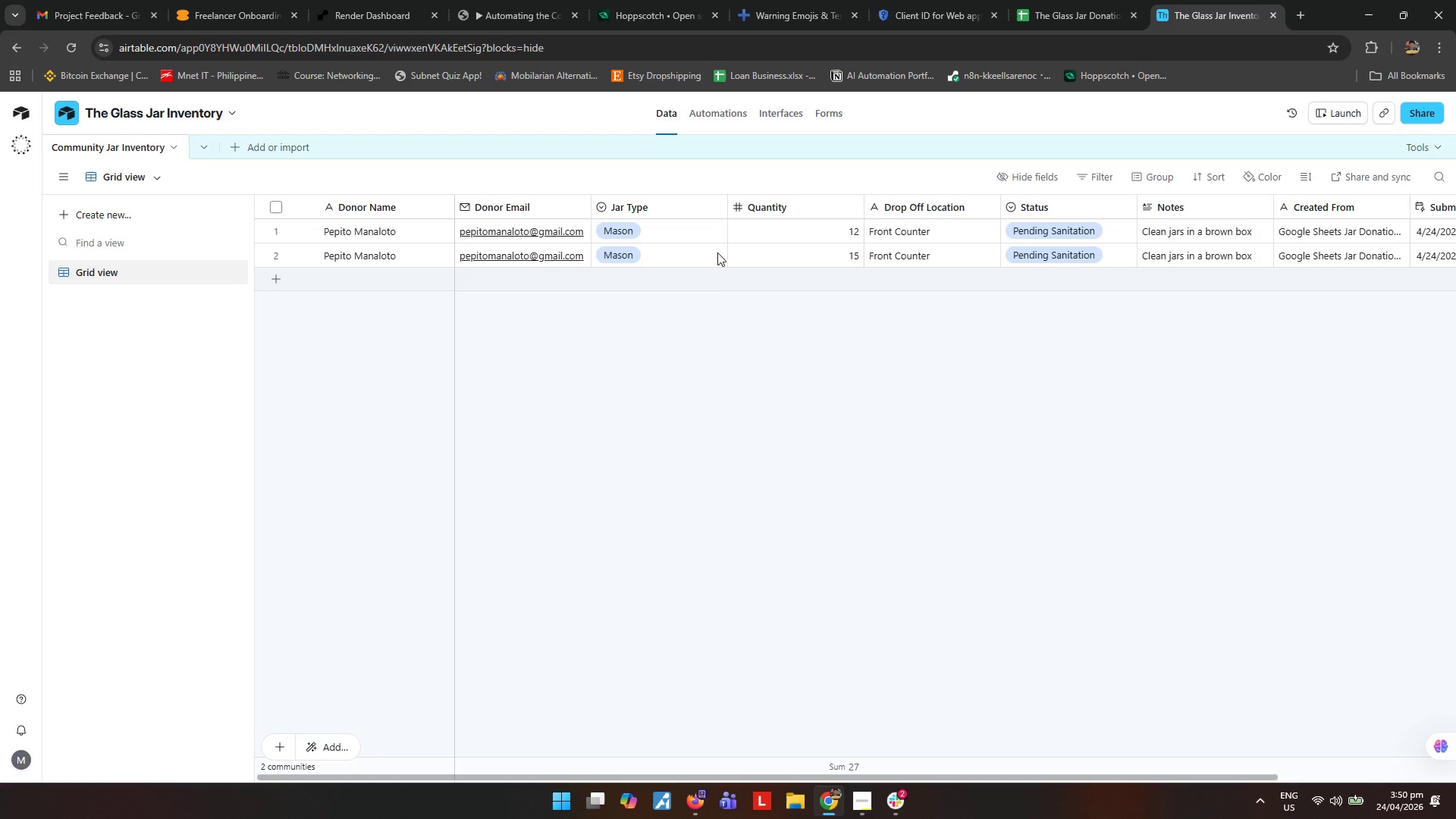 
left_click([483, 0])
 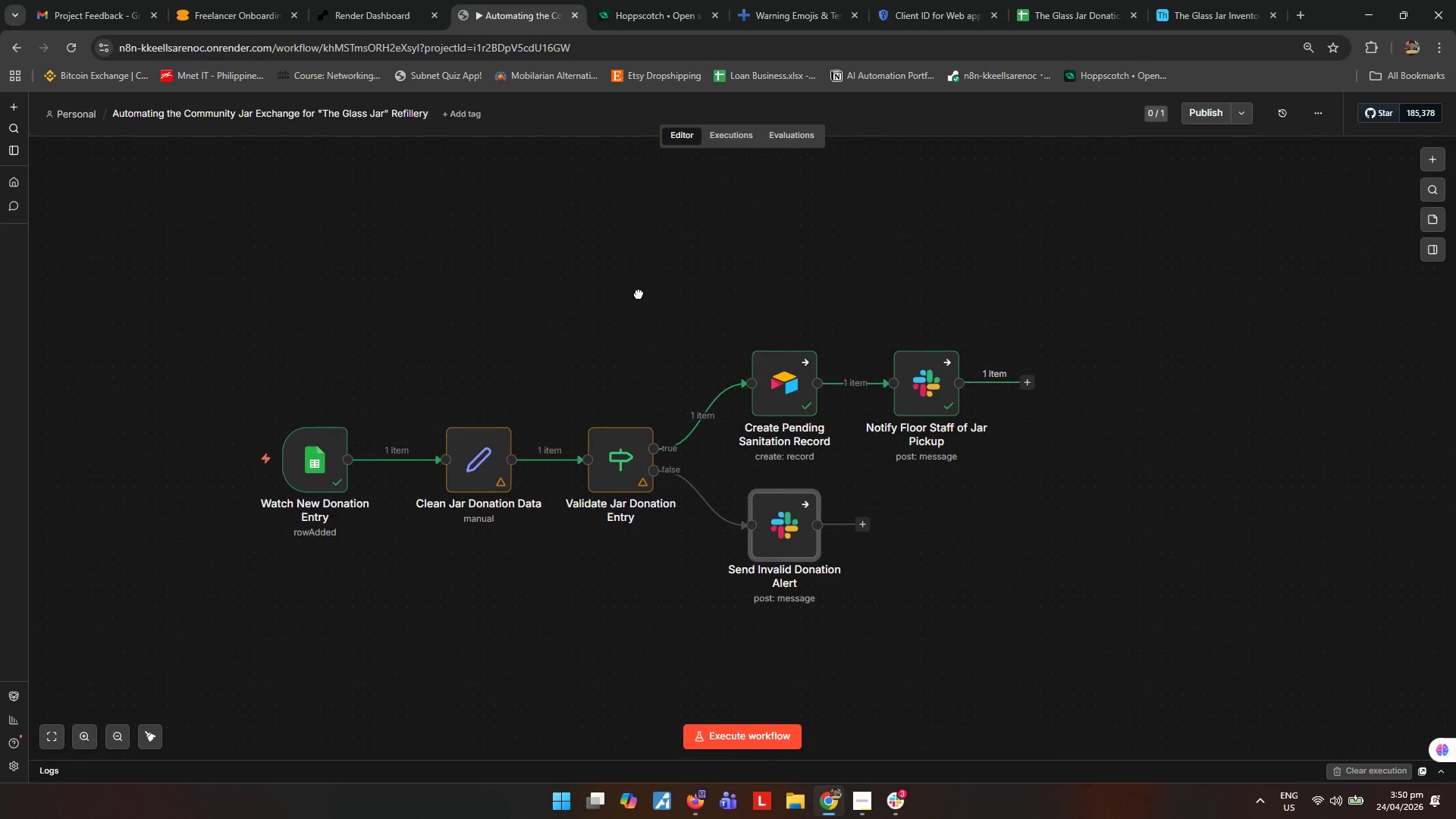 
wait(6.59)
 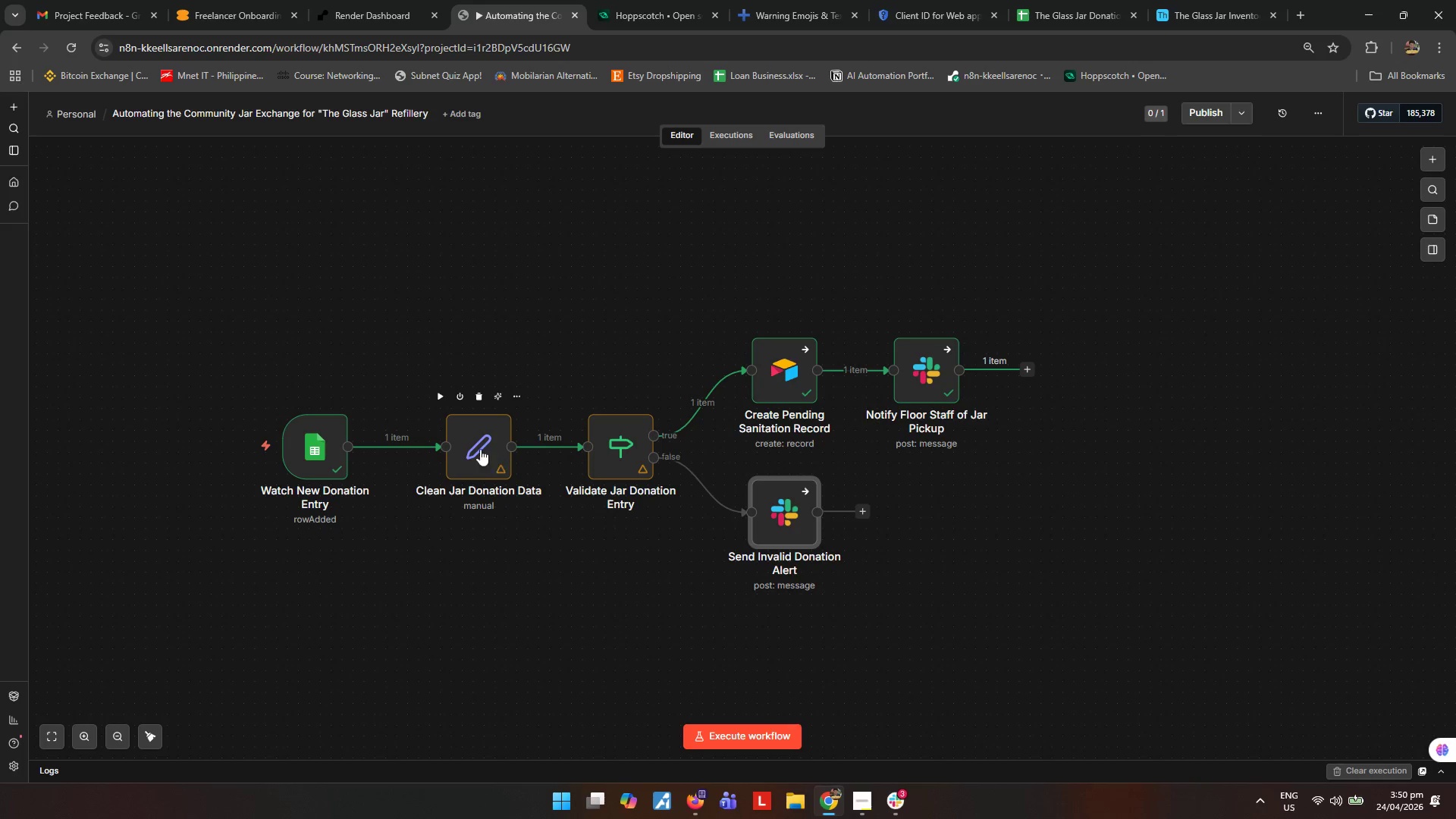 
left_click([1448, 215])
 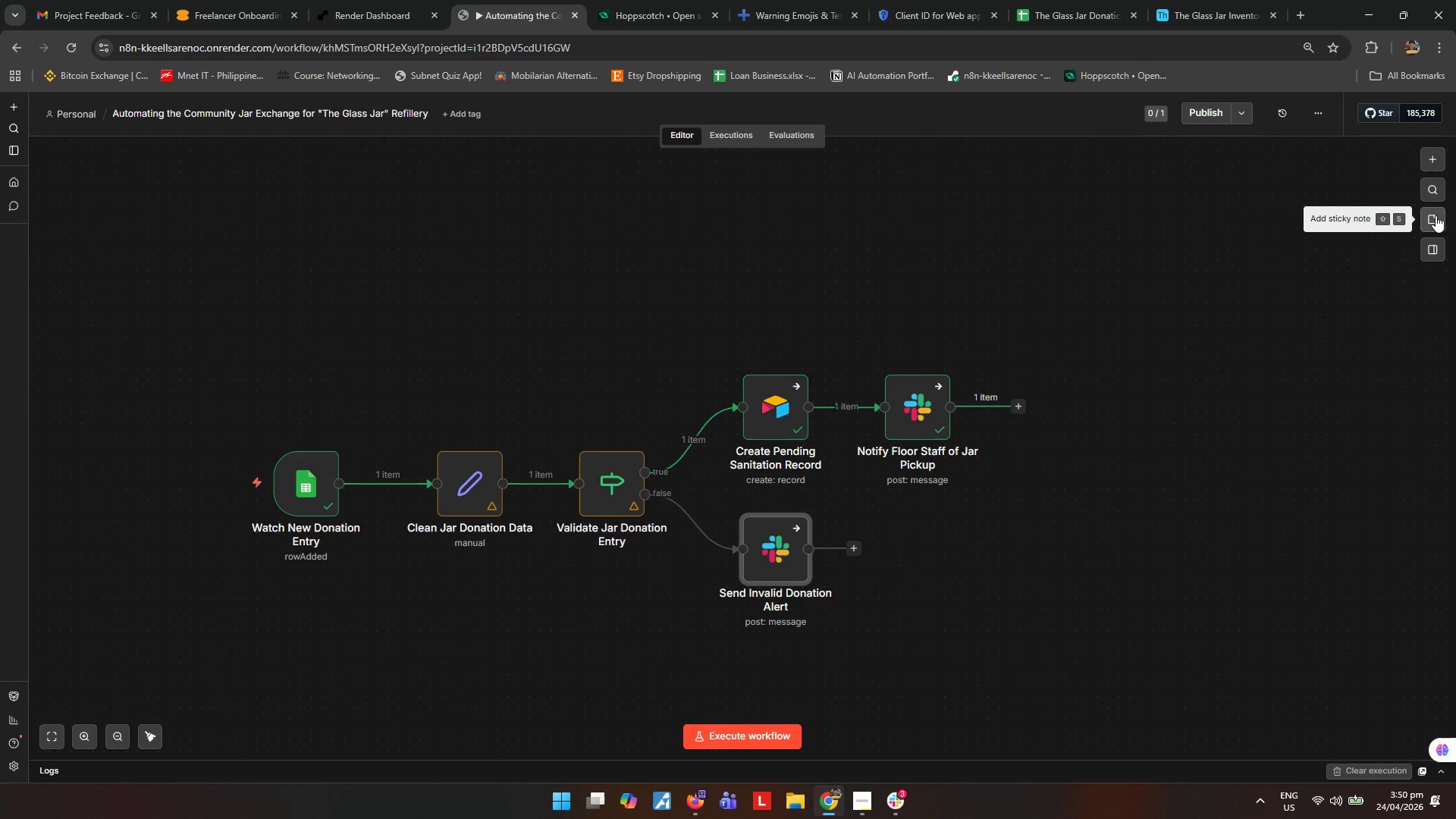 
left_click([1436, 215])
 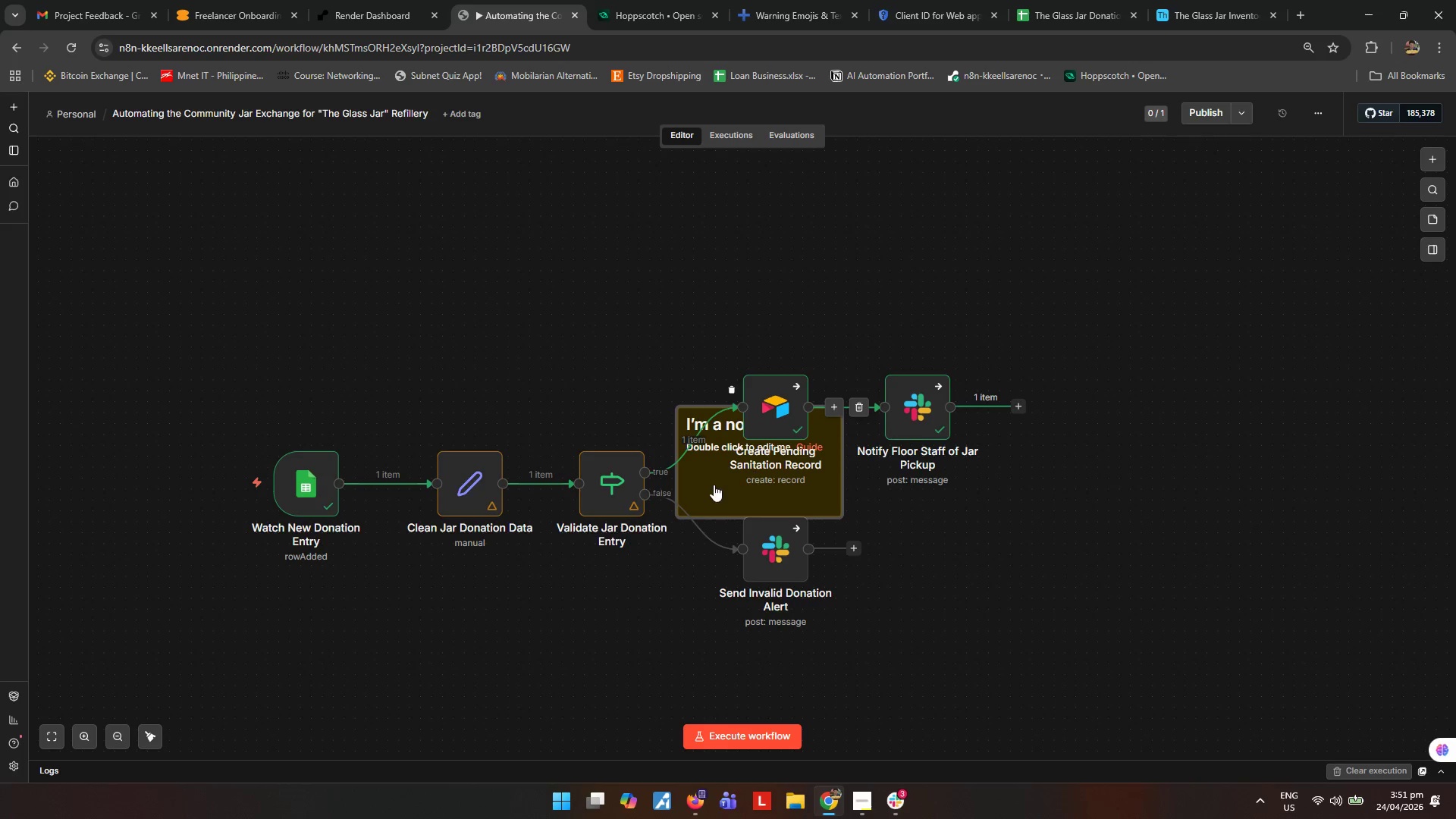 
left_click_drag(start_coordinate=[712, 485], to_coordinate=[265, 410])
 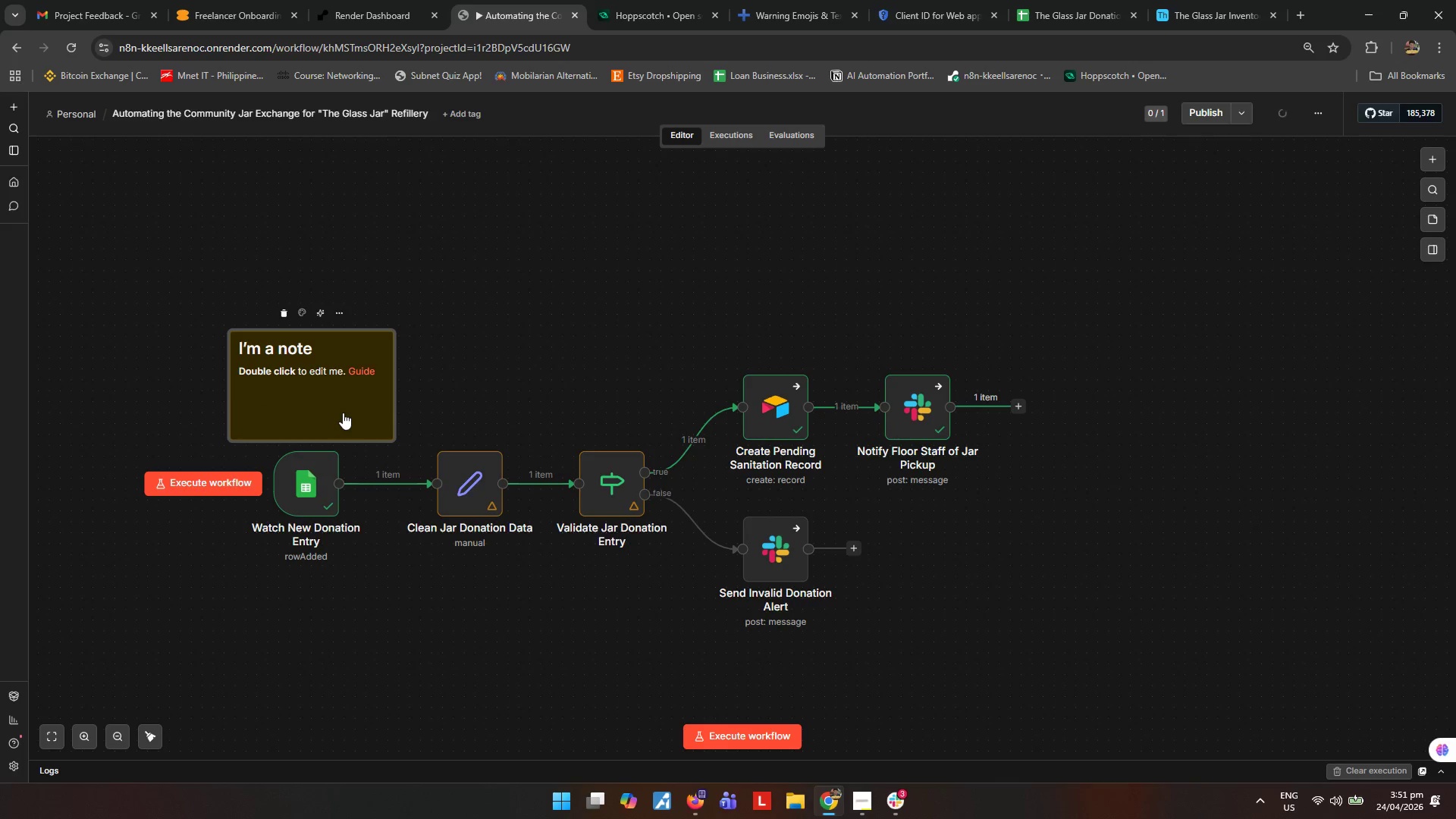 
double_click([343, 413])
 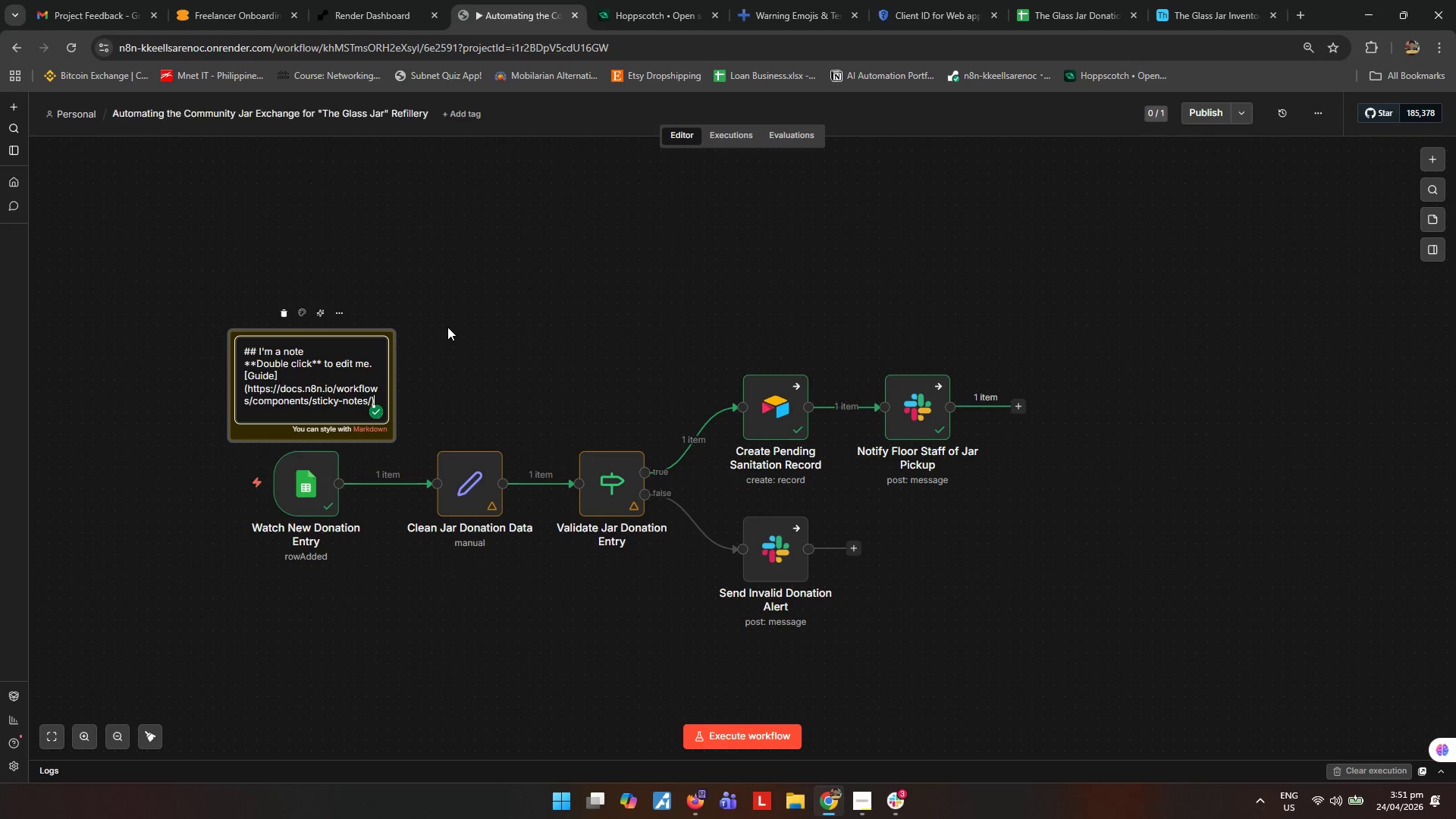 
wait(5.7)
 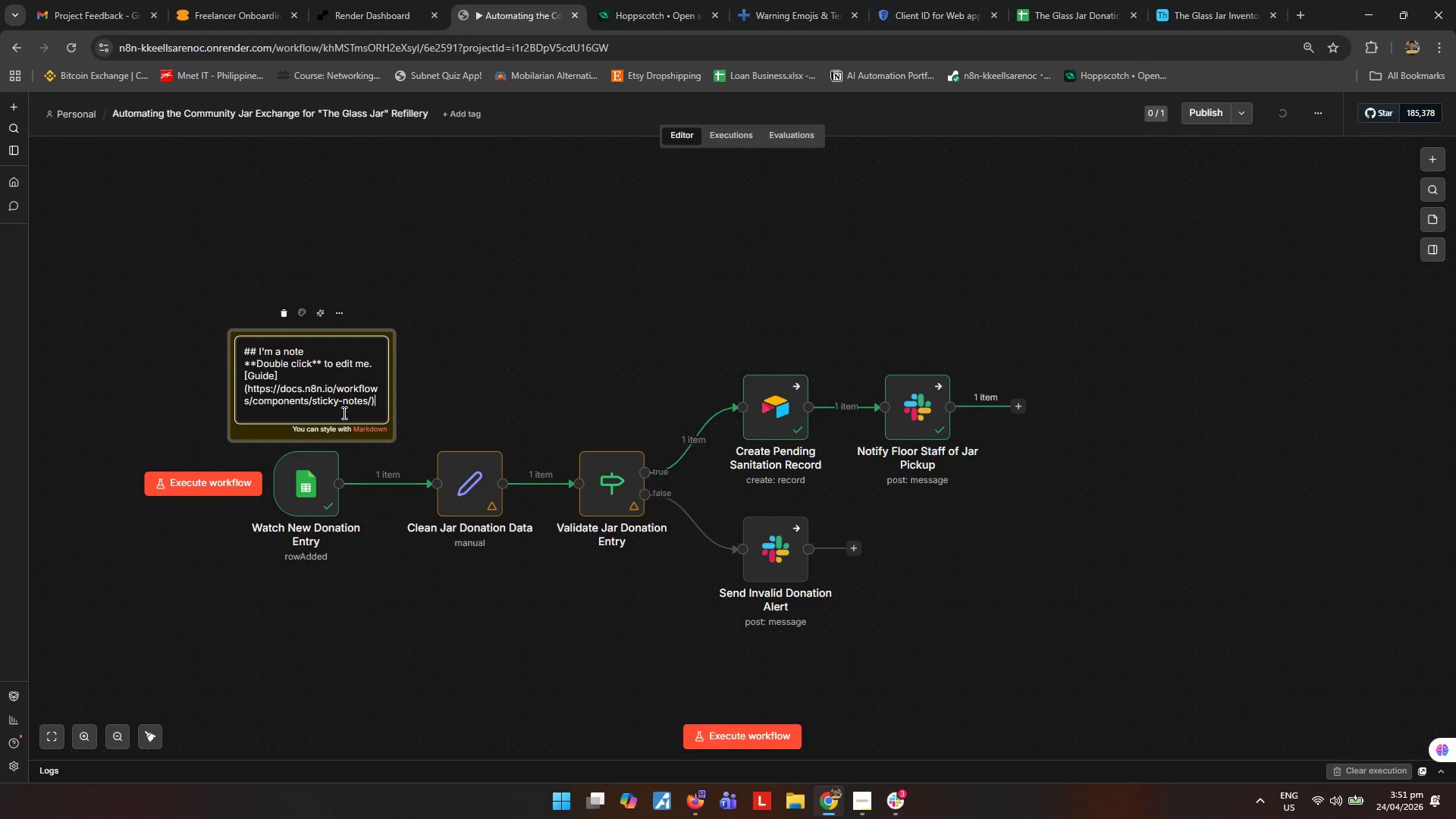 
left_click_drag(start_coordinate=[307, 380], to_coordinate=[465, 379])
 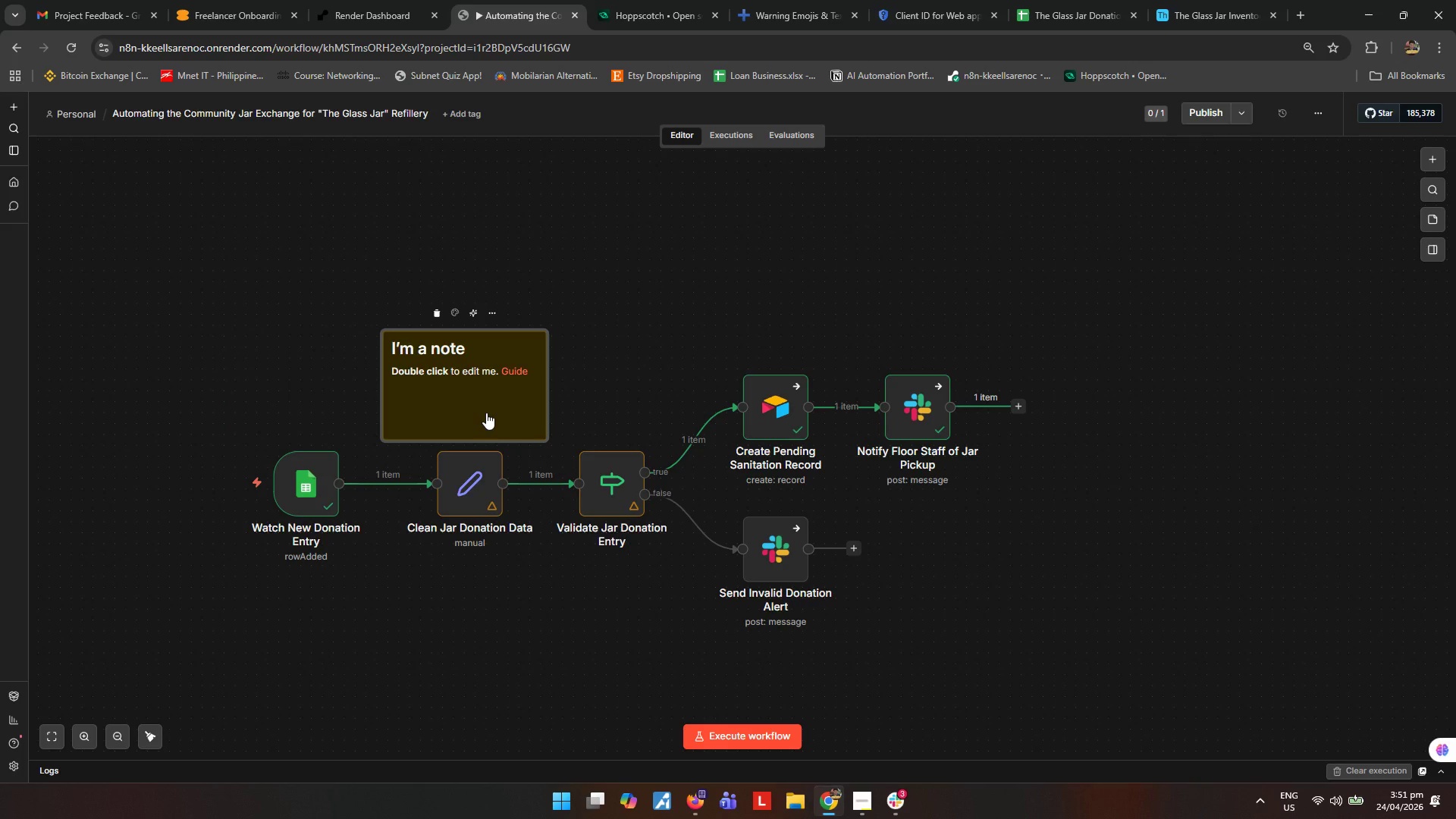 
double_click([486, 413])
 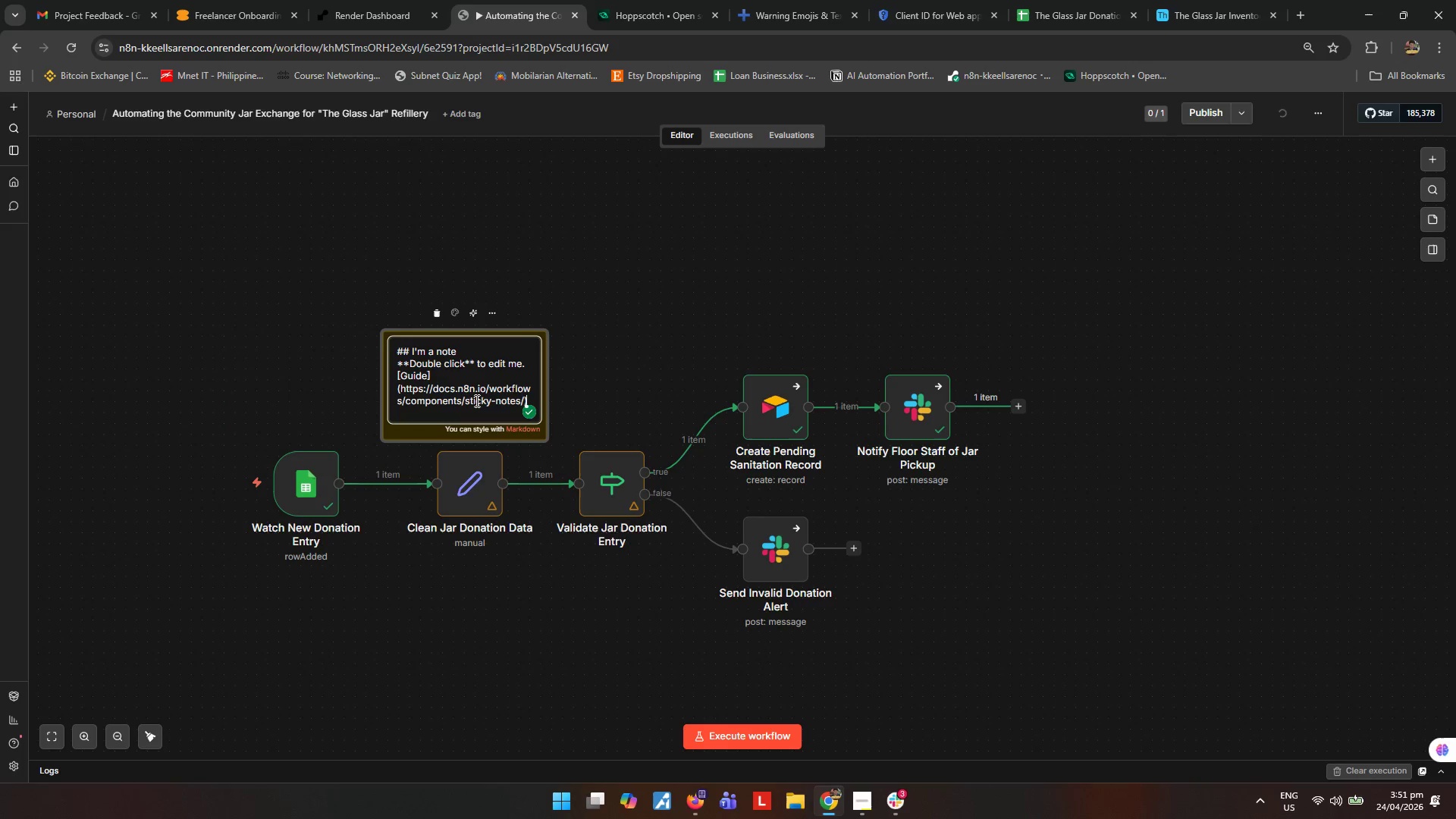 
key(Control+ControlLeft)
 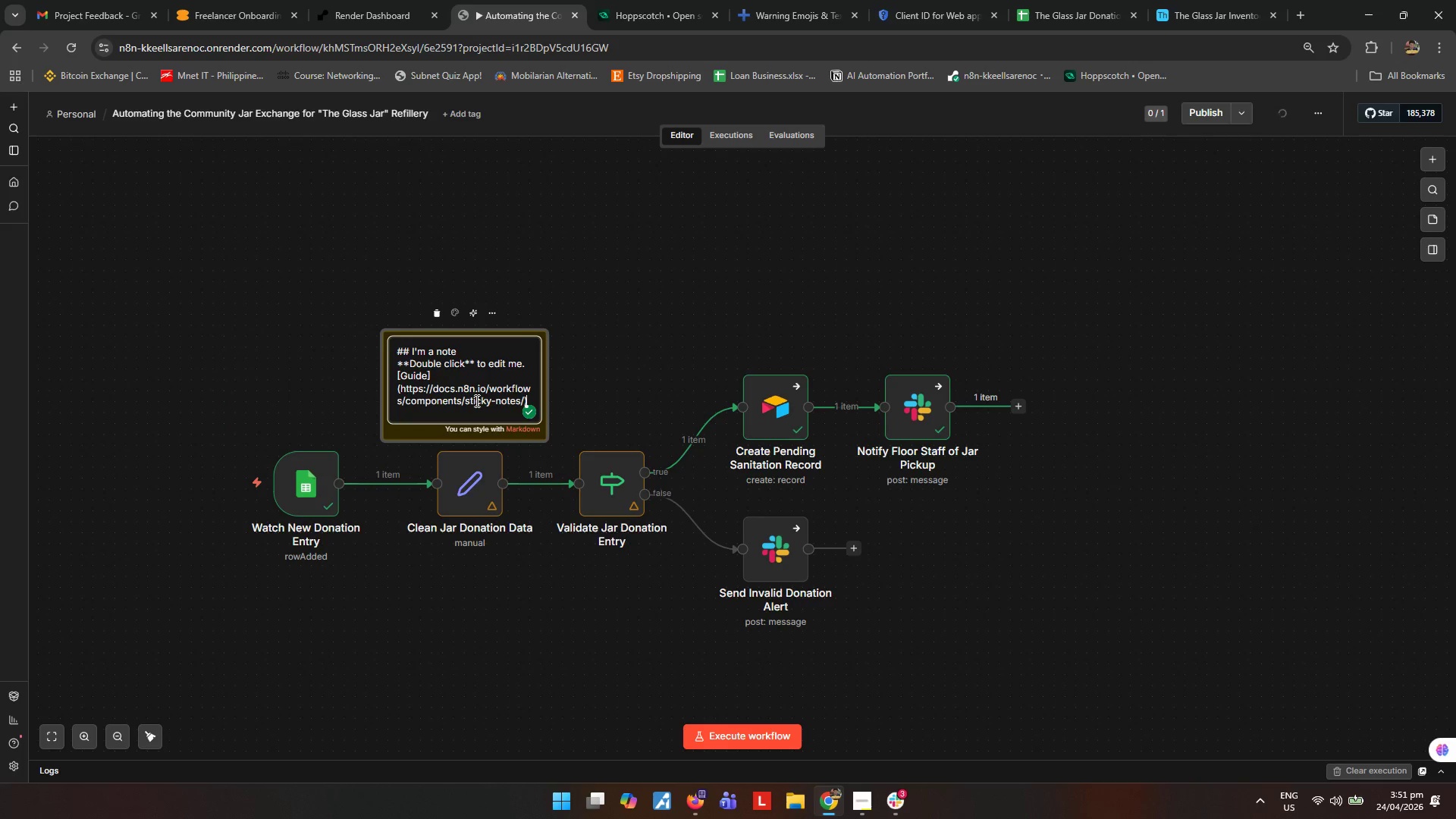 
key(Control+A)
 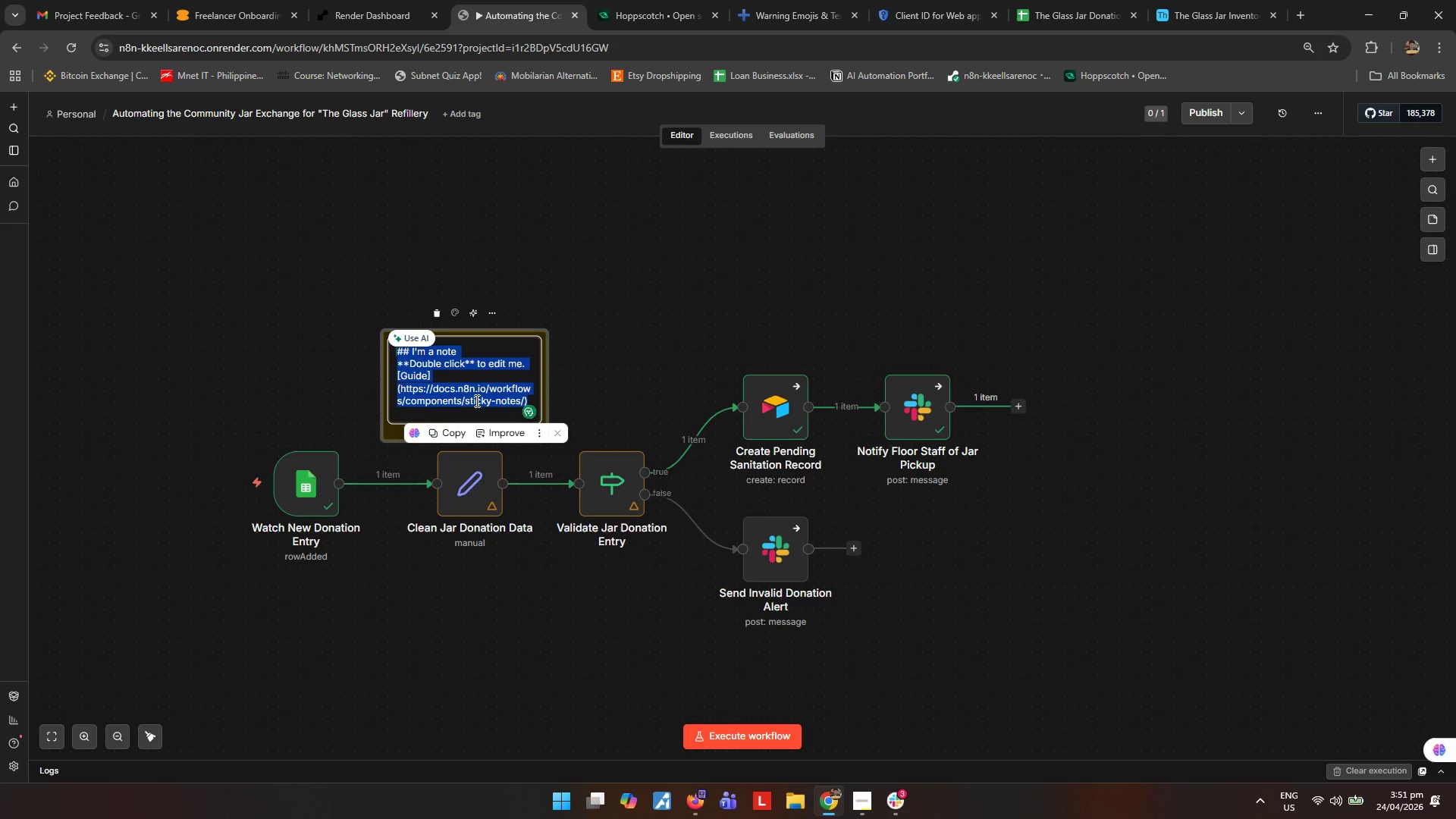 
type(Da)
 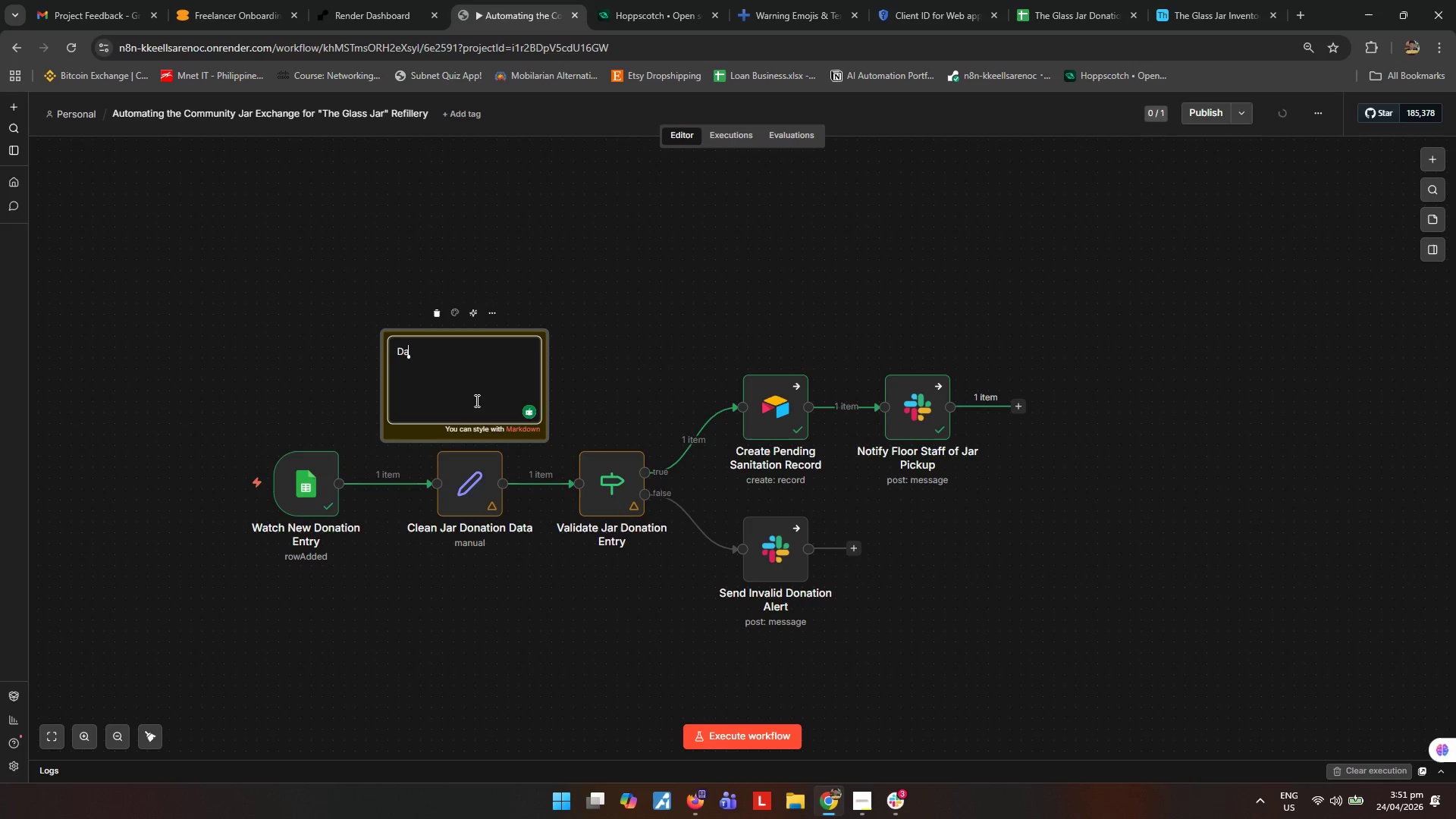 
key(Backspace)
key(Backspace)
key(Backspace)
type(This node ta)
key(Backspace)
key(Backspace)
type(standardizes the donation date )
key(Backspace)
key(Backspace)
type(a before syncing it to Airtable. Quantity)
 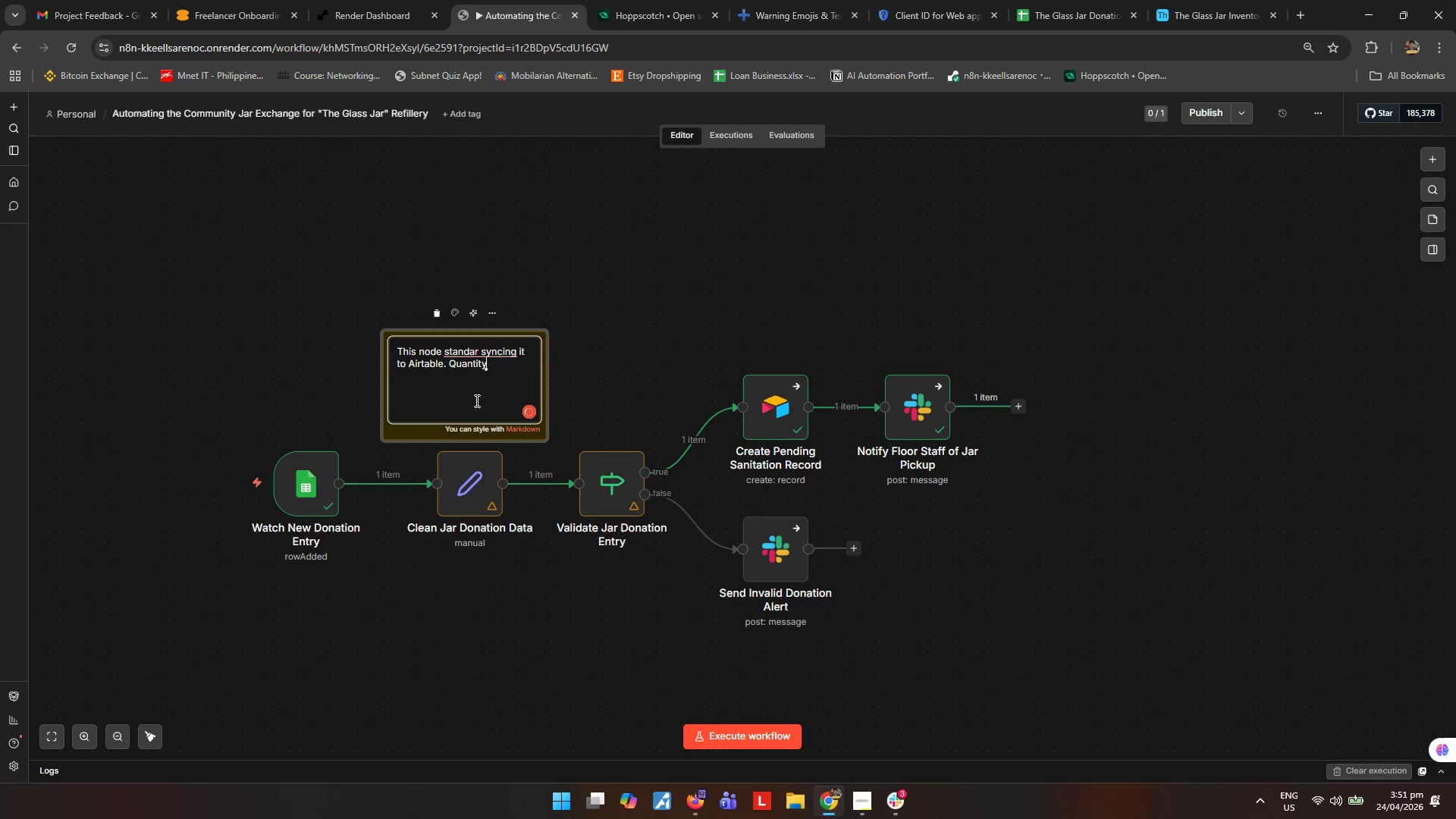 
key(ArrowUp)
 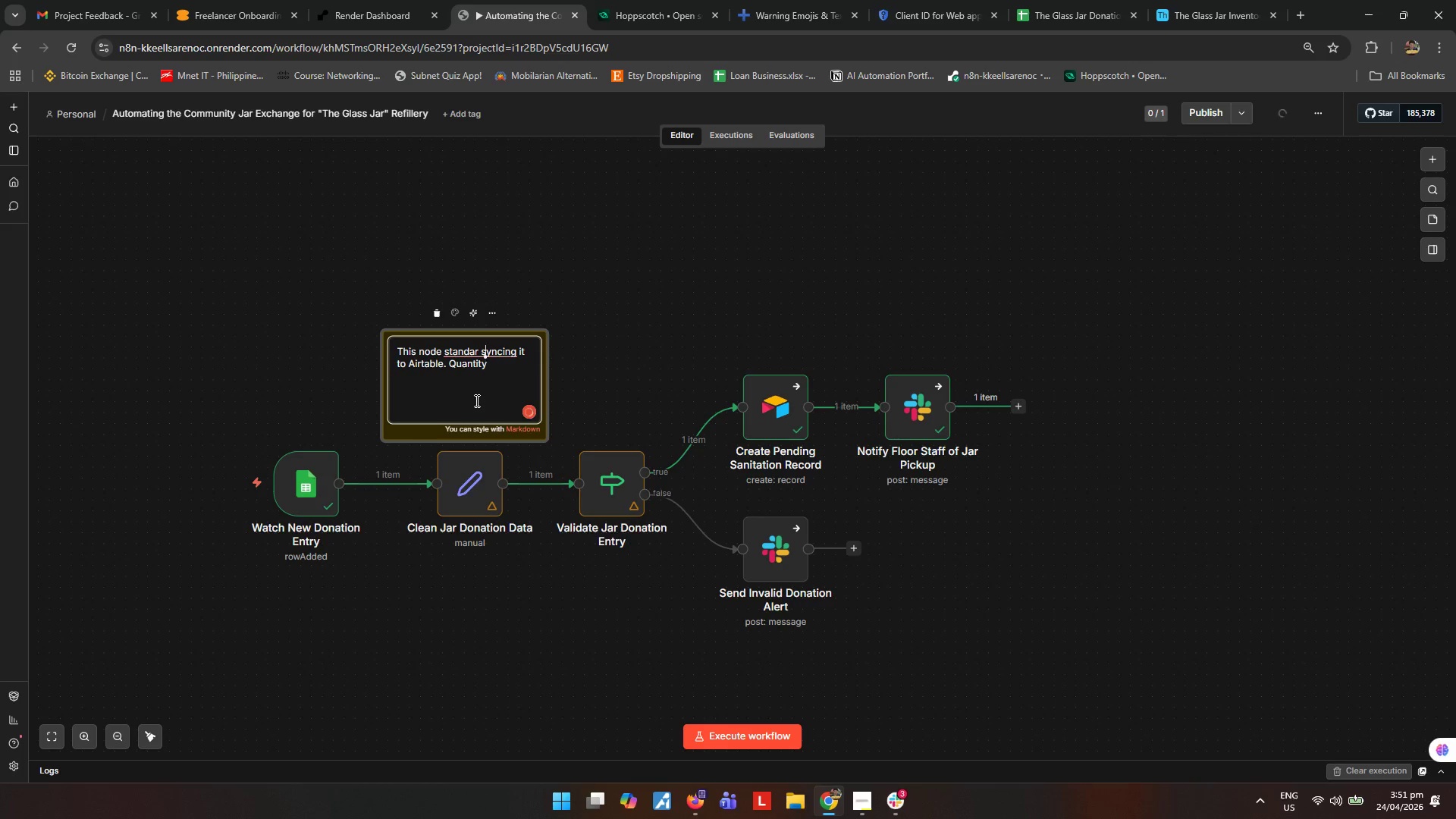 
key(ArrowLeft)
 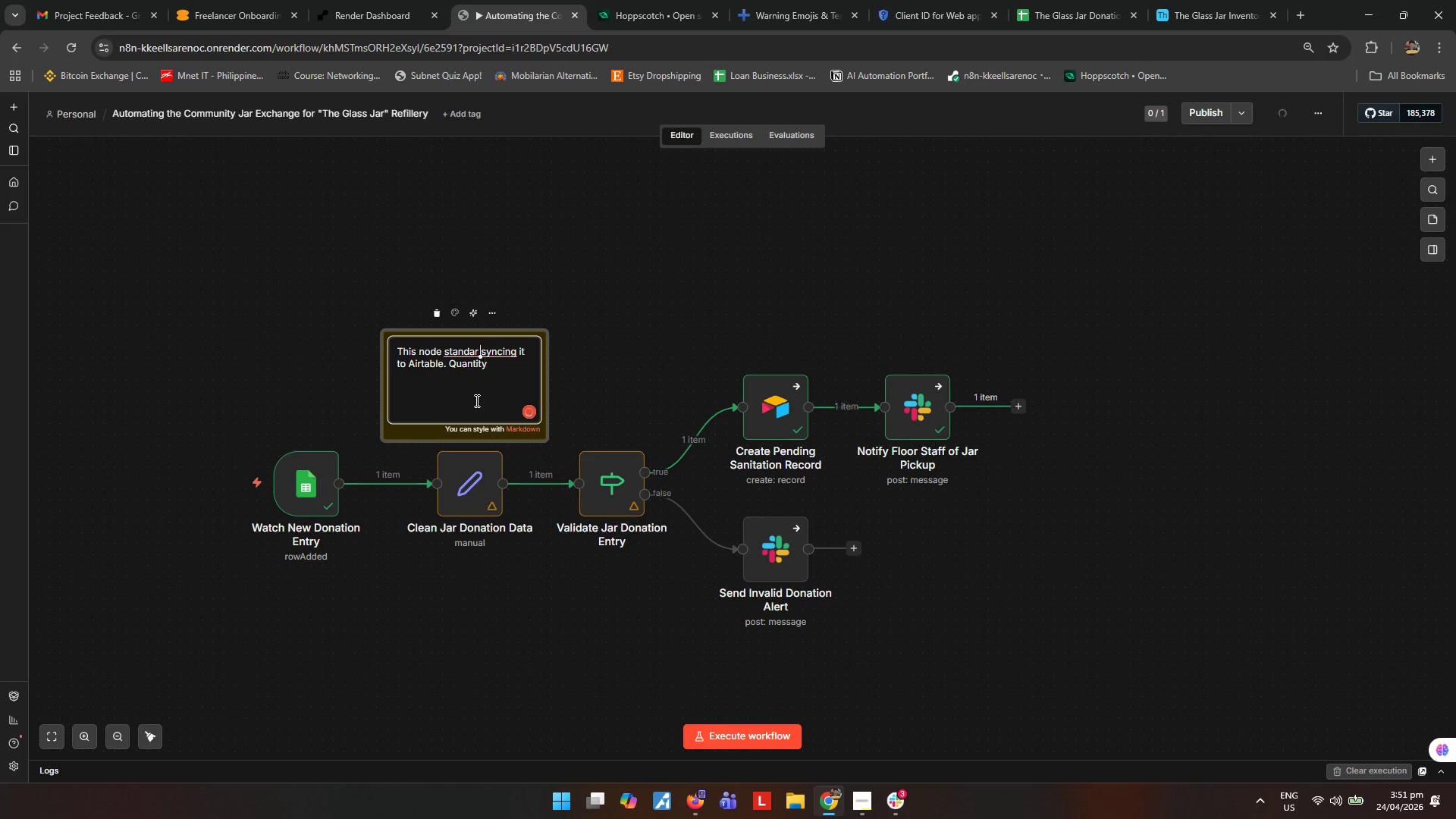 
key(ArrowLeft)
 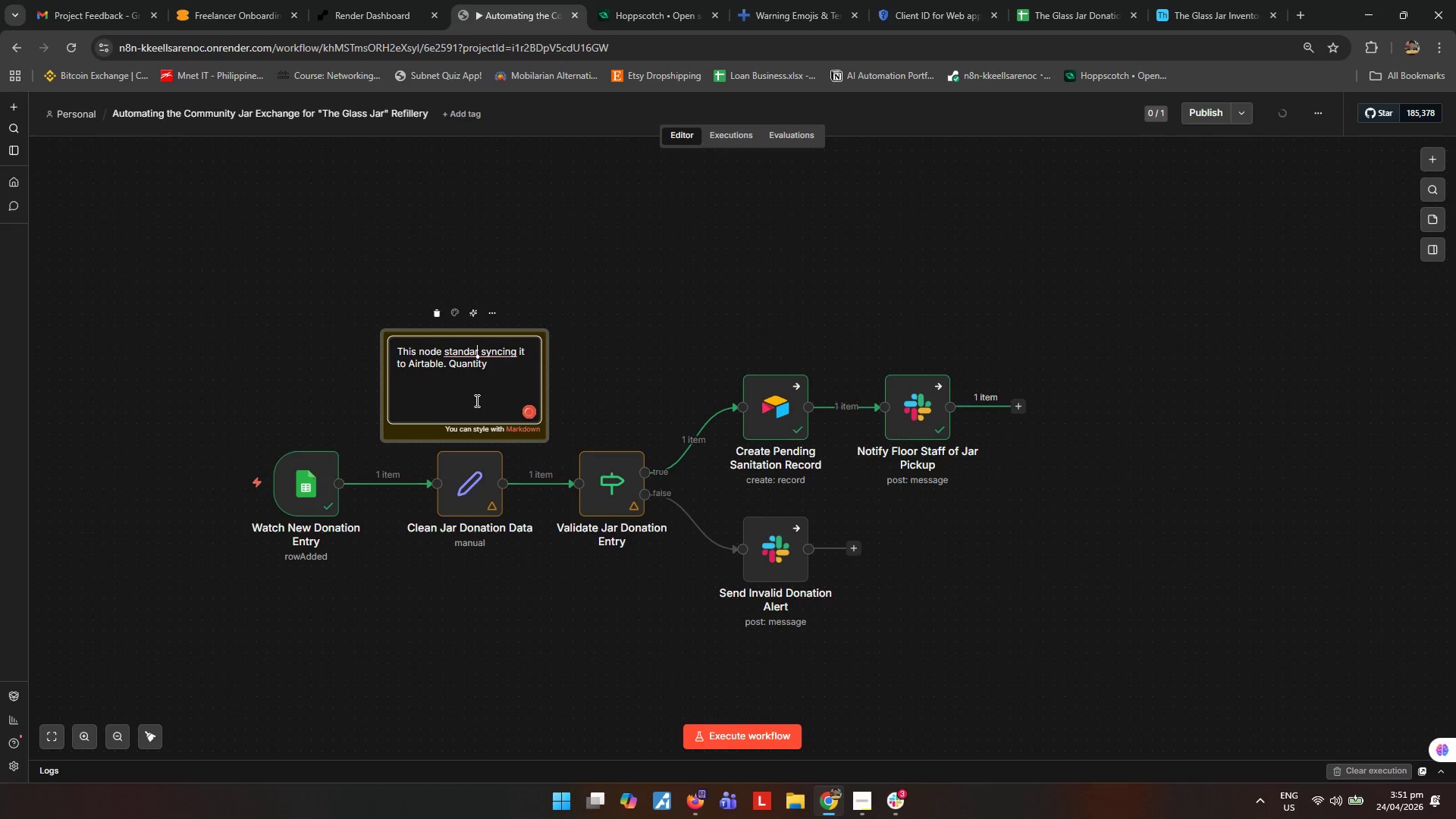 
key(ArrowRight)
 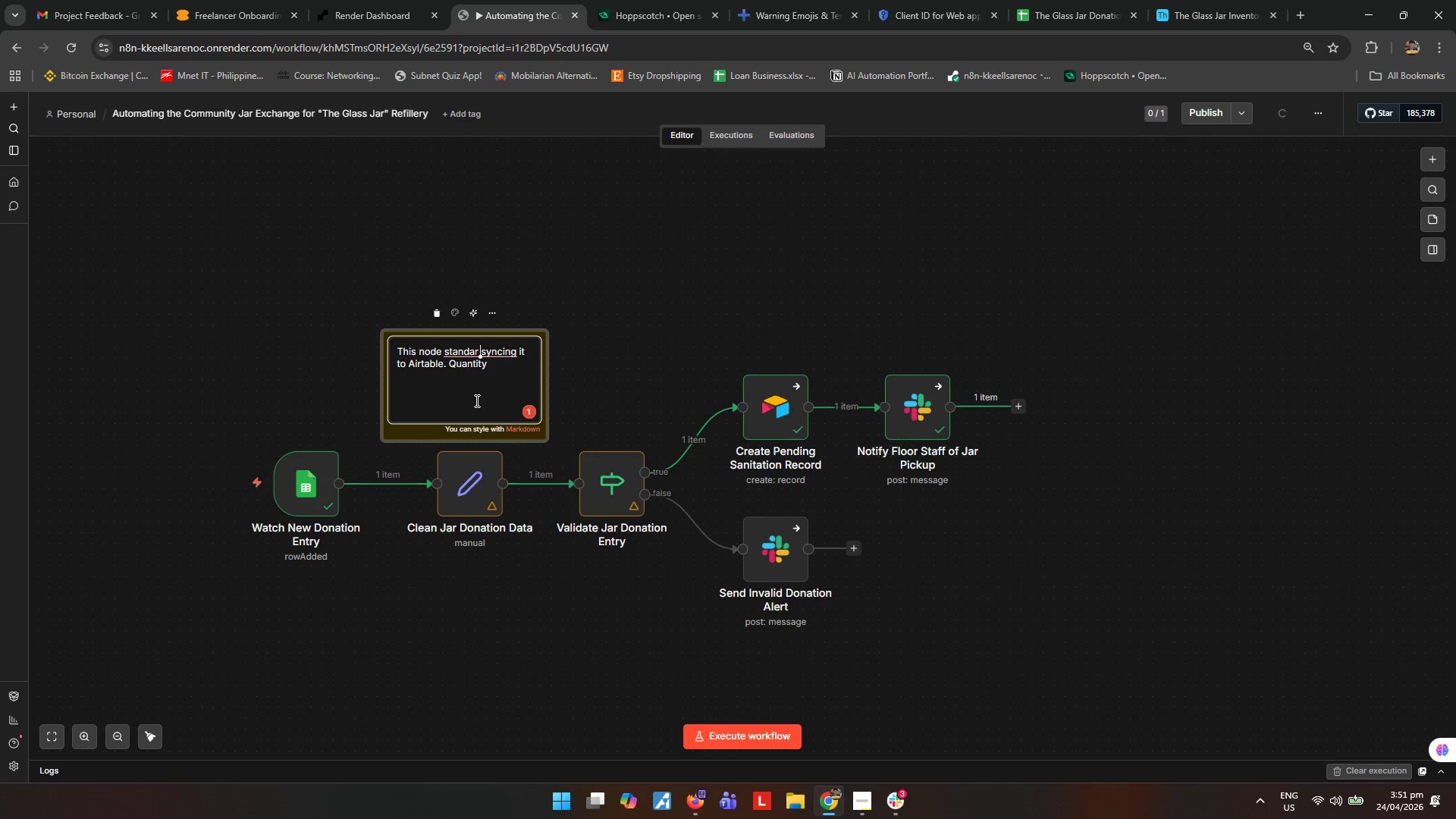 
key(D)
 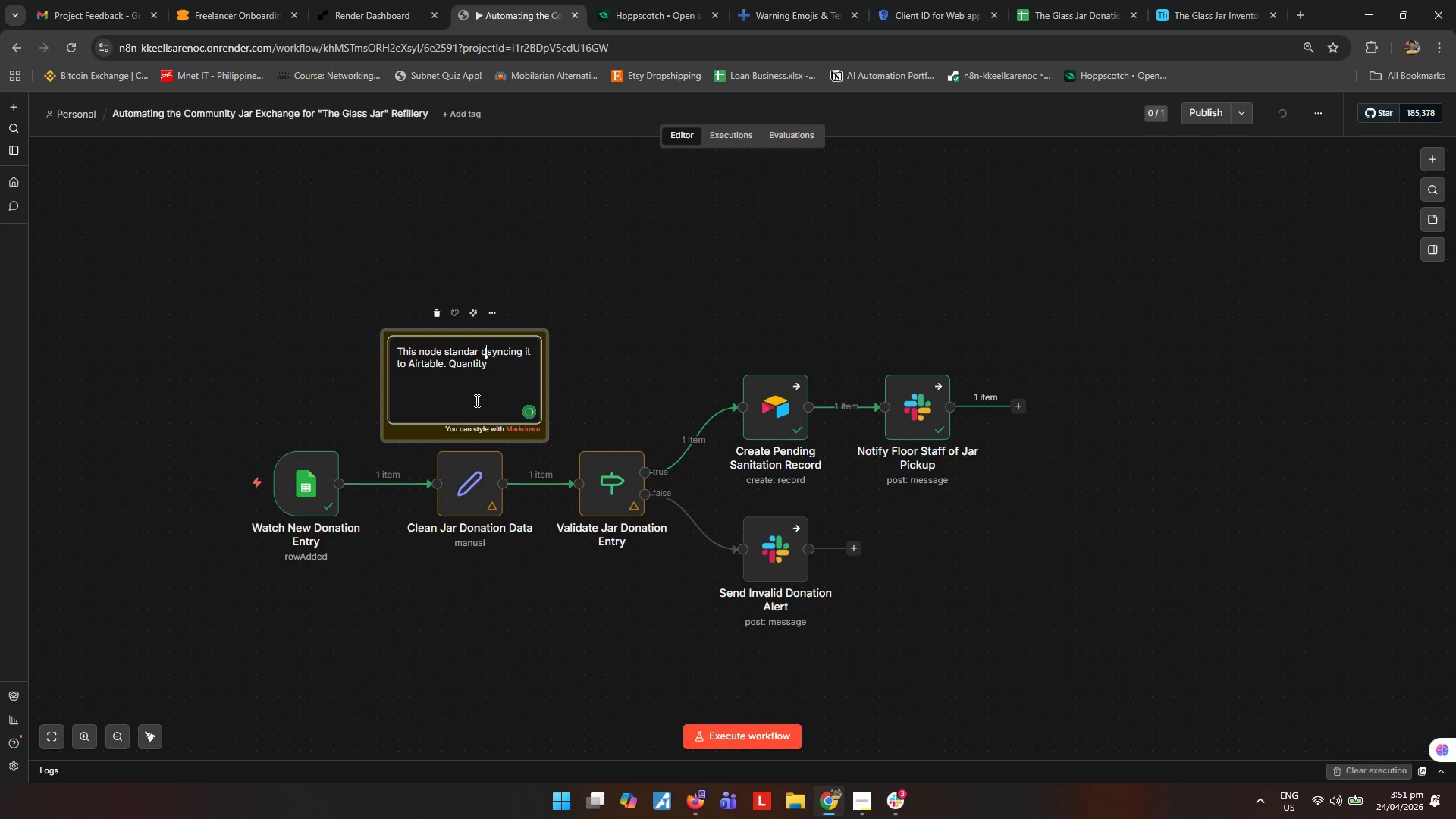 
key(Backspace)
 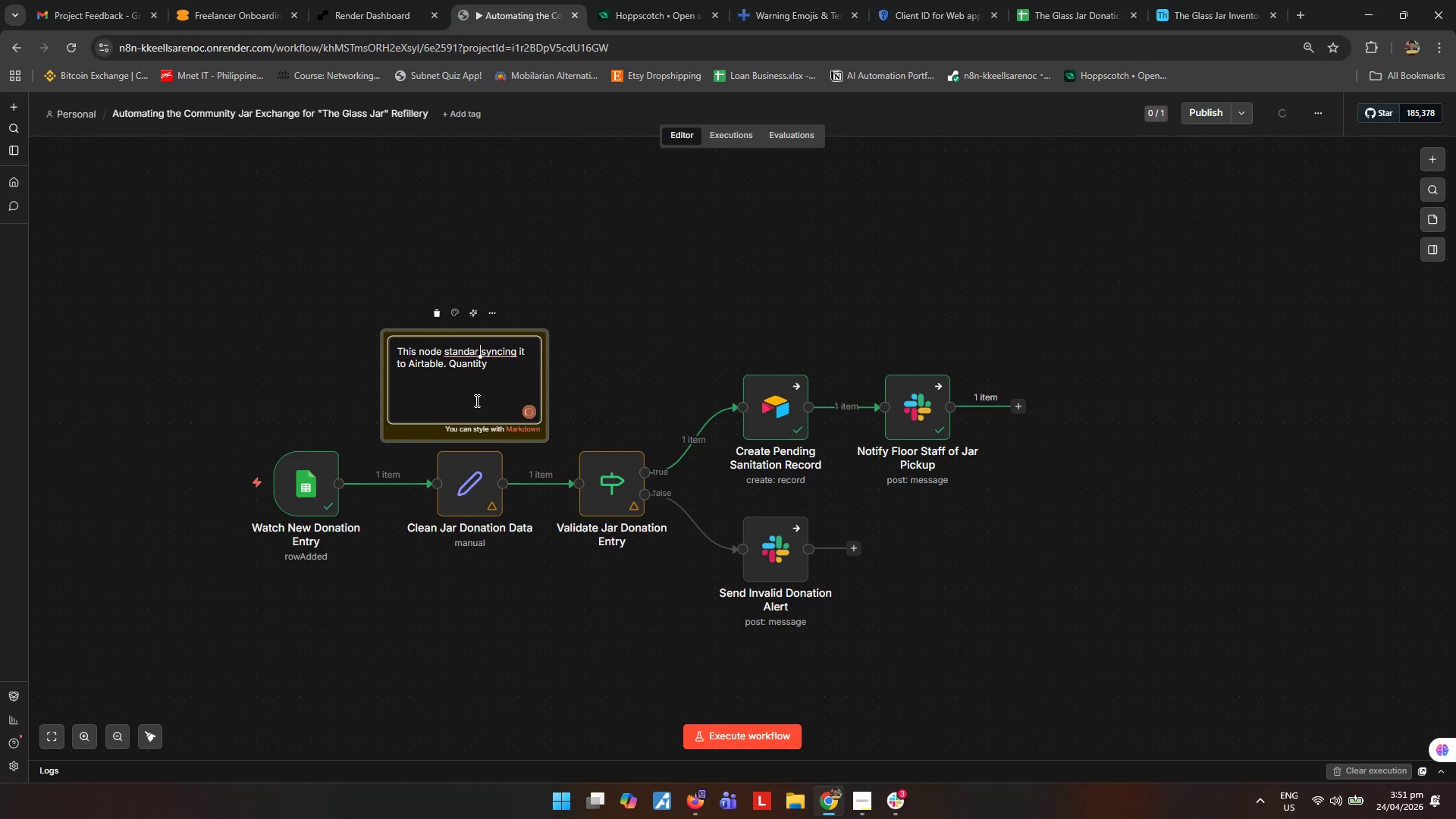 
key(ArrowLeft)
 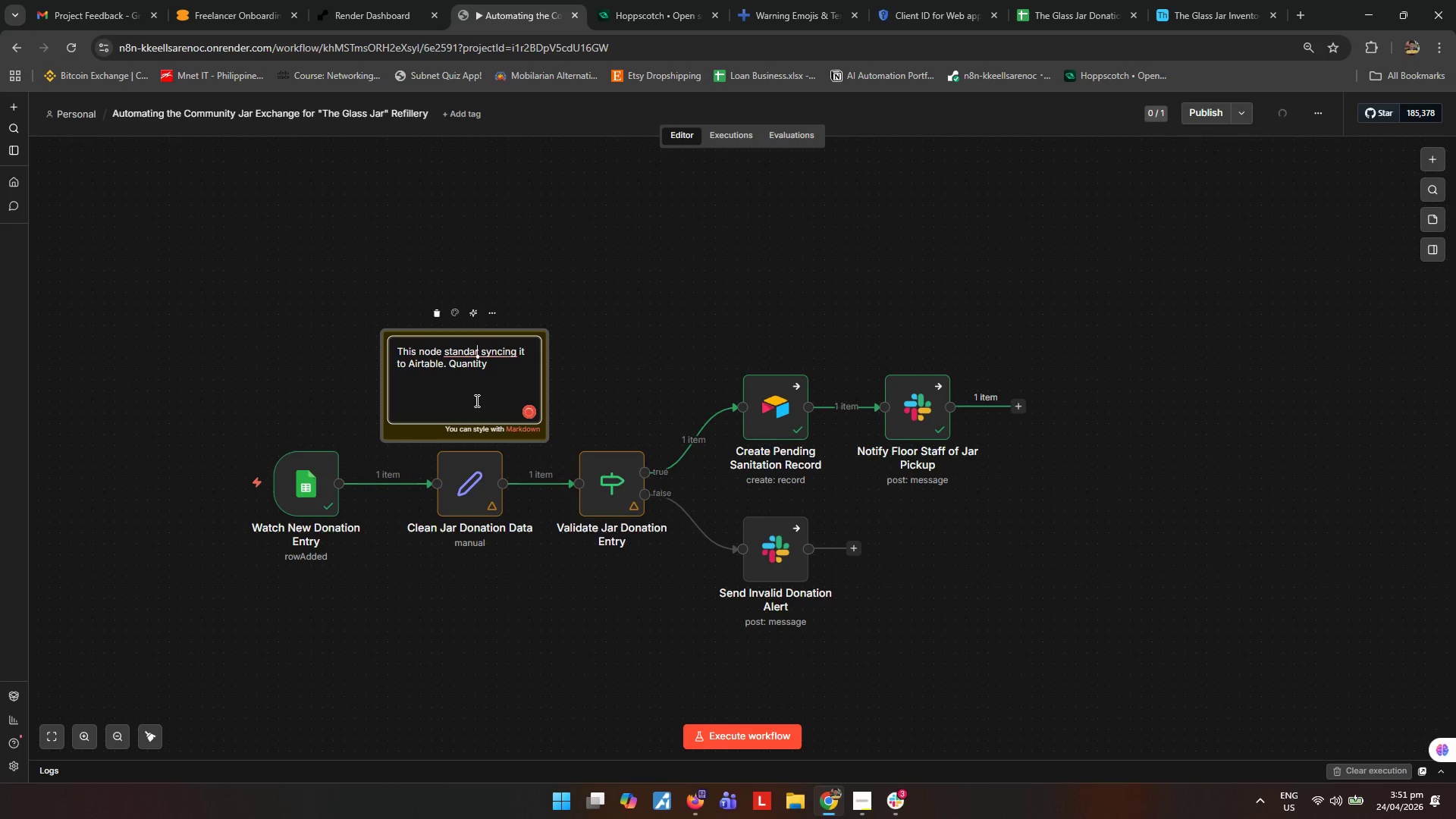 
type(dizes)
 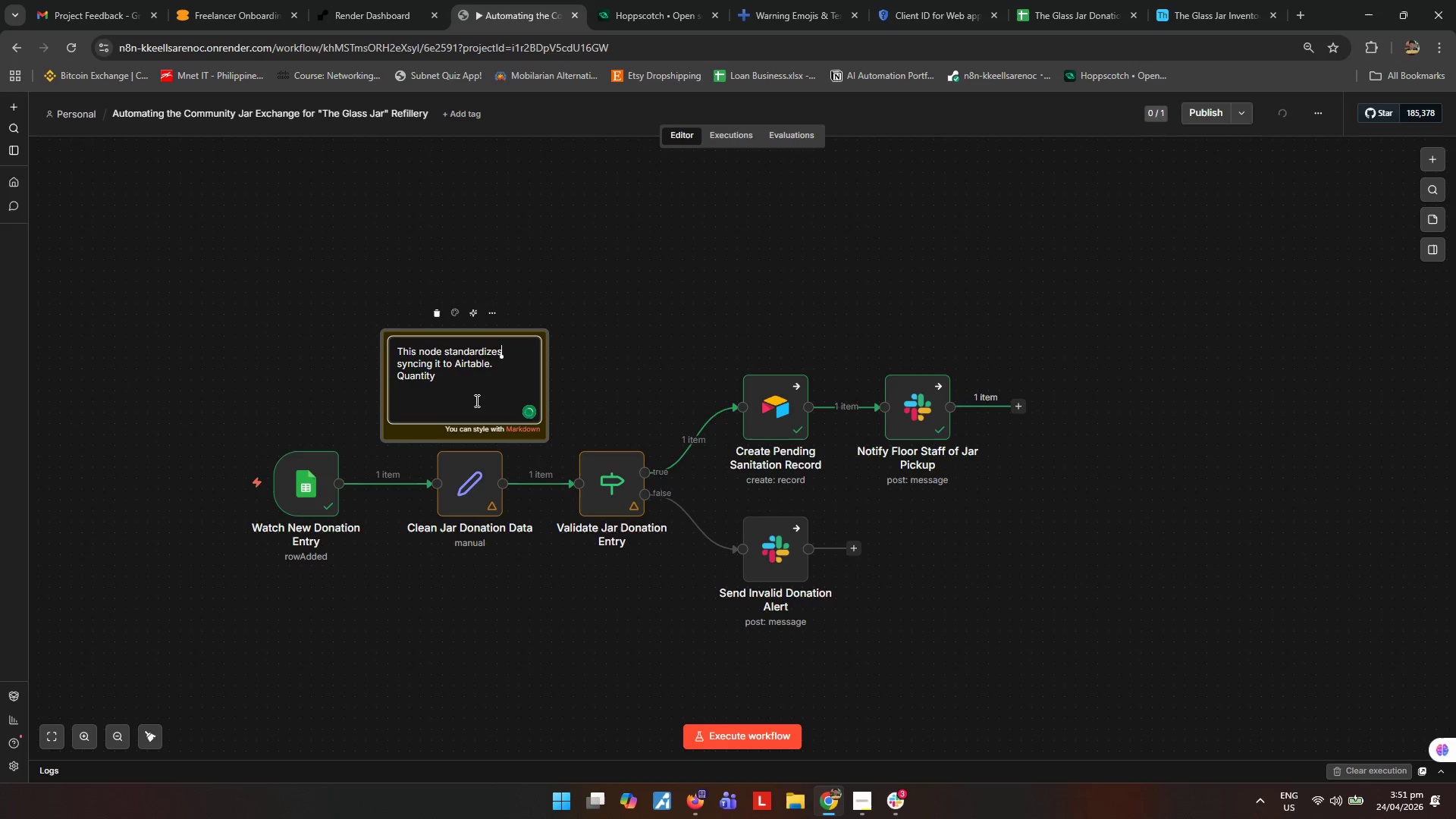 
key(ArrowDown)
 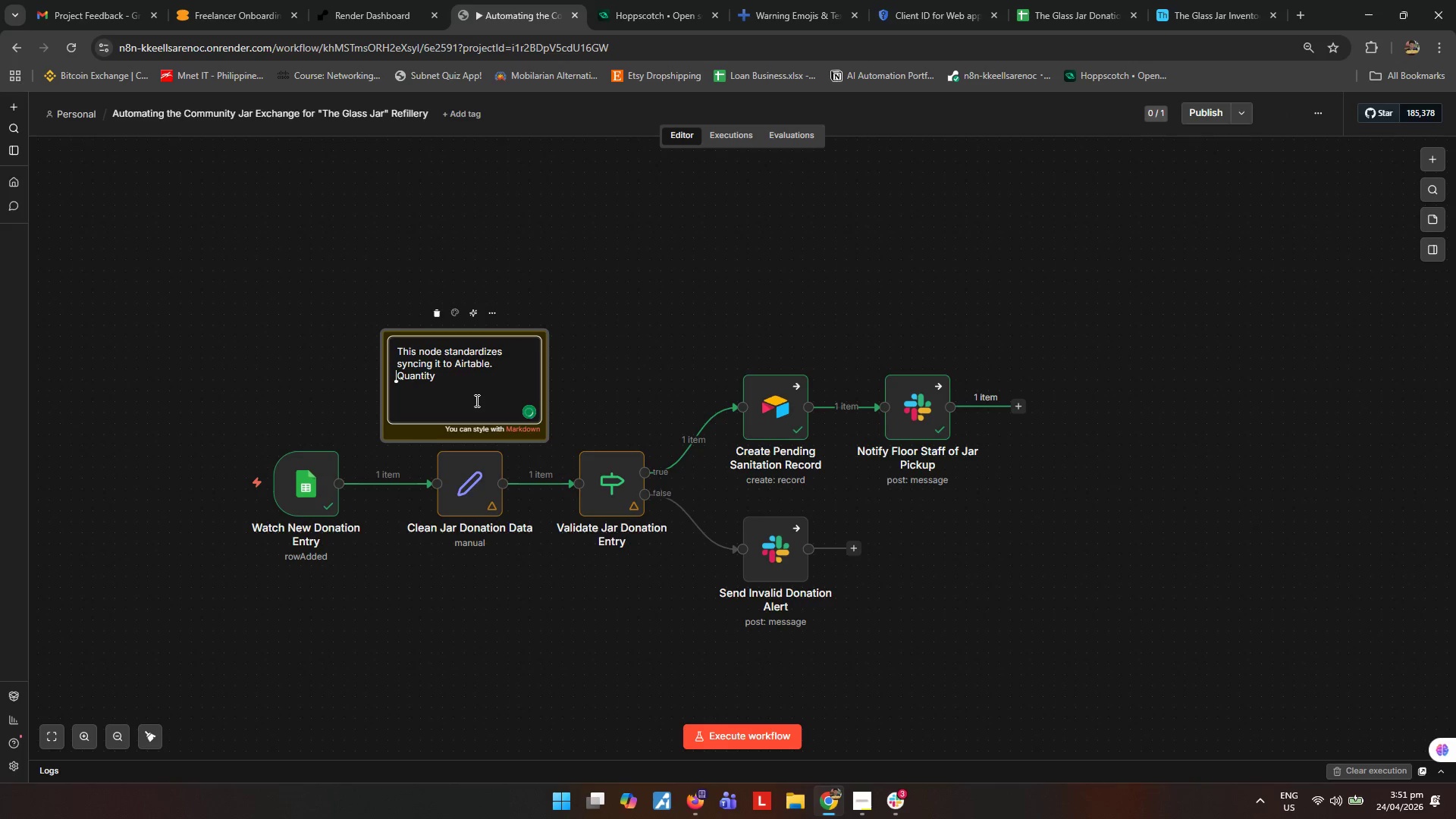 
key(ArrowDown)
 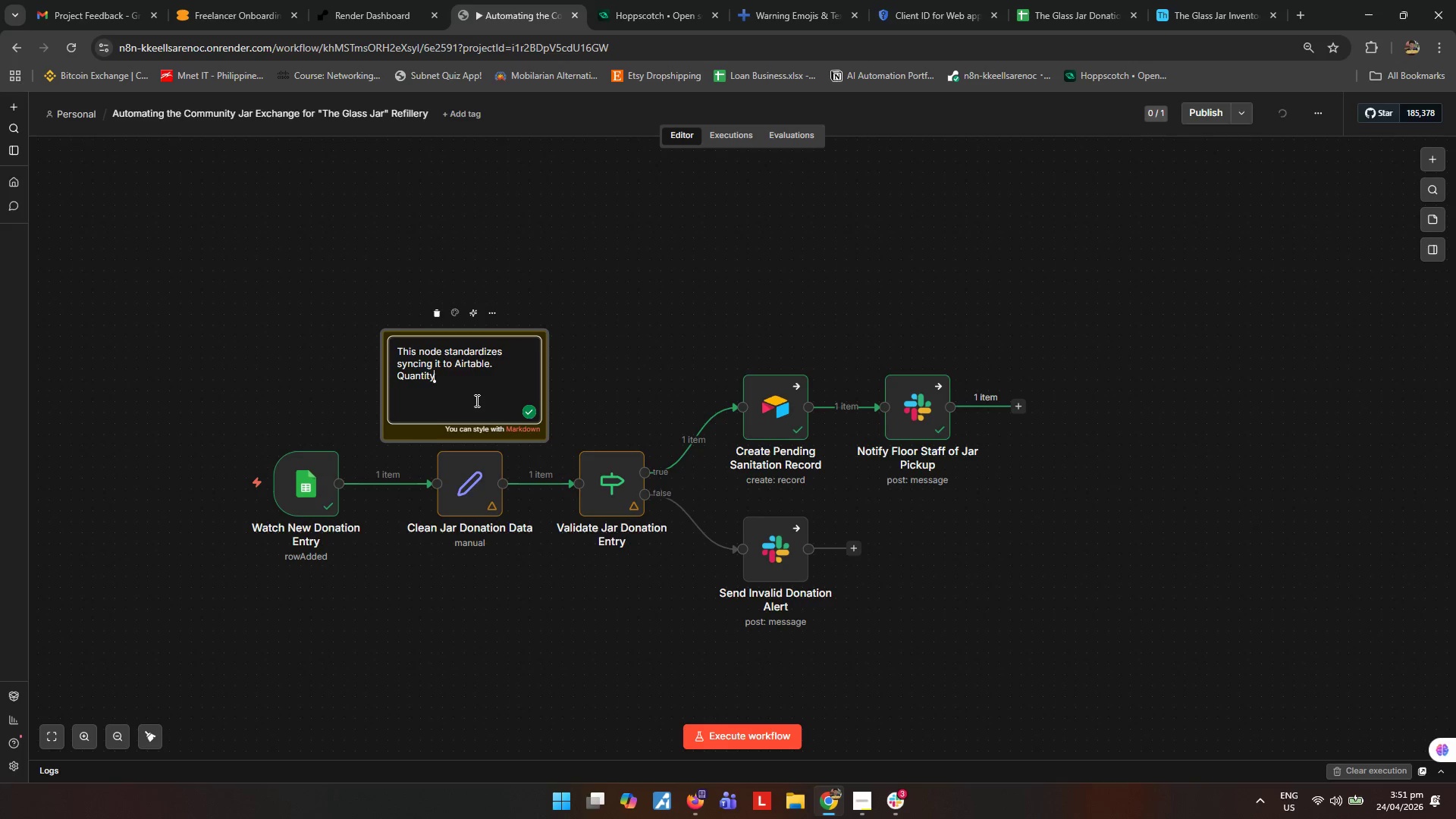 
type( is converte)
 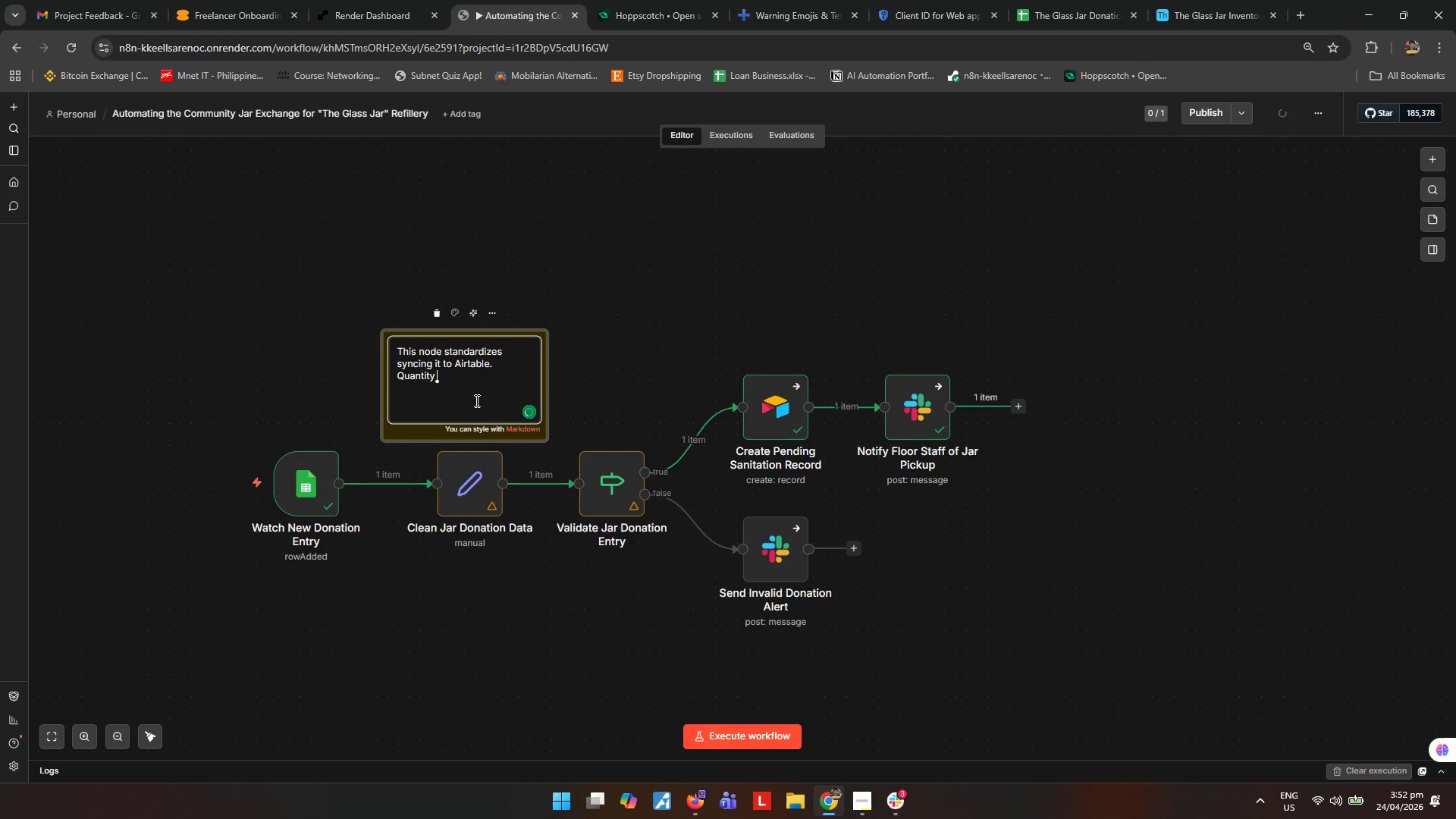 
wait(8.92)
 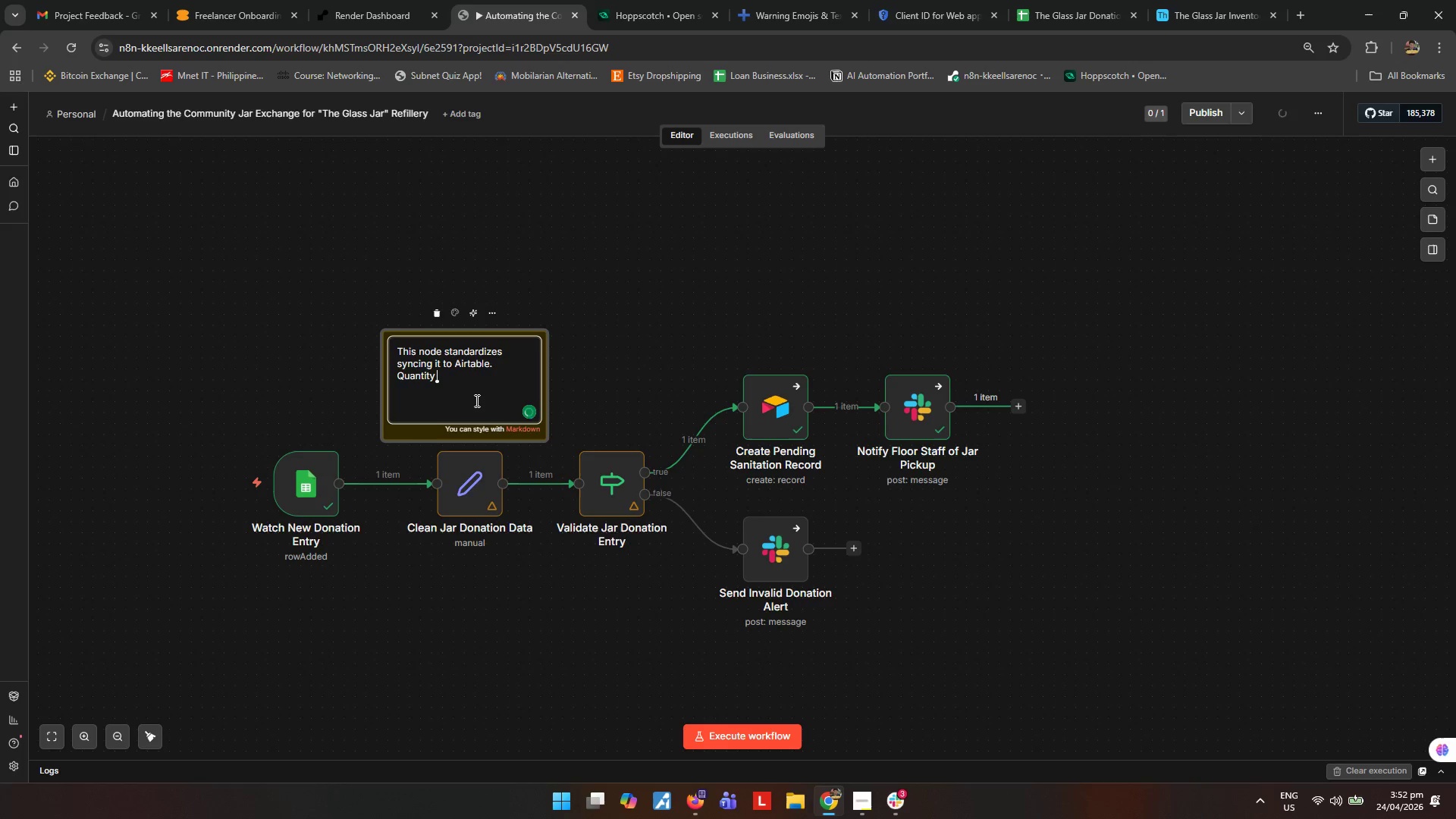 
key(D)
 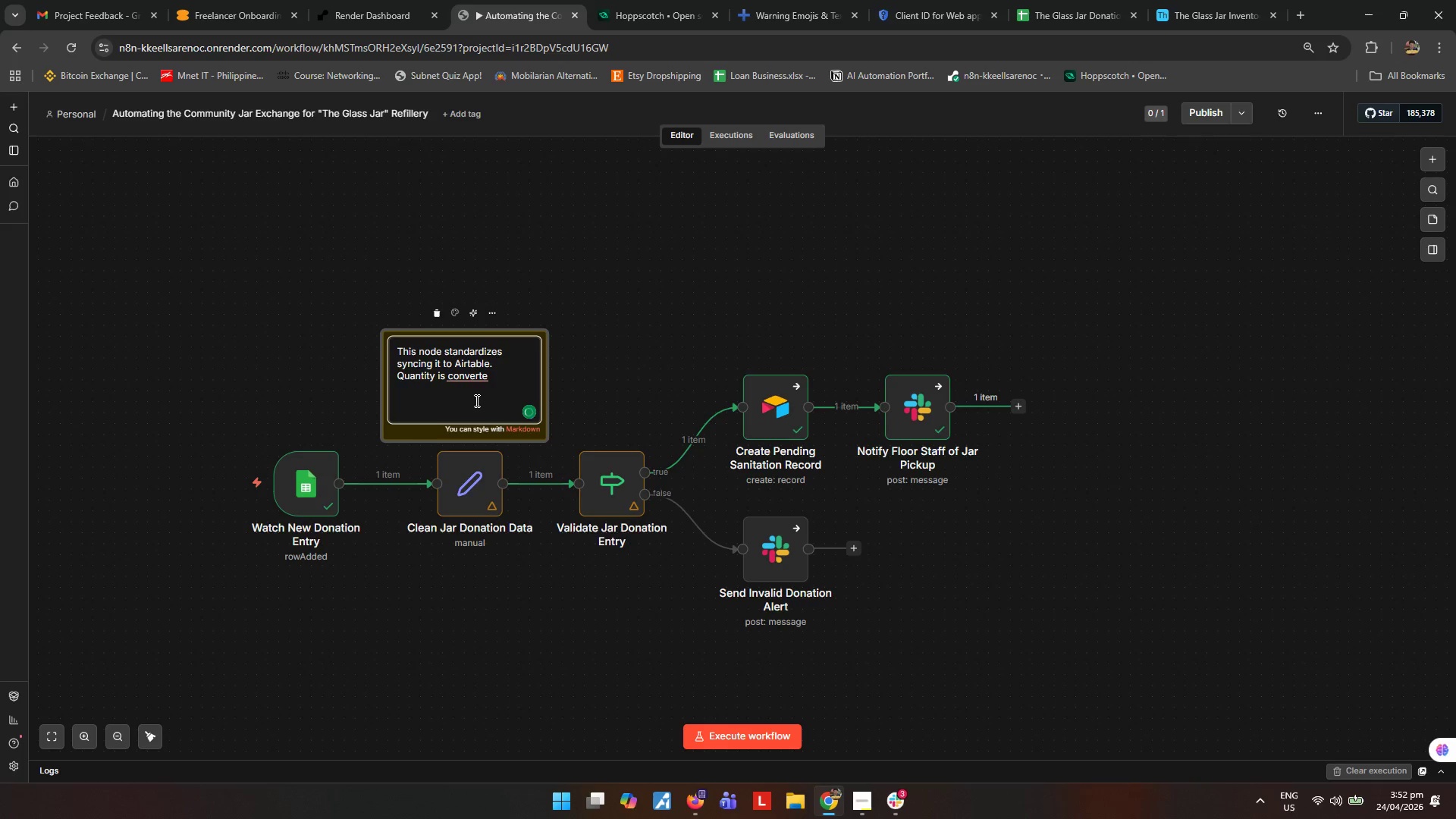 
key(Space)
 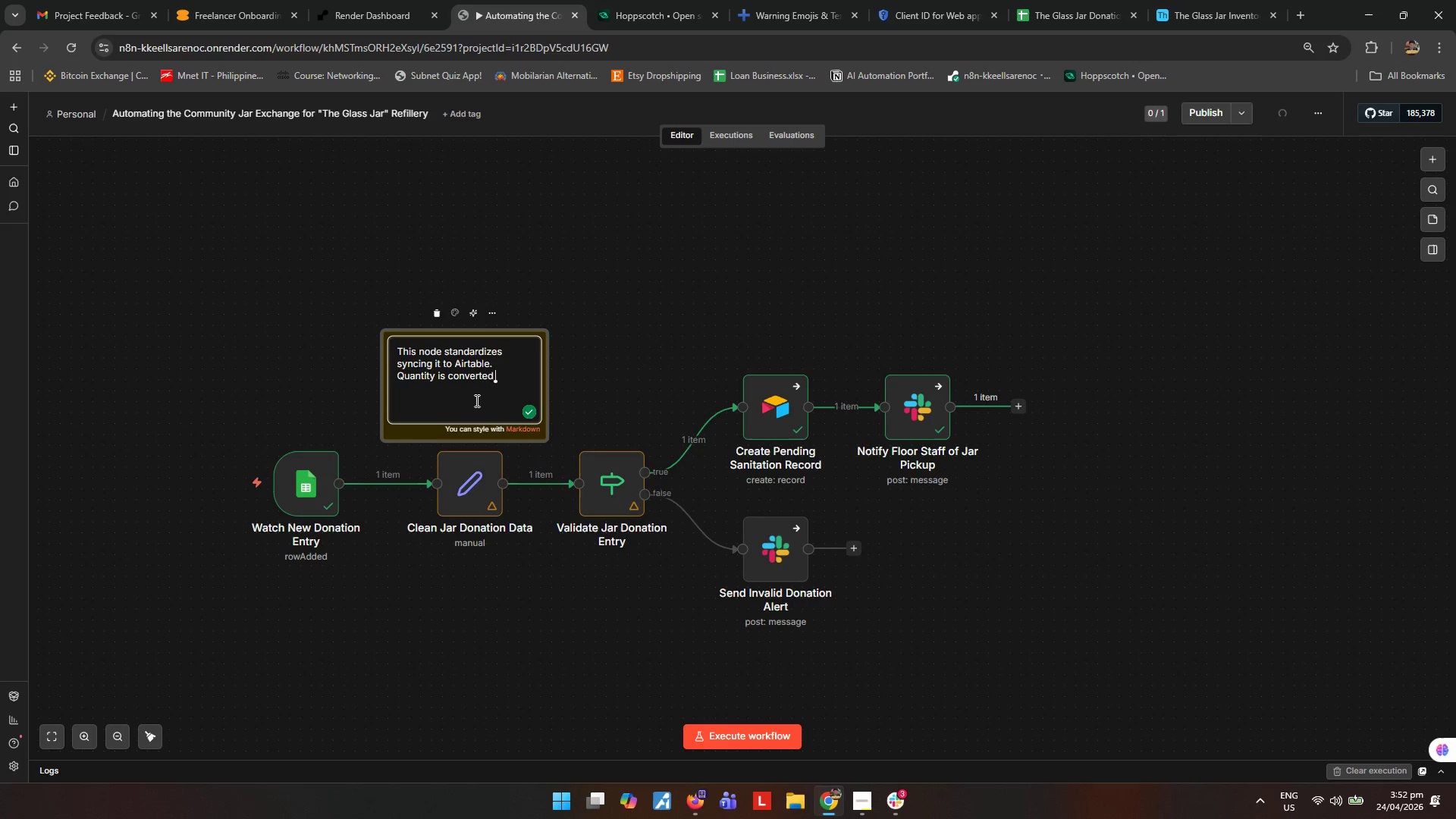 
wait(8.88)
 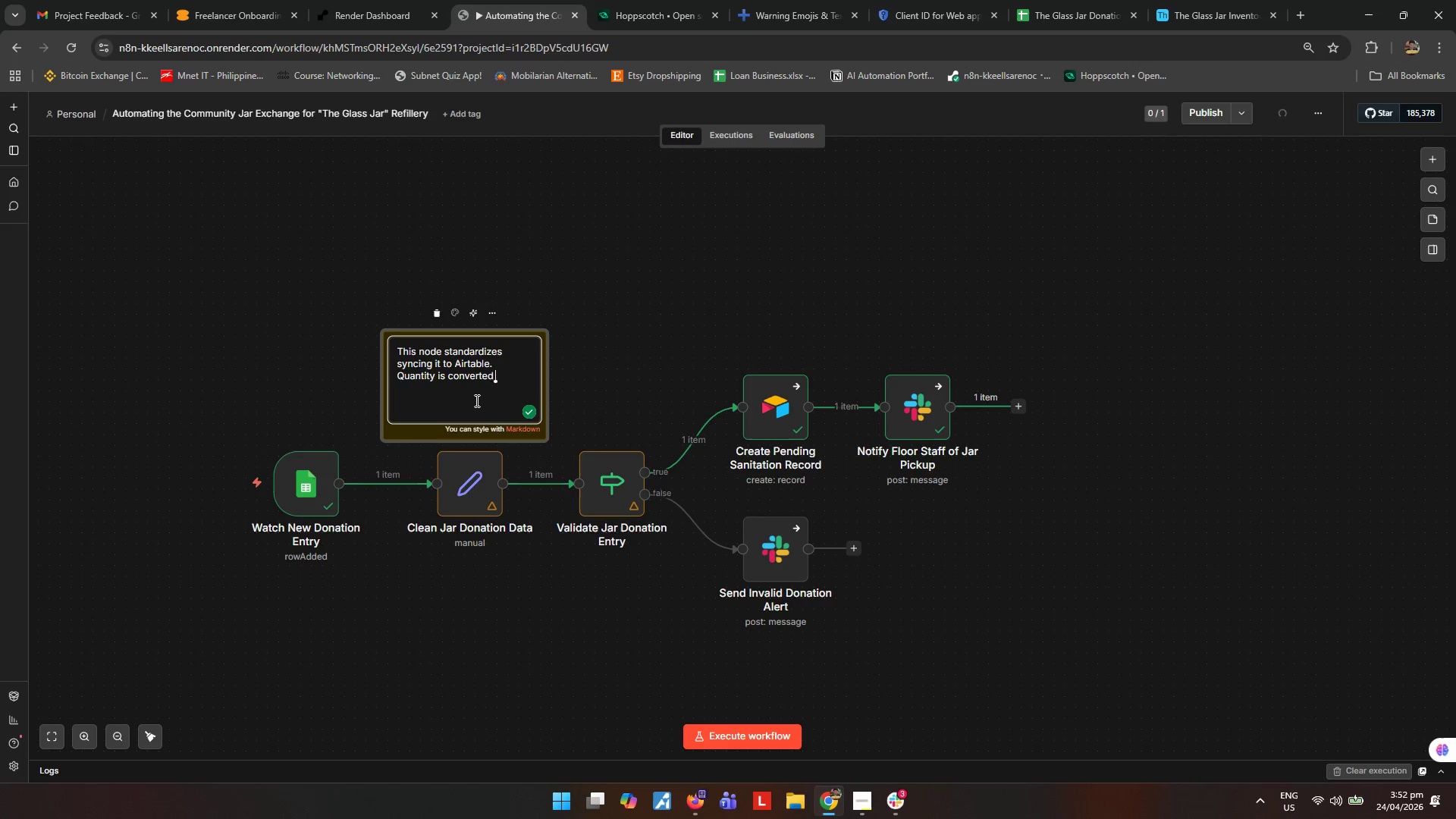 
hold_key(key=Backspace, duration=0.69)
 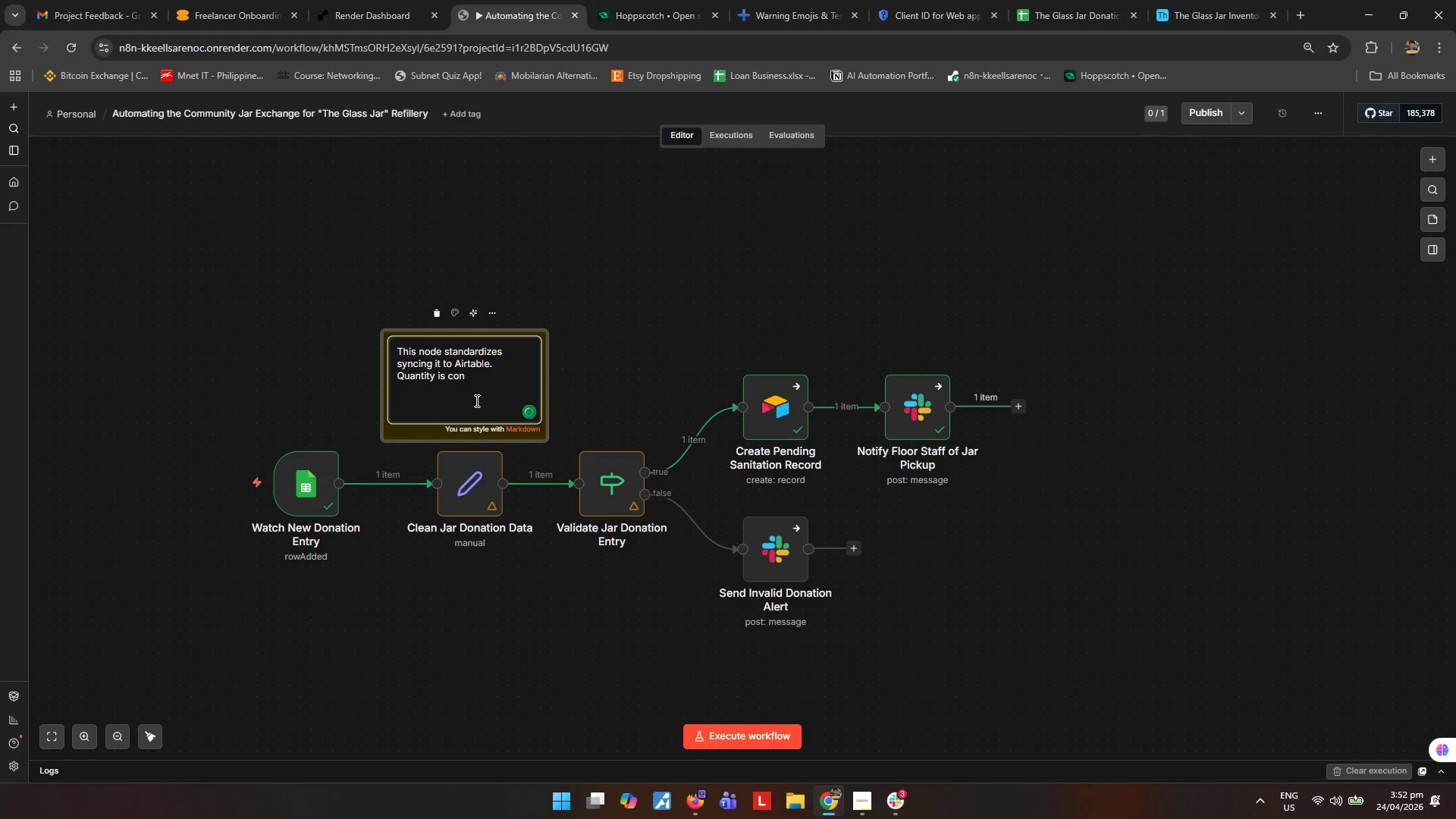 
hold_key(key=Backspace, duration=0.81)
 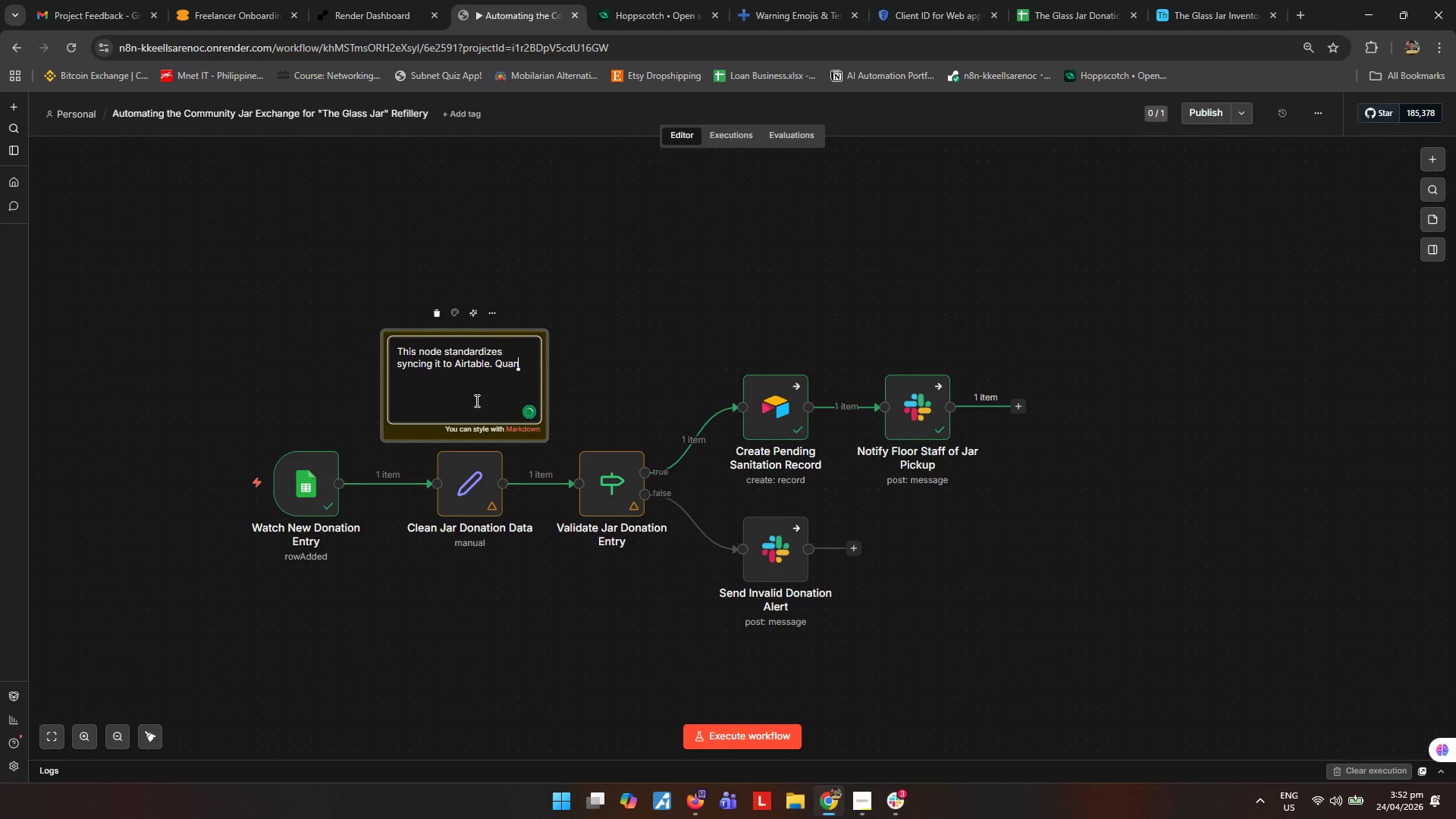 
key(Backspace)
 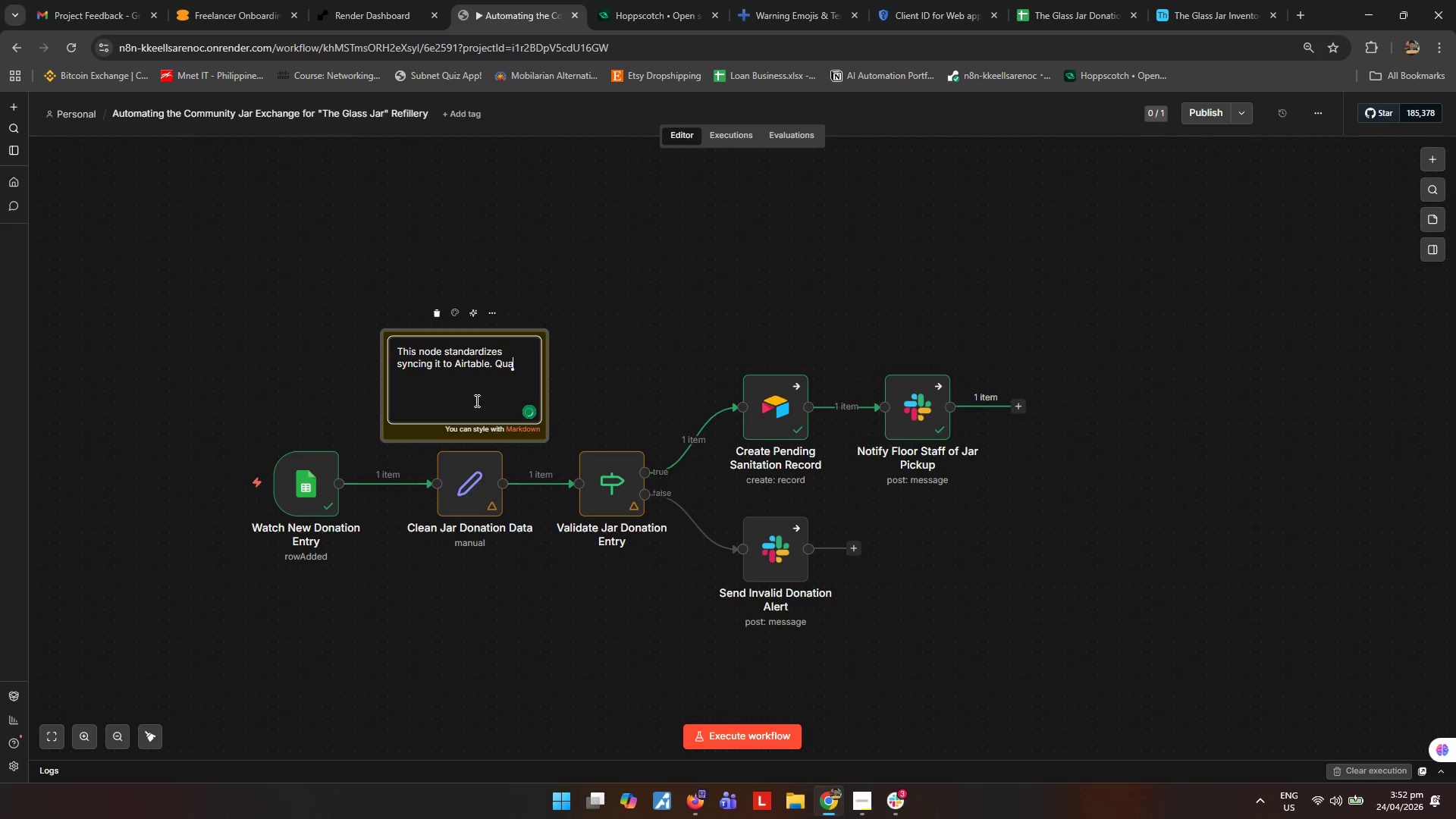 
key(Backspace)
 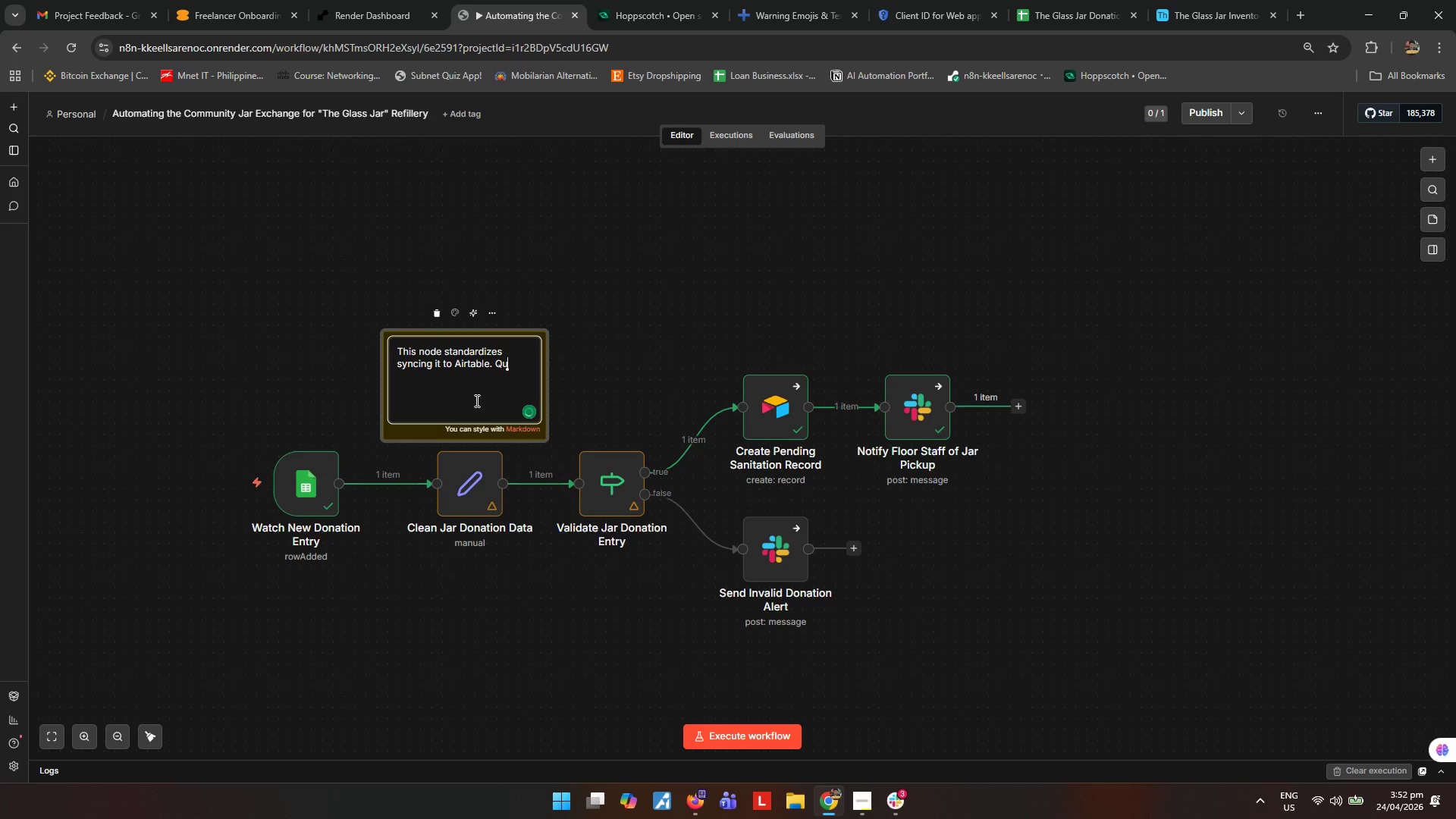 
key(Backspace)
 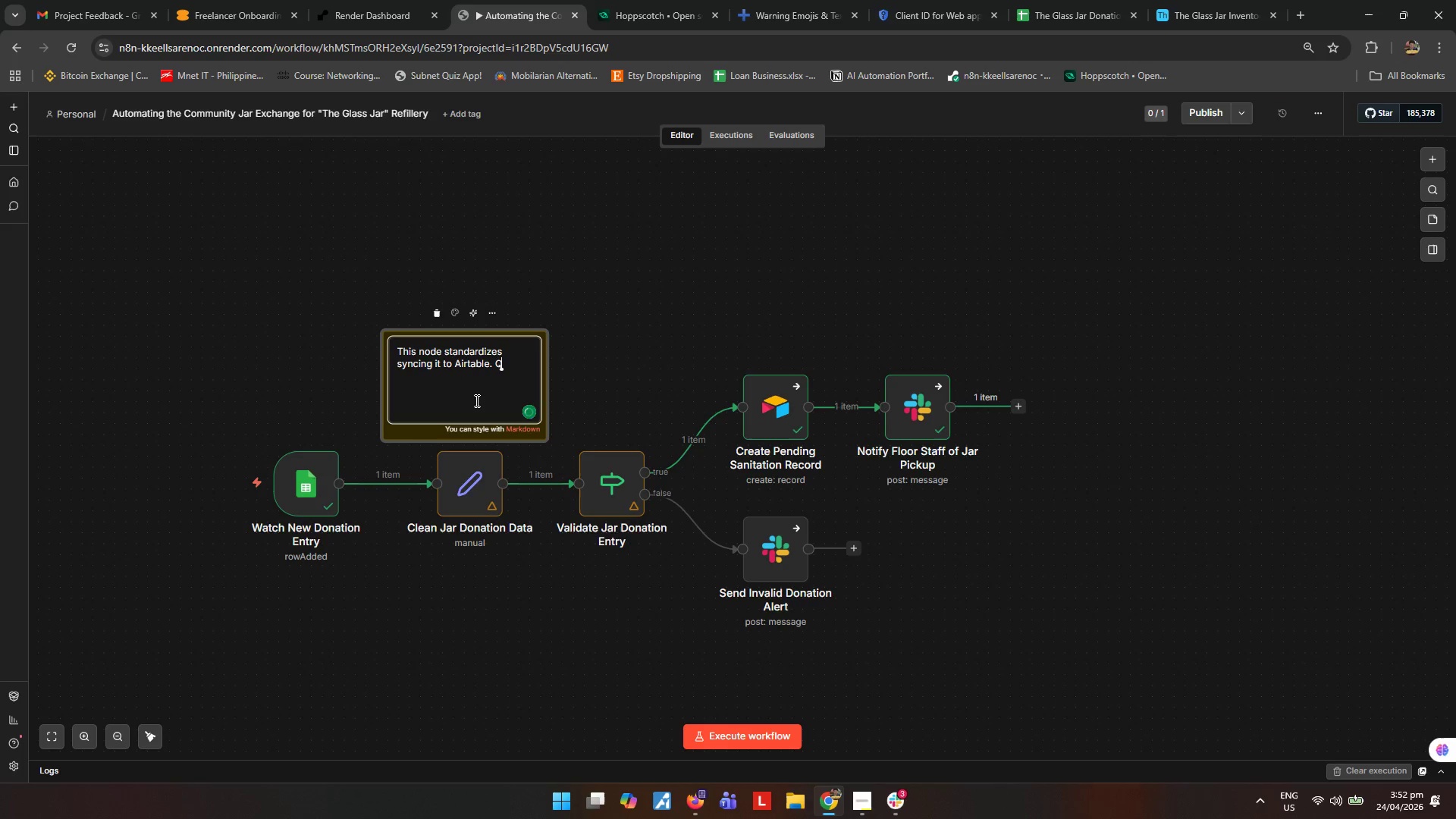 
key(Backspace)
 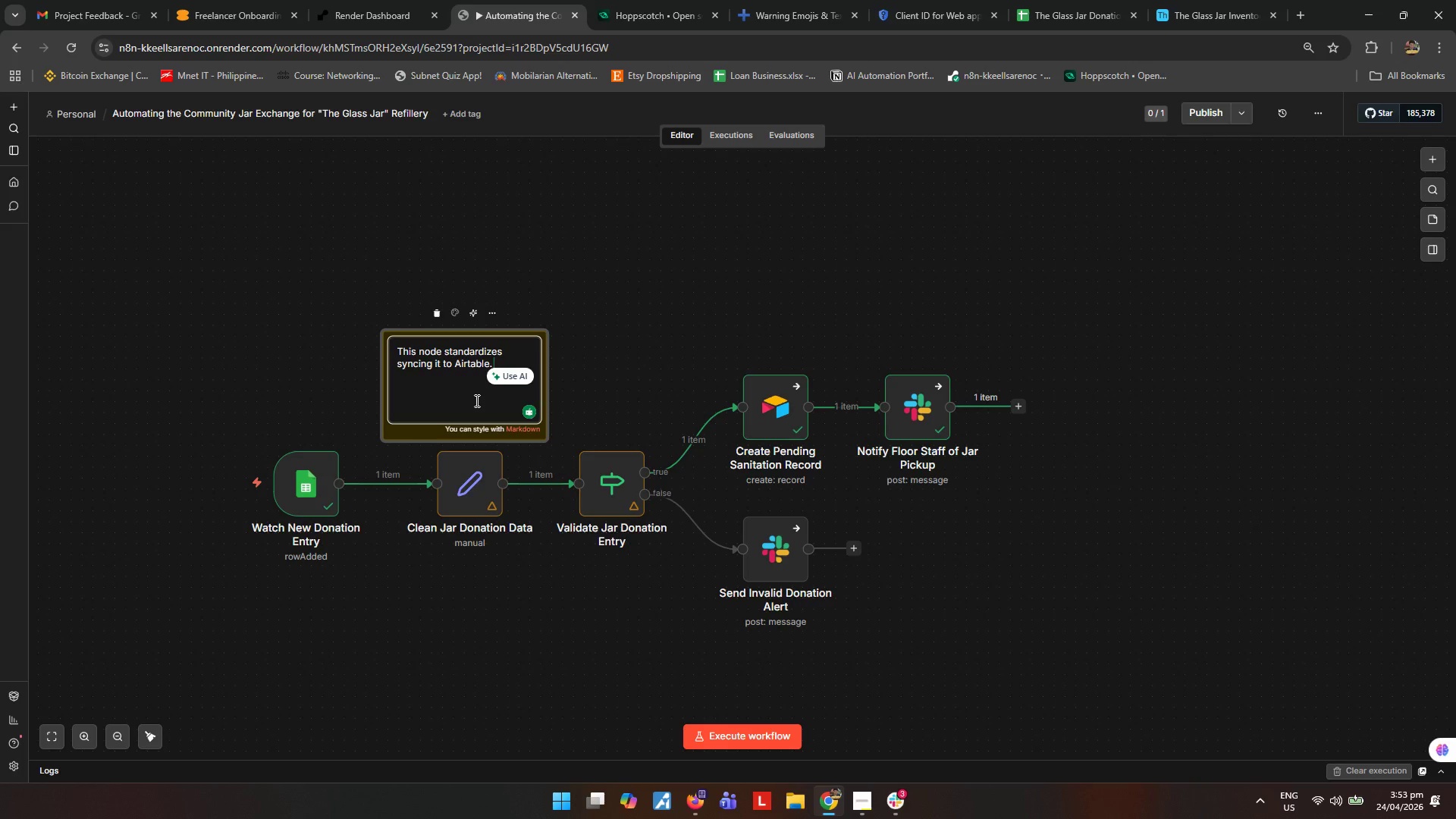 
wait(51.28)
 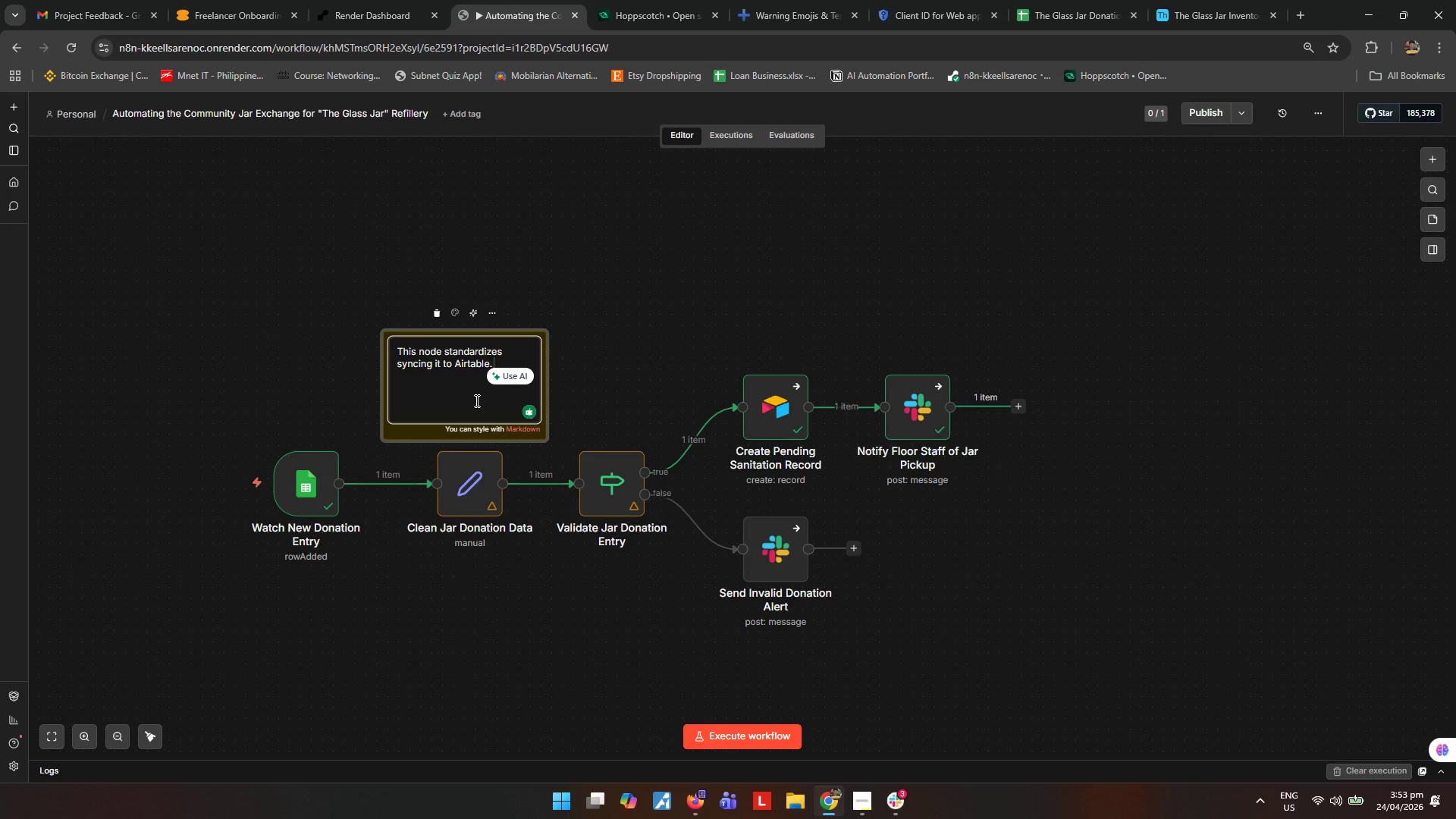 
left_click([497, 362])
 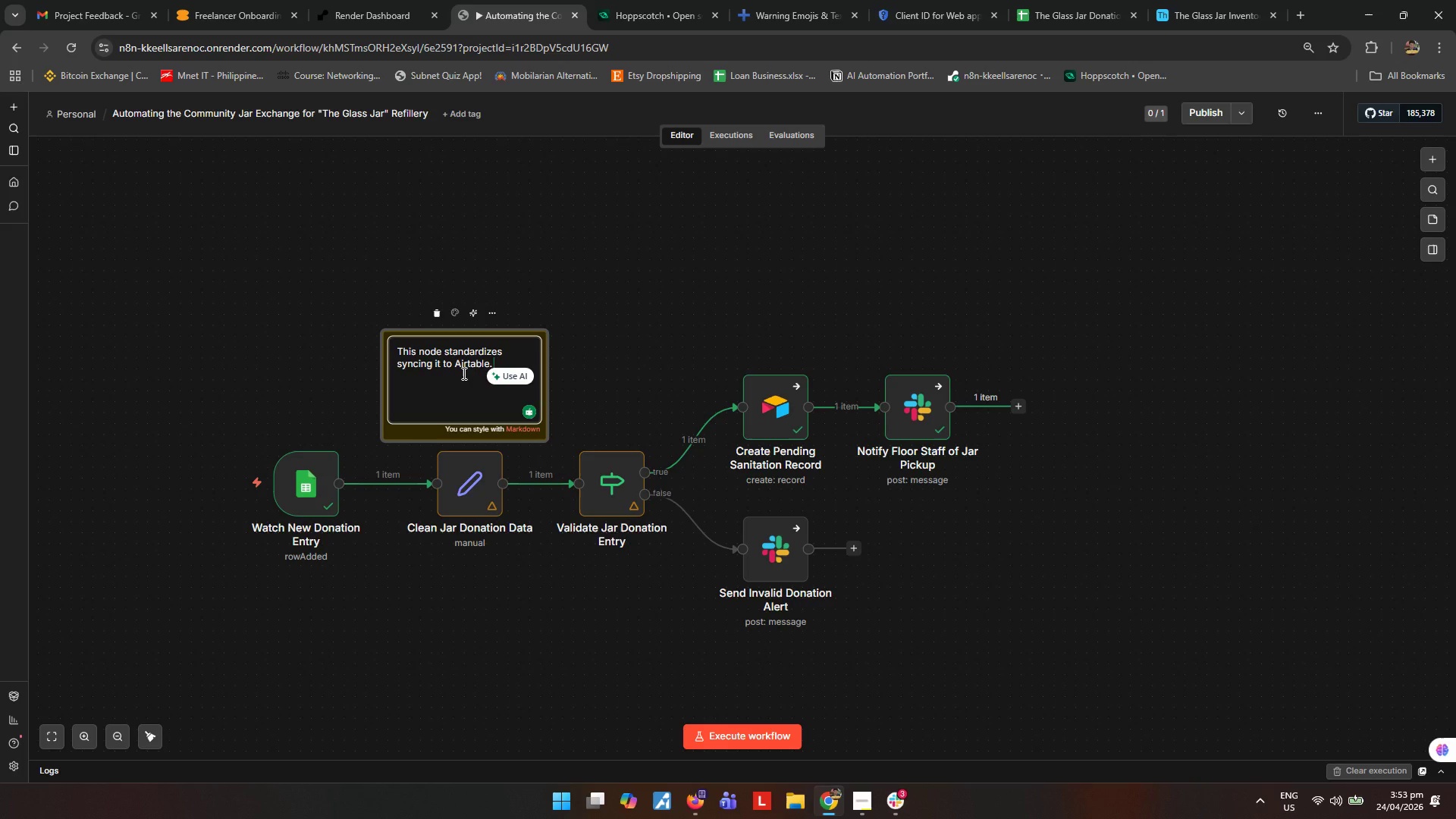 
wait(9.19)
 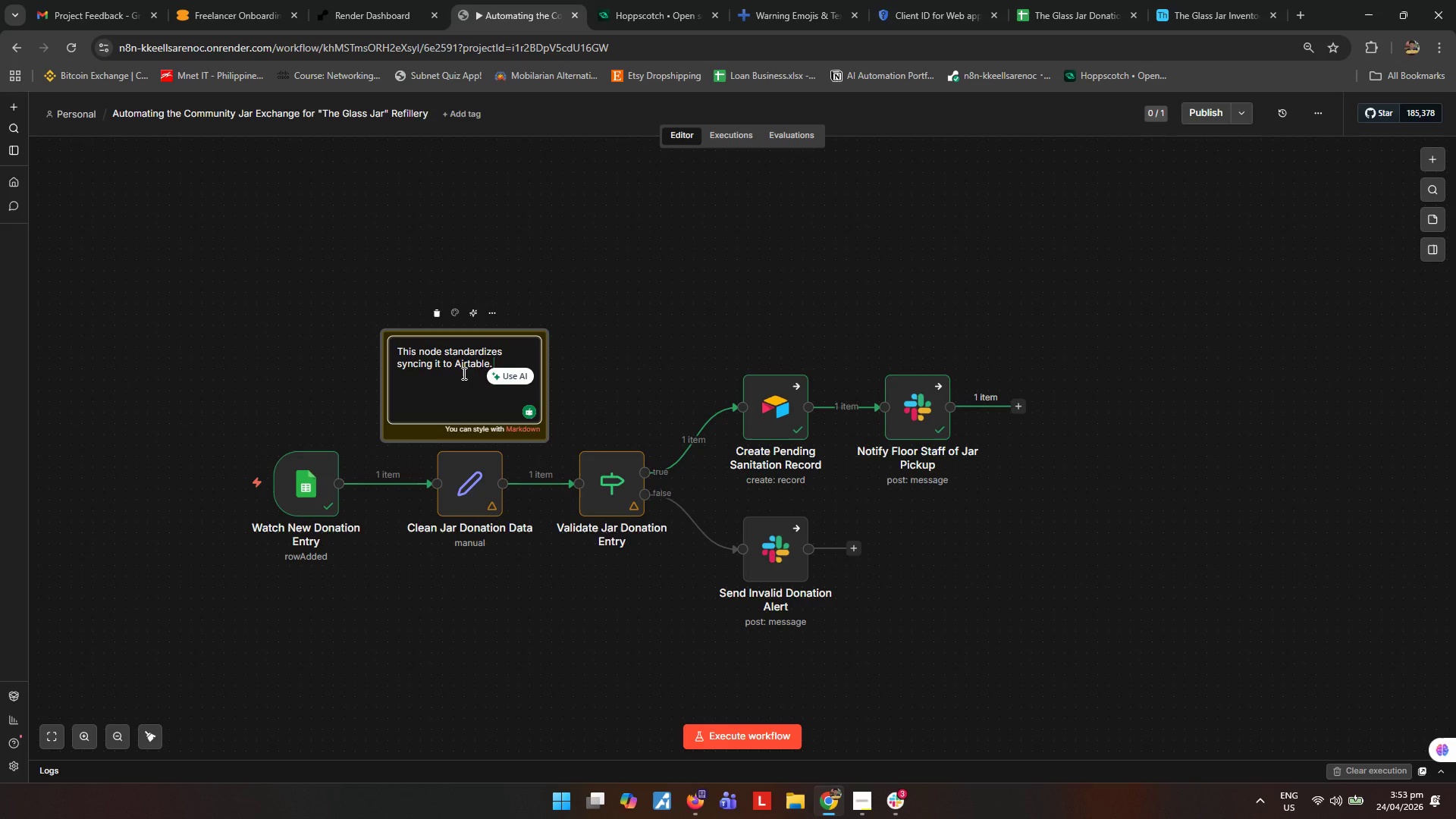 
type(Cleans text fields, applies the Pending Sanitation status and prepares the data for validation.)
 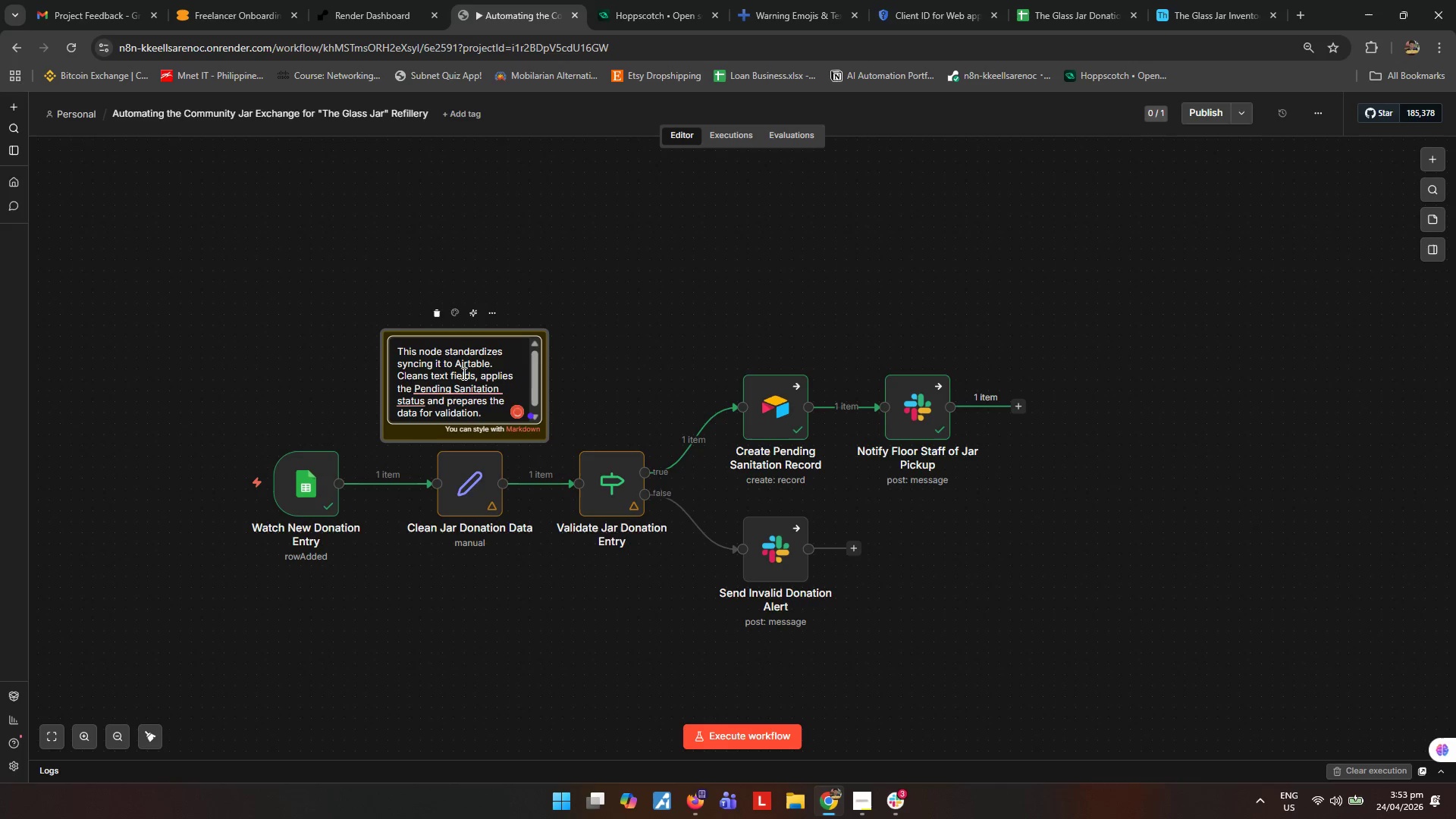 
left_click([687, 284])
 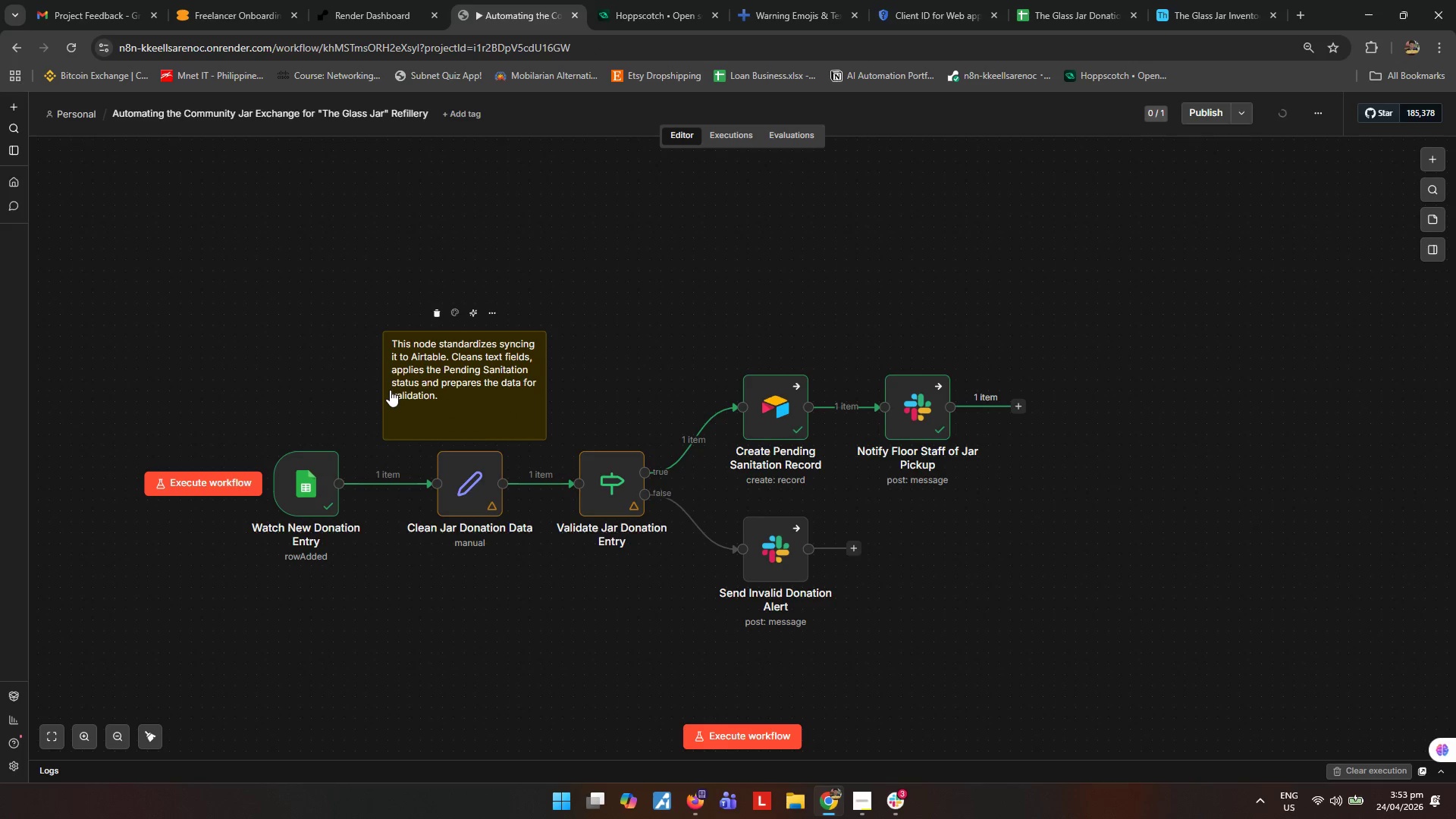 
left_click_drag(start_coordinate=[384, 386], to_coordinate=[404, 394])
 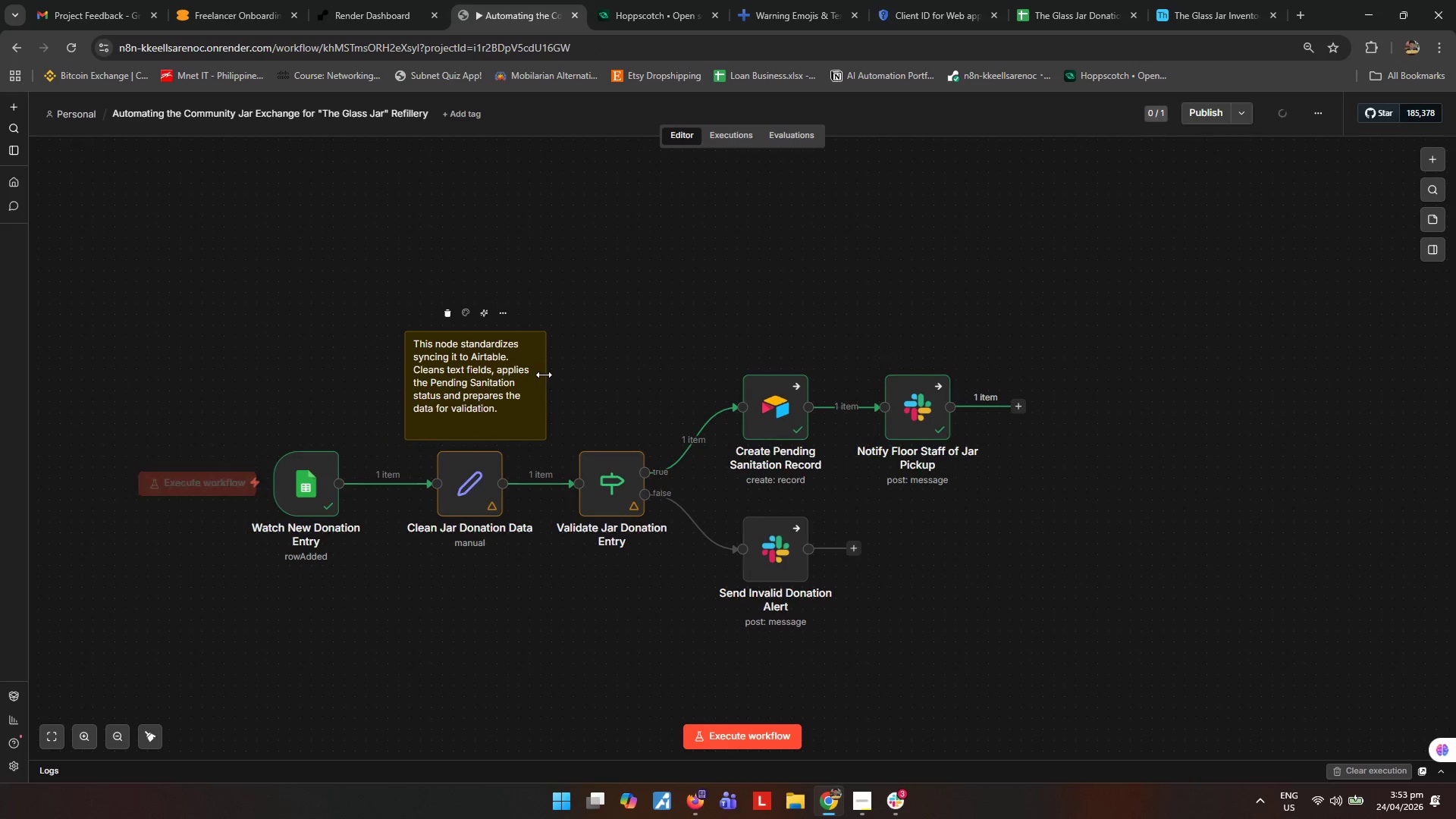 
left_click_drag(start_coordinate=[545, 375], to_coordinate=[531, 369])
 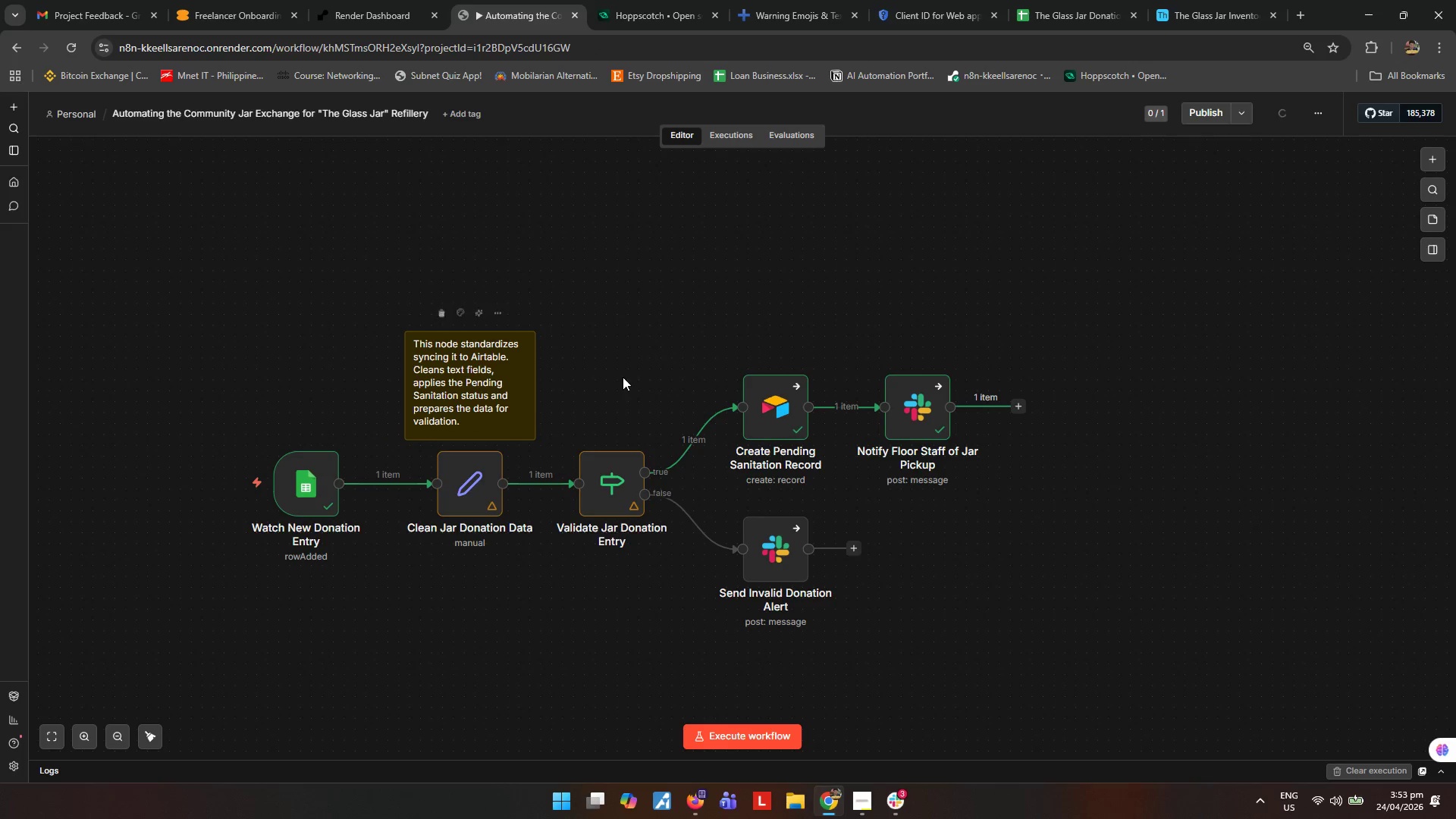 
left_click([623, 377])
 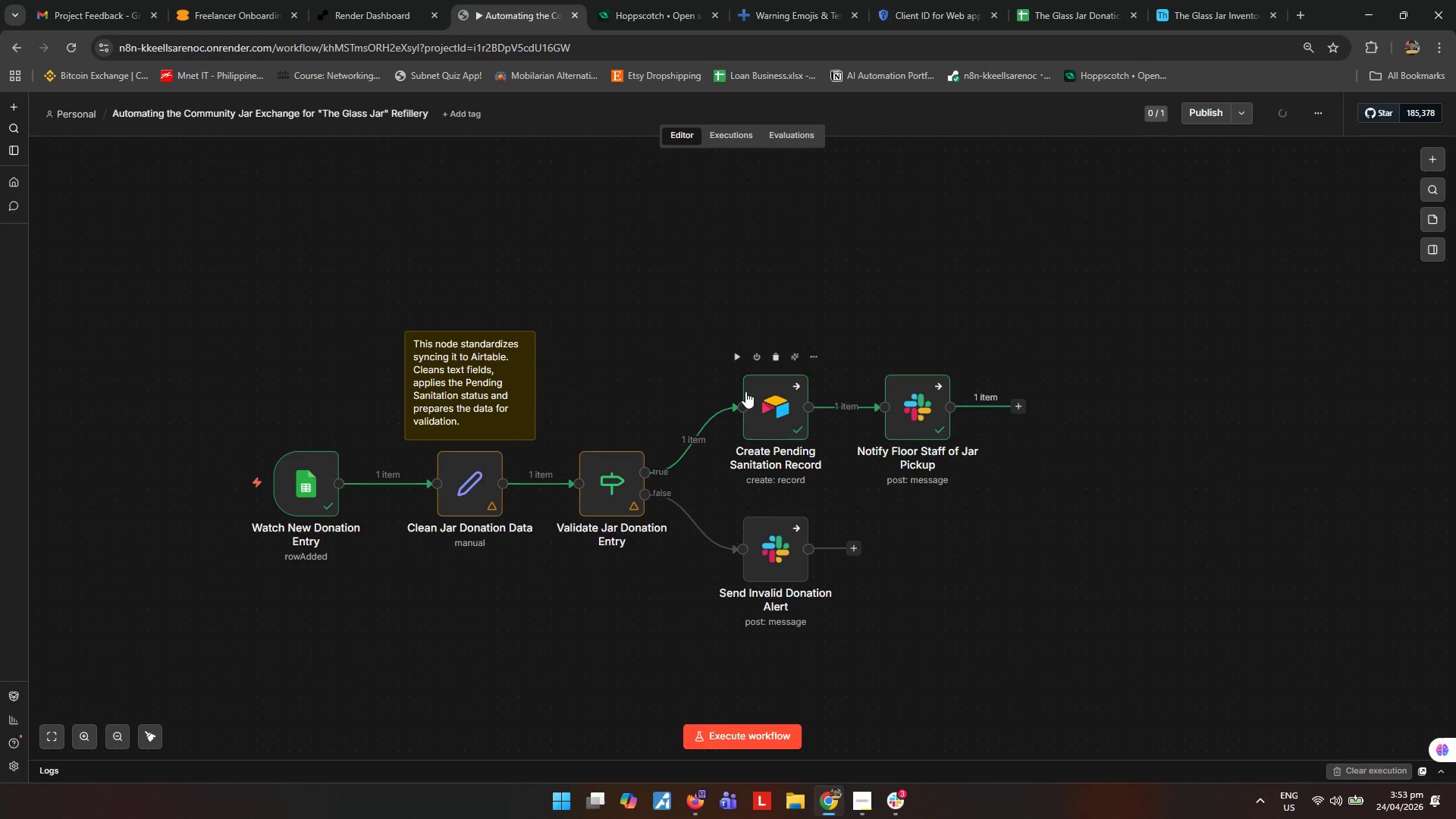 
left_click([1442, 217])
 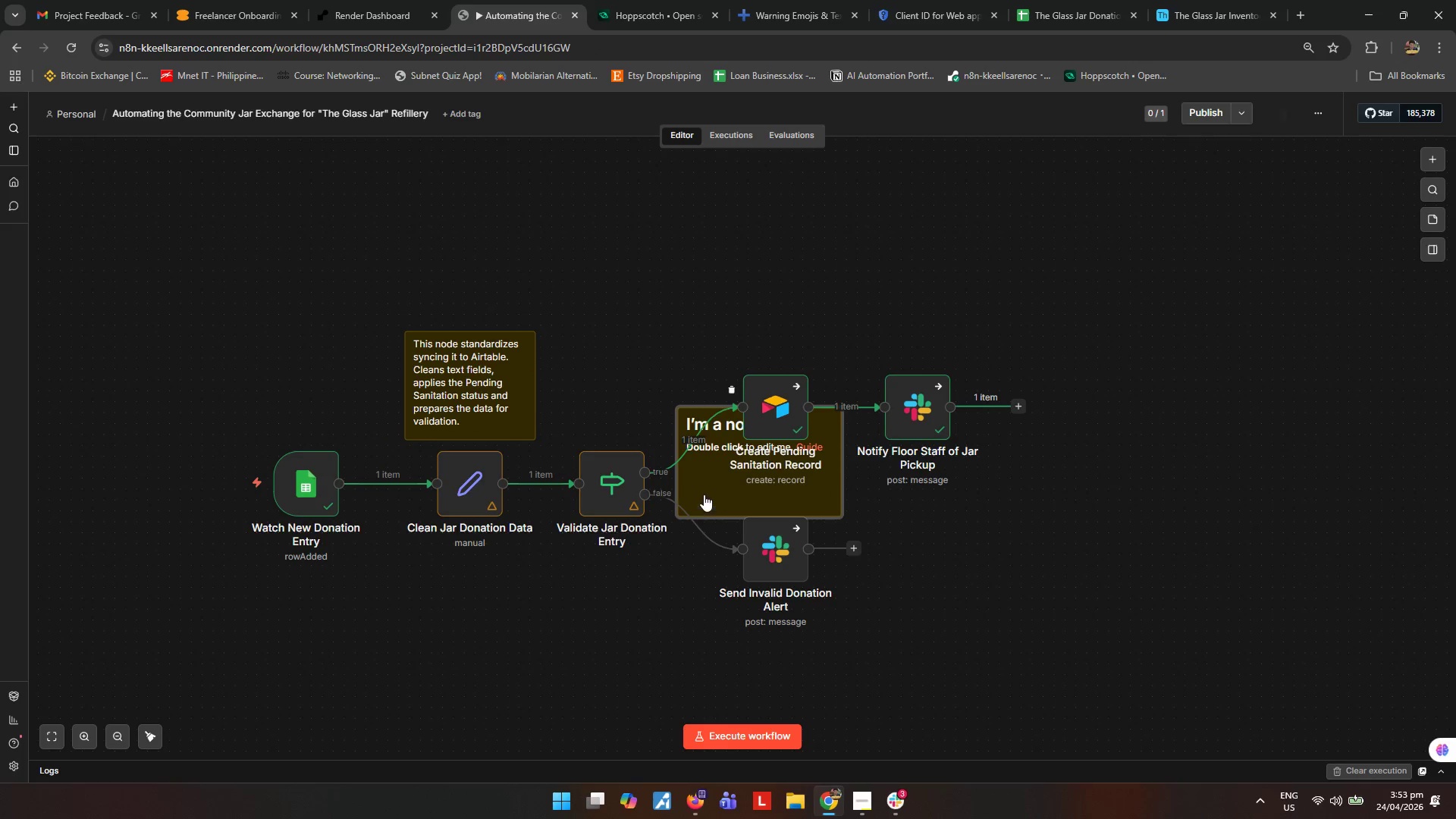 
left_click_drag(start_coordinate=[716, 477], to_coordinate=[570, 618])
 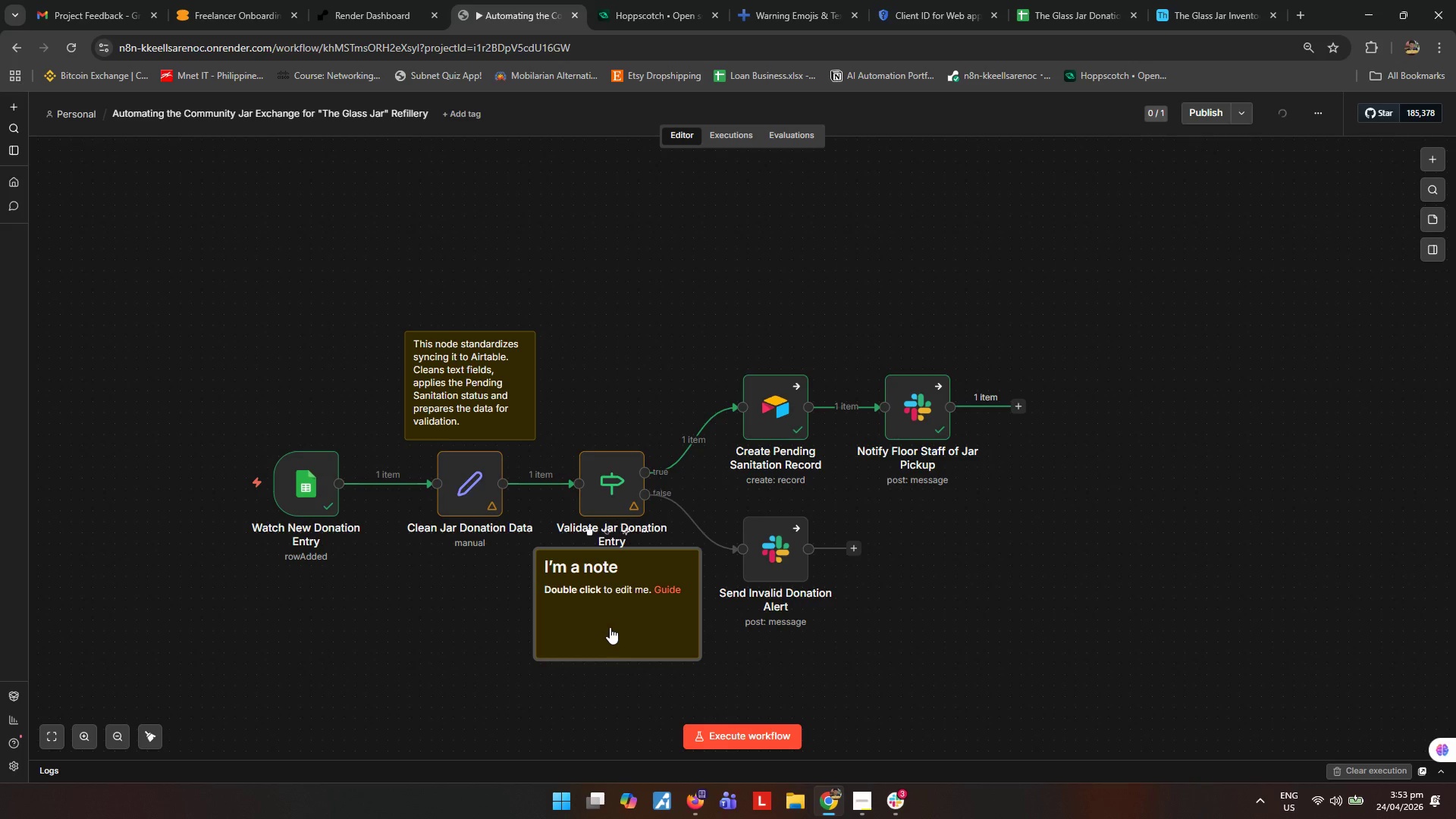 
double_click([610, 627])
 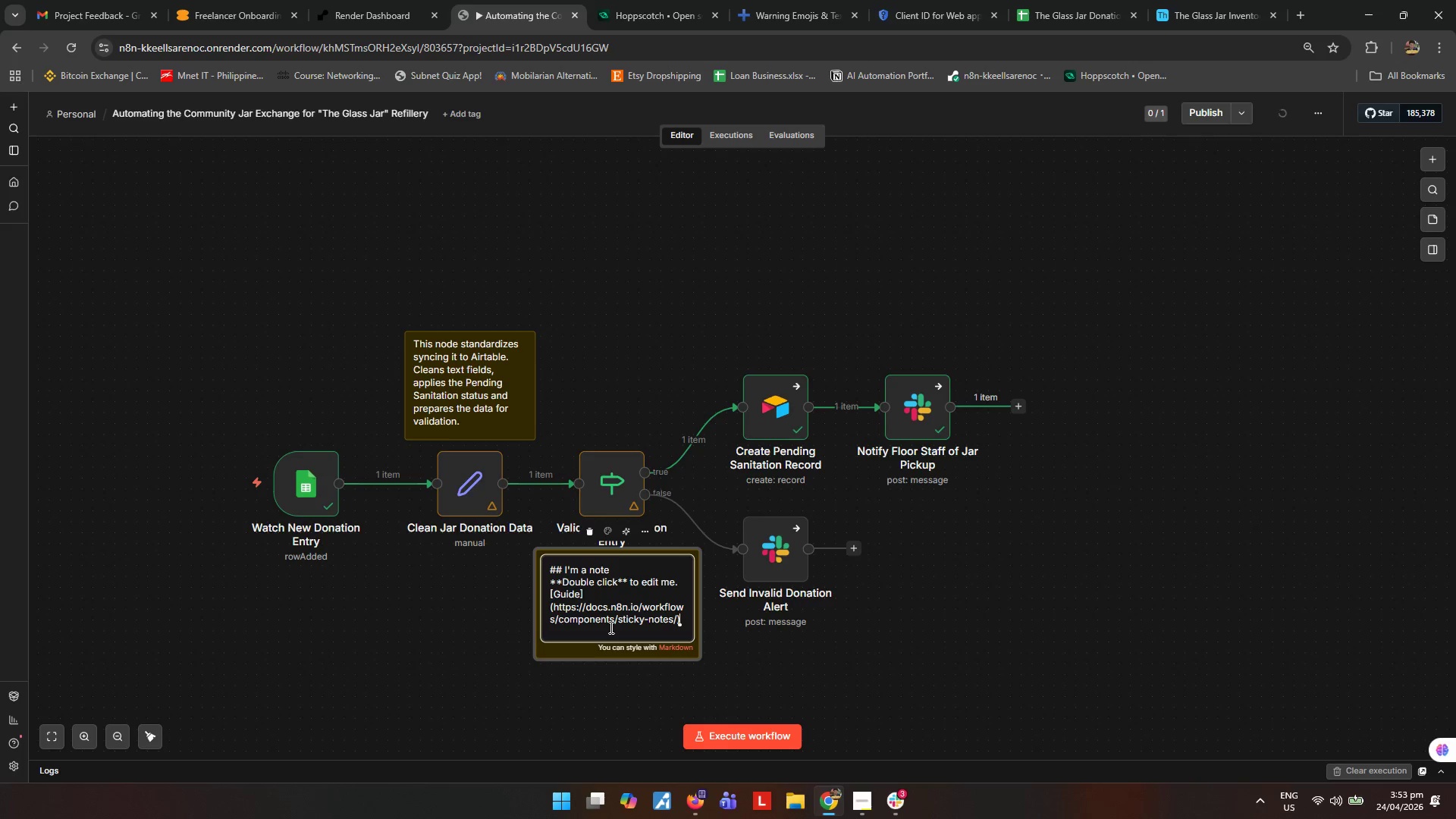 
key(Control+ControlLeft)
 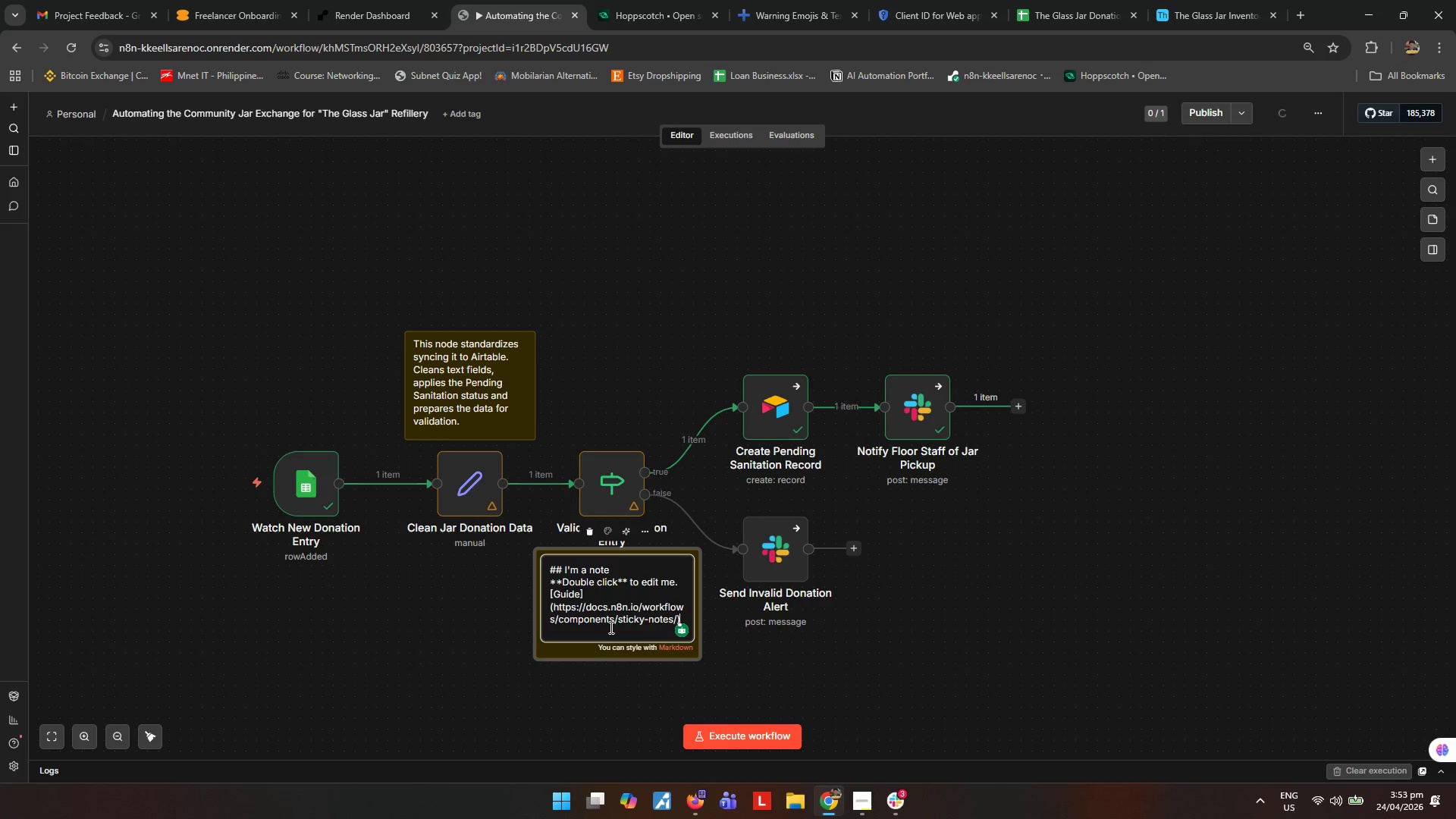 
key(Control+A)
 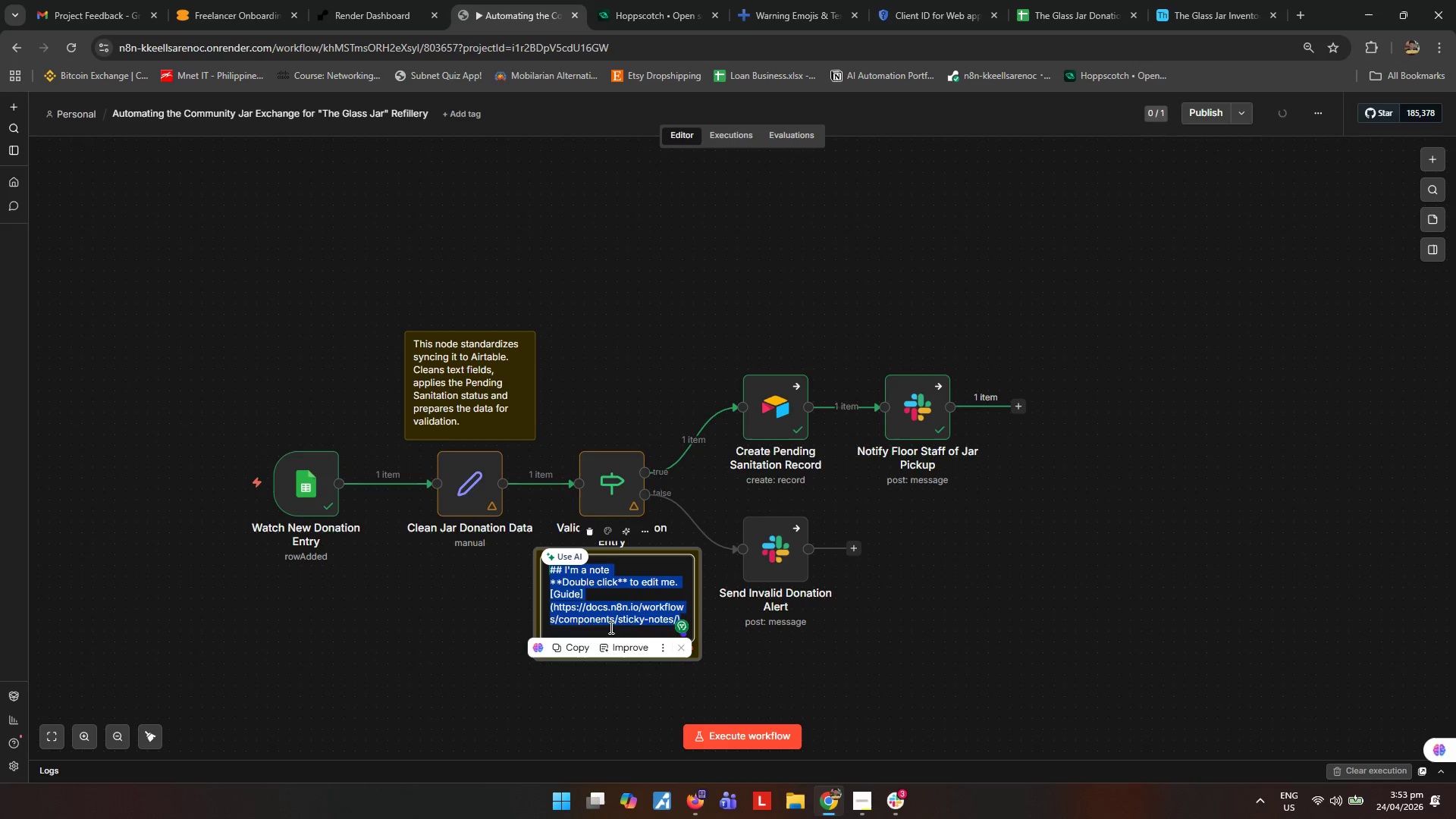 
type(Only valid donations continue to Airtable. The workflow requires a Jar Type and a Quantity greater than 0. Missing or zeroqu)
key(Backspace)
key(Backspace)
type( quantity values fail validation and are routed to the invalid alert path.)
 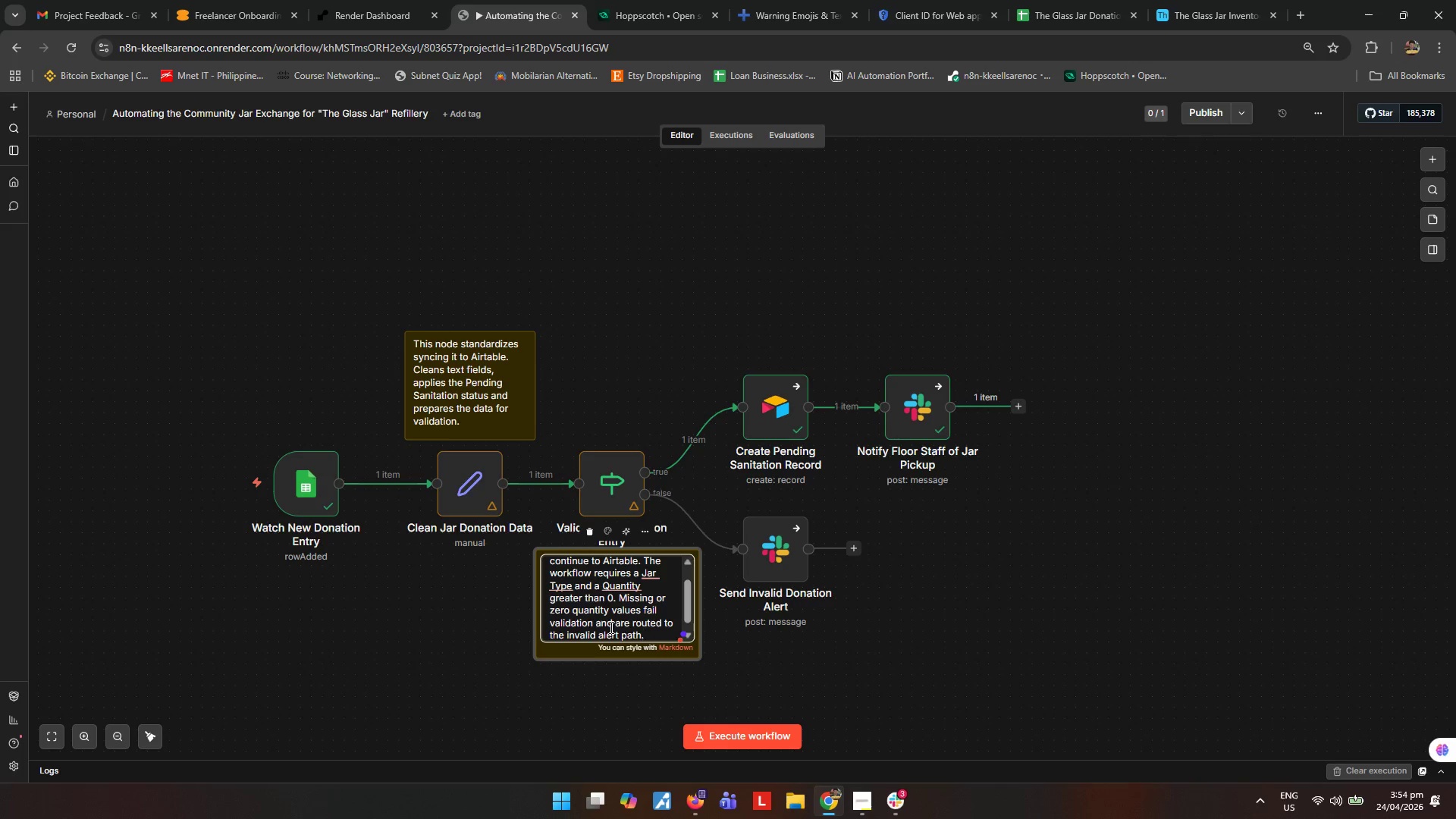 
left_click_drag(start_coordinate=[700, 599], to_coordinate=[682, 595])
 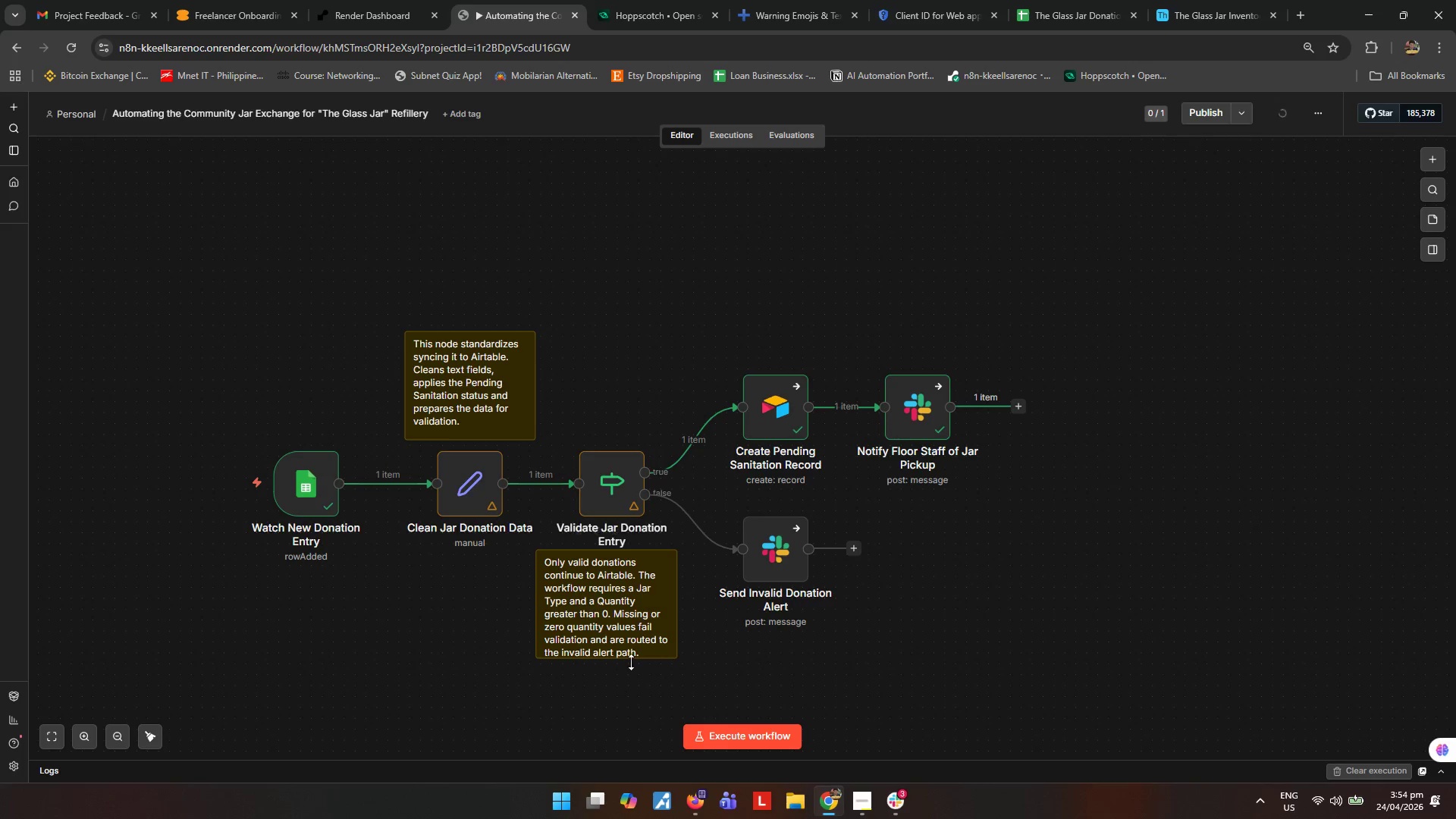 
left_click_drag(start_coordinate=[635, 660], to_coordinate=[639, 672])
 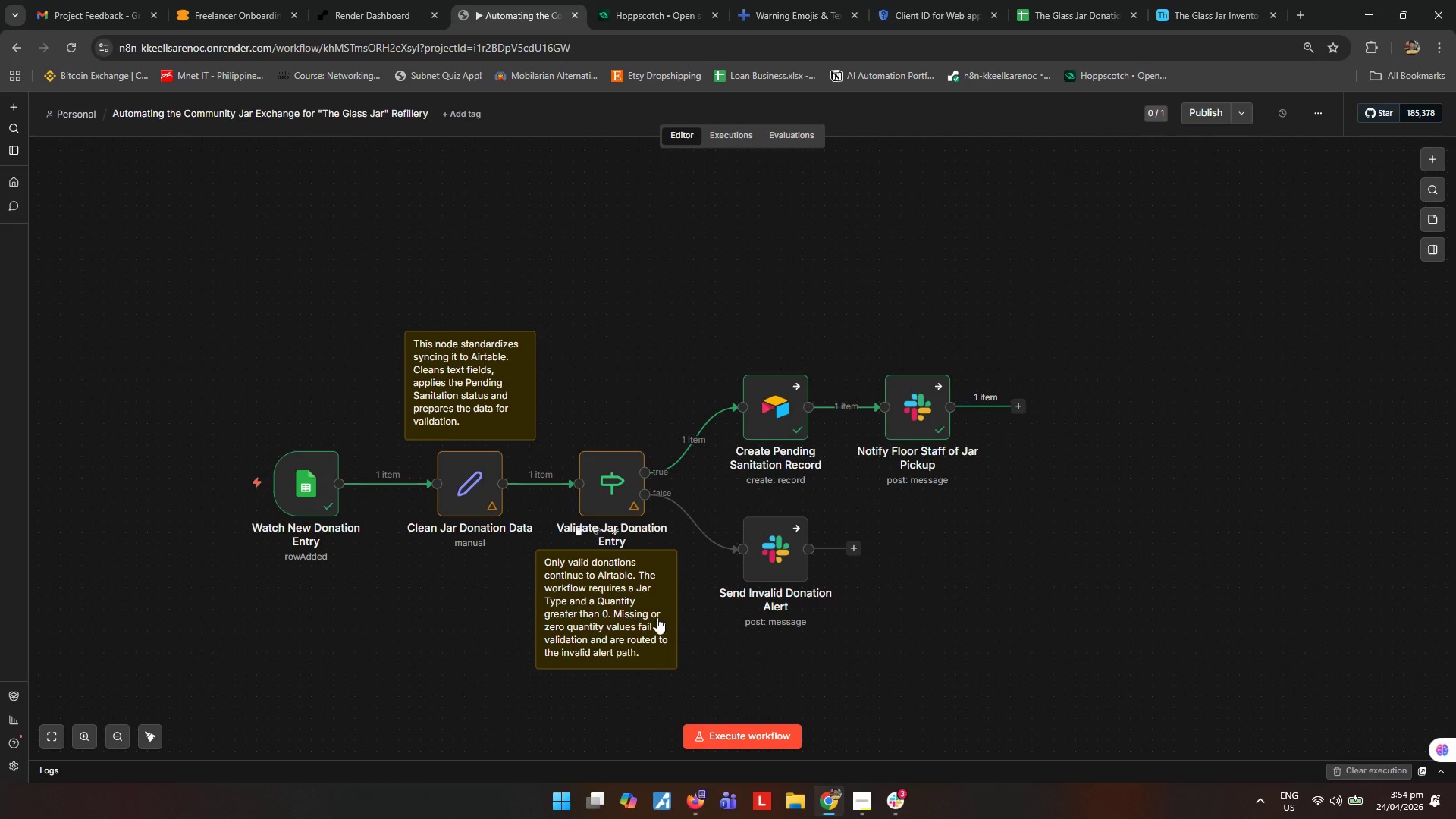 
left_click([769, 661])
 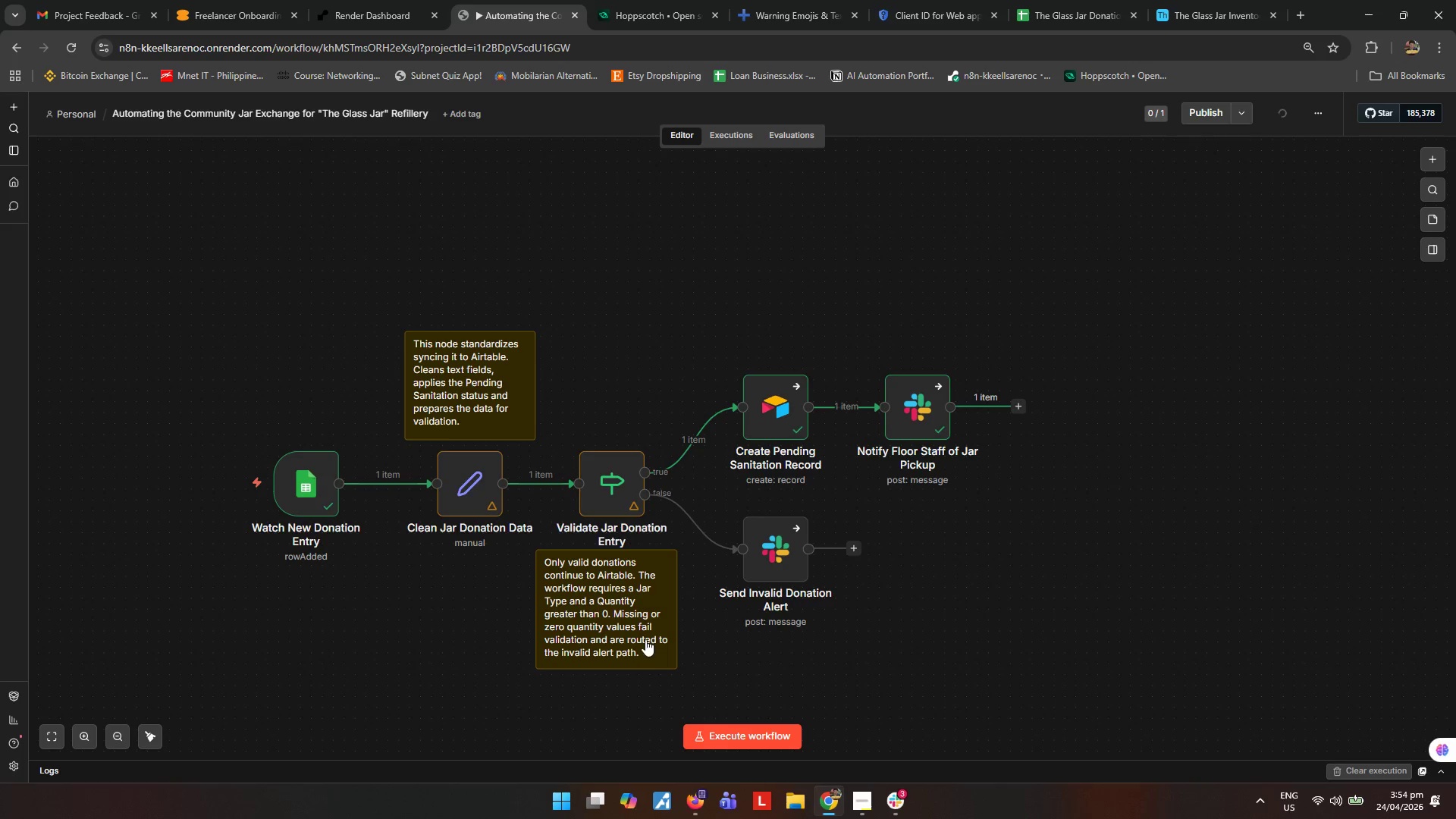 
left_click_drag(start_coordinate=[632, 604], to_coordinate=[641, 613])
 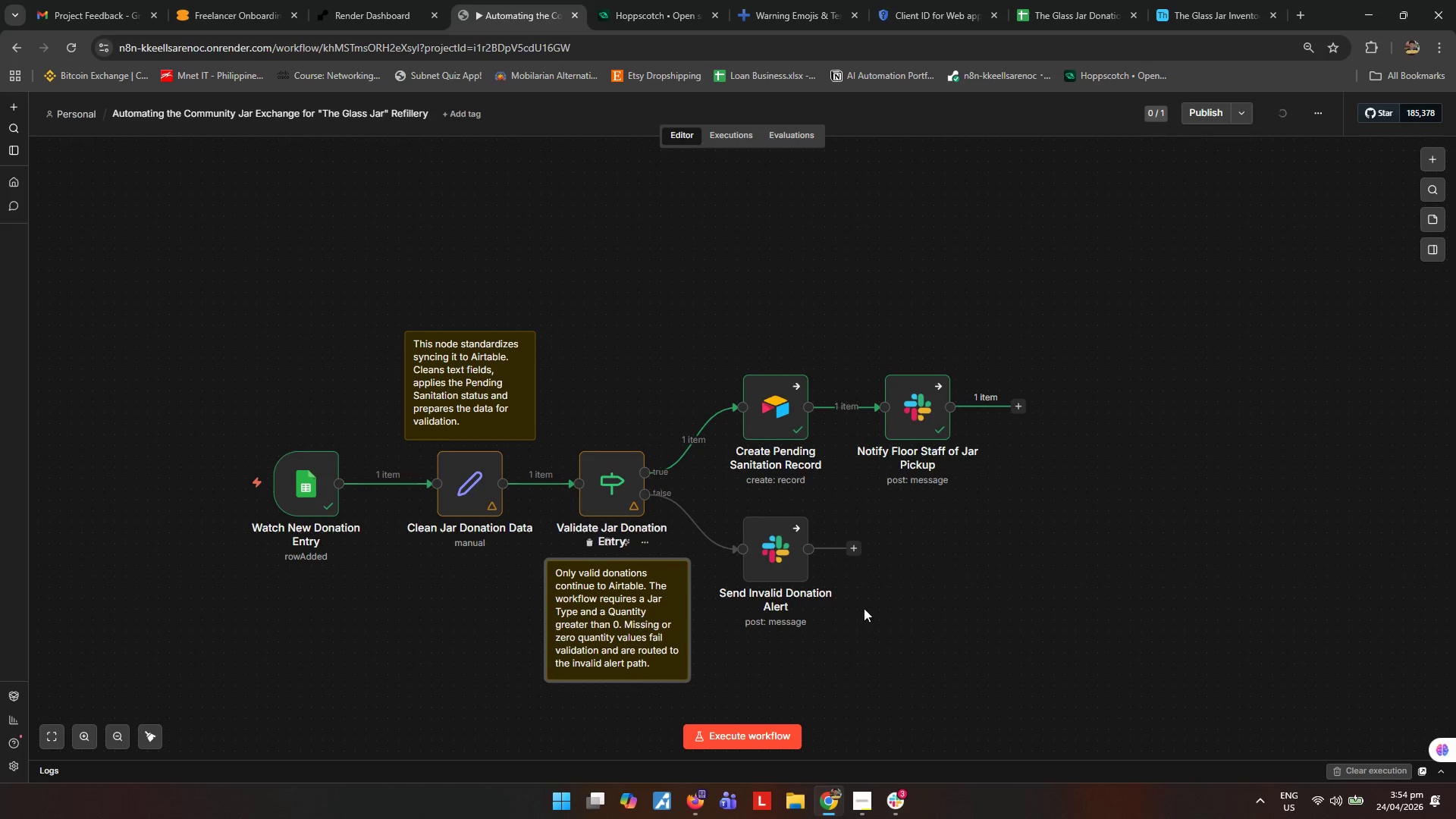 
left_click([963, 604])
 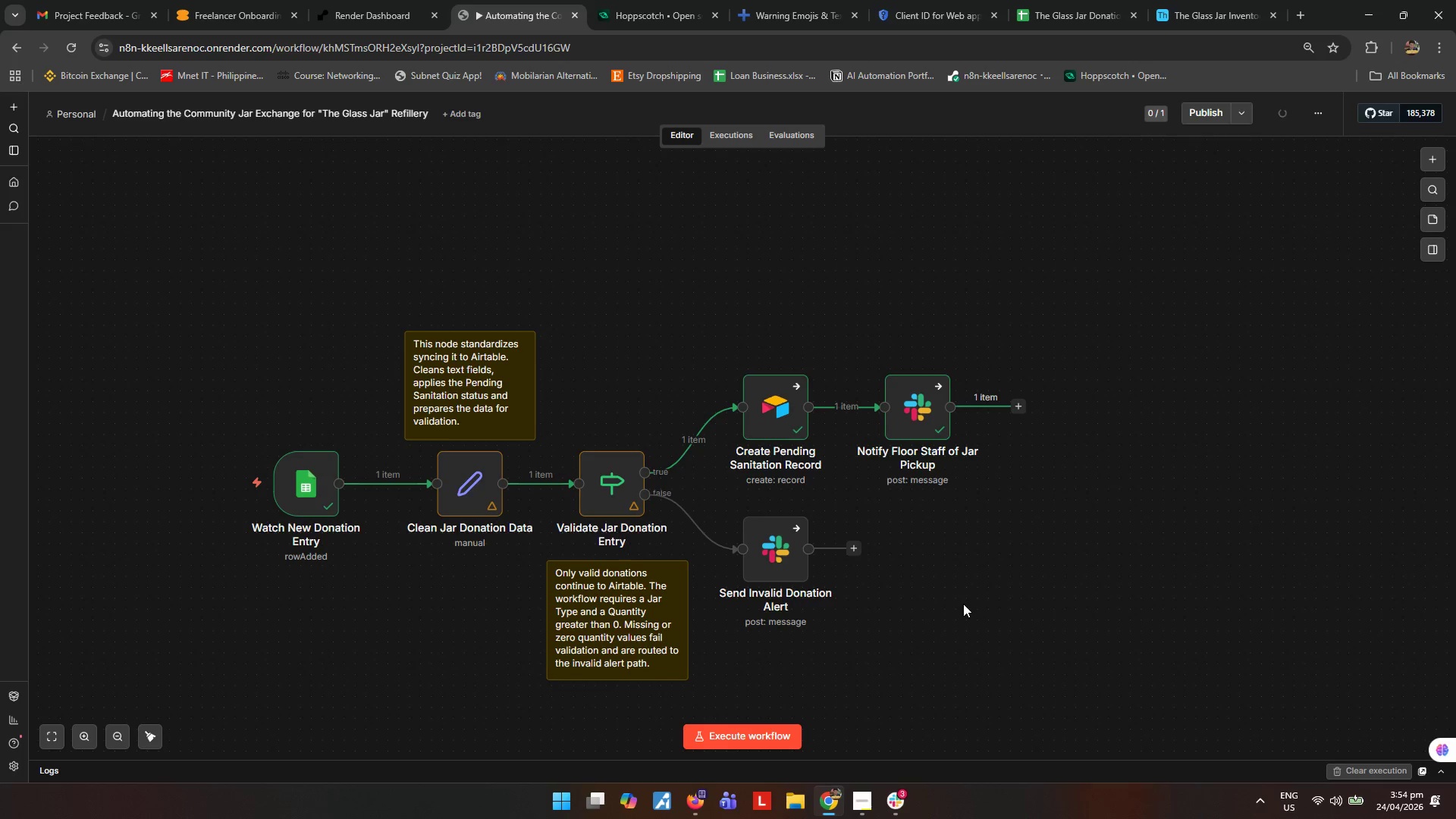 
wait(10.26)
 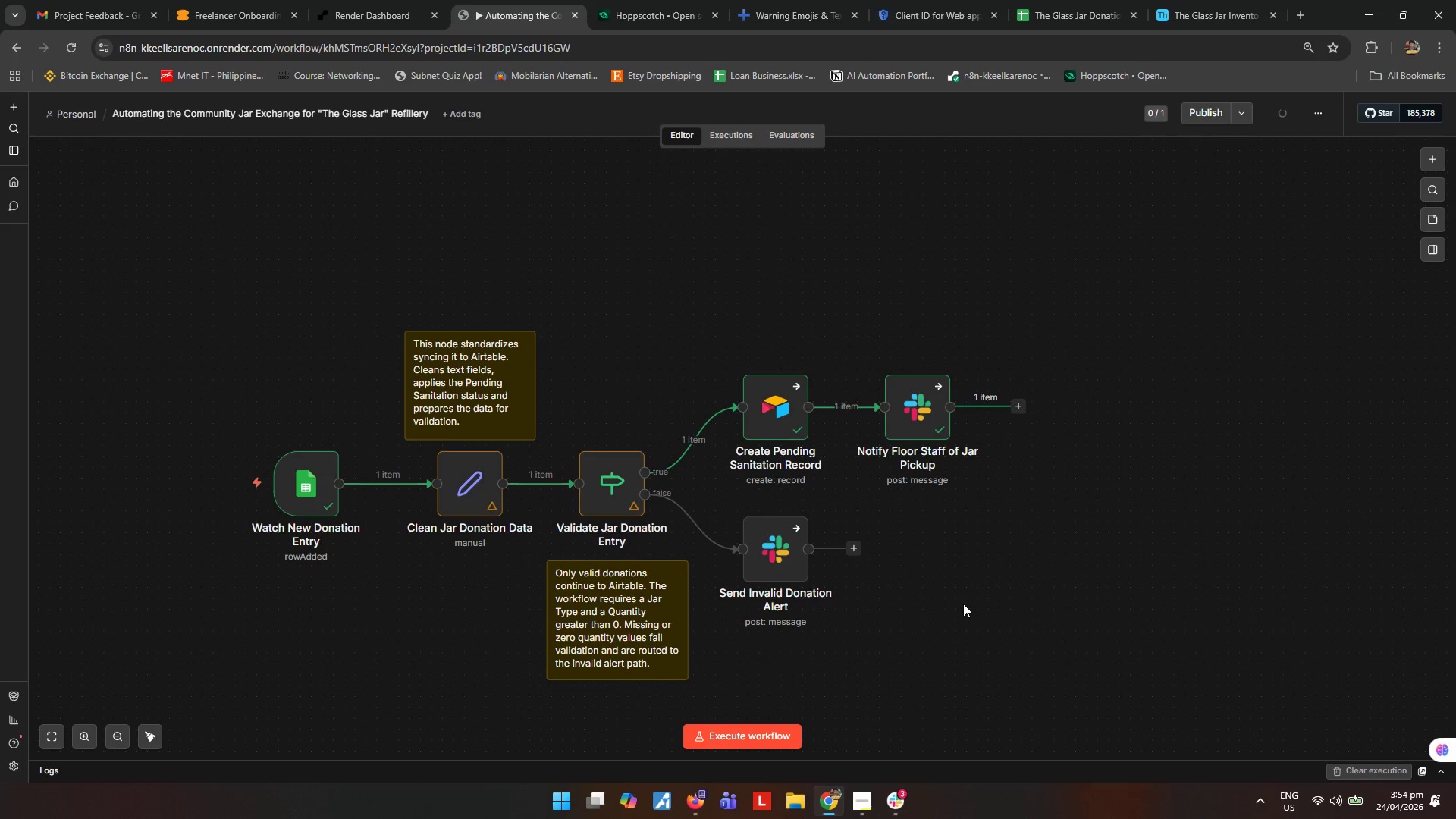 
left_click([1433, 221])
 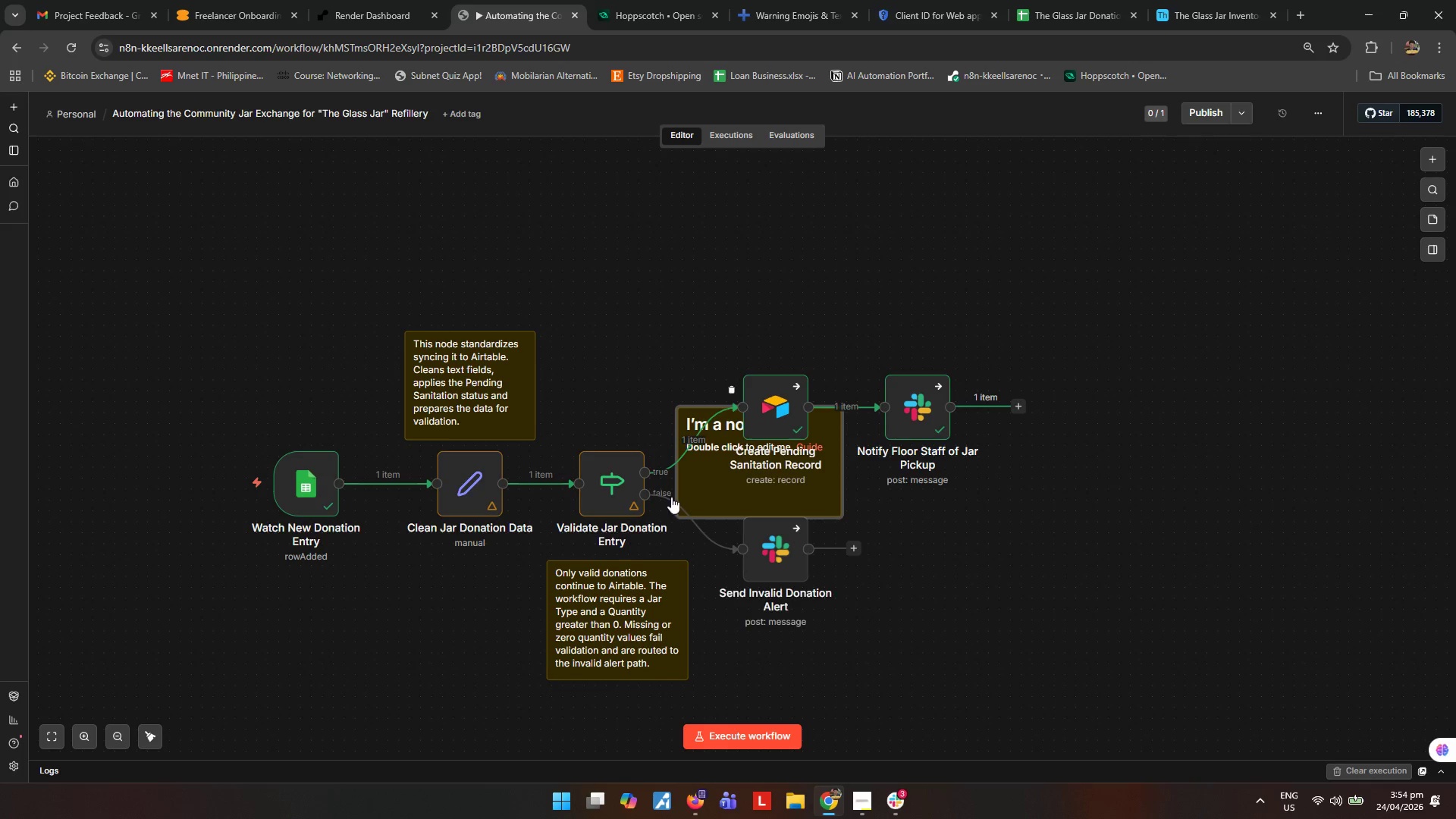 
left_click_drag(start_coordinate=[723, 490], to_coordinate=[796, 332])
 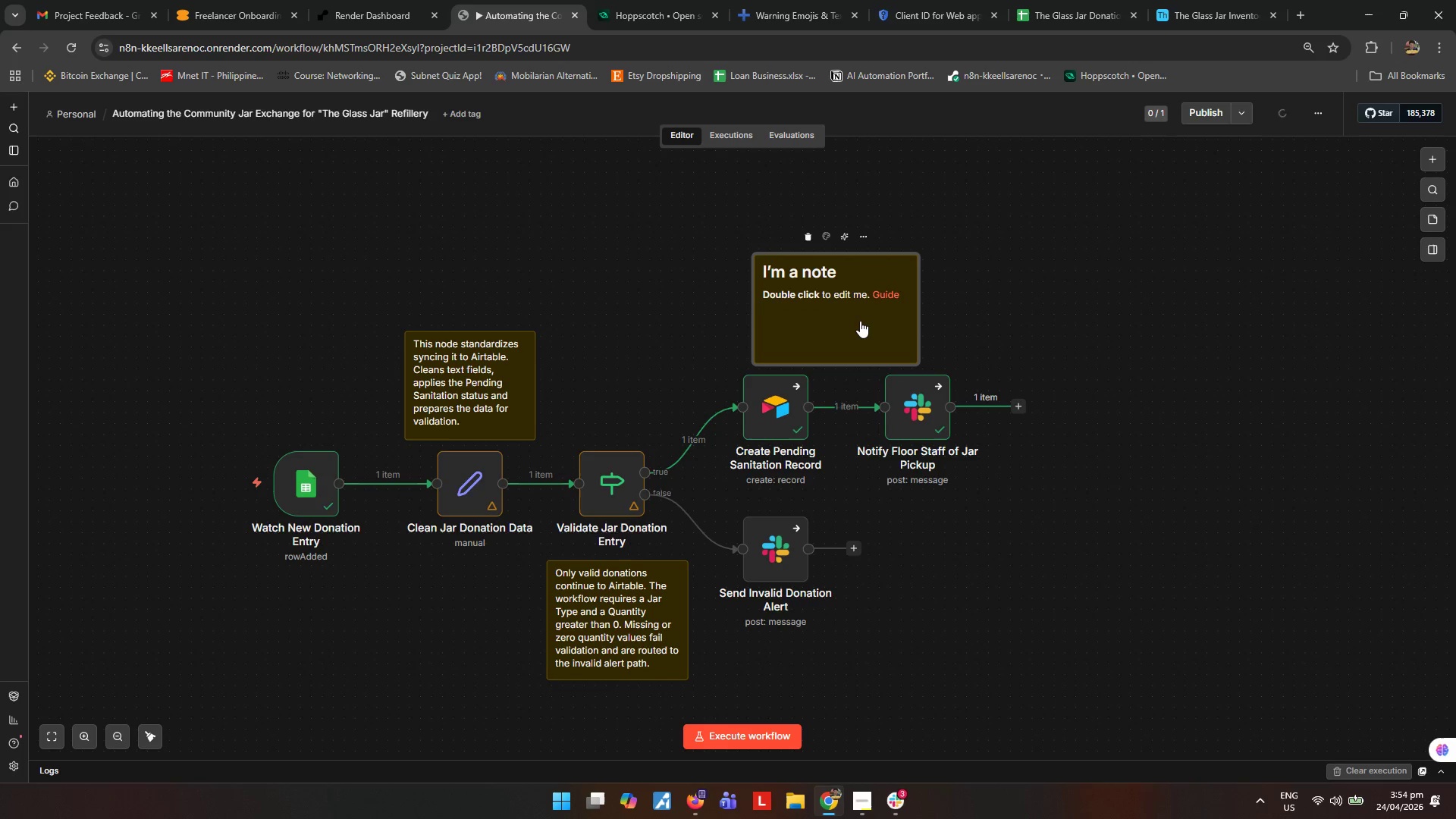 
double_click([860, 321])
 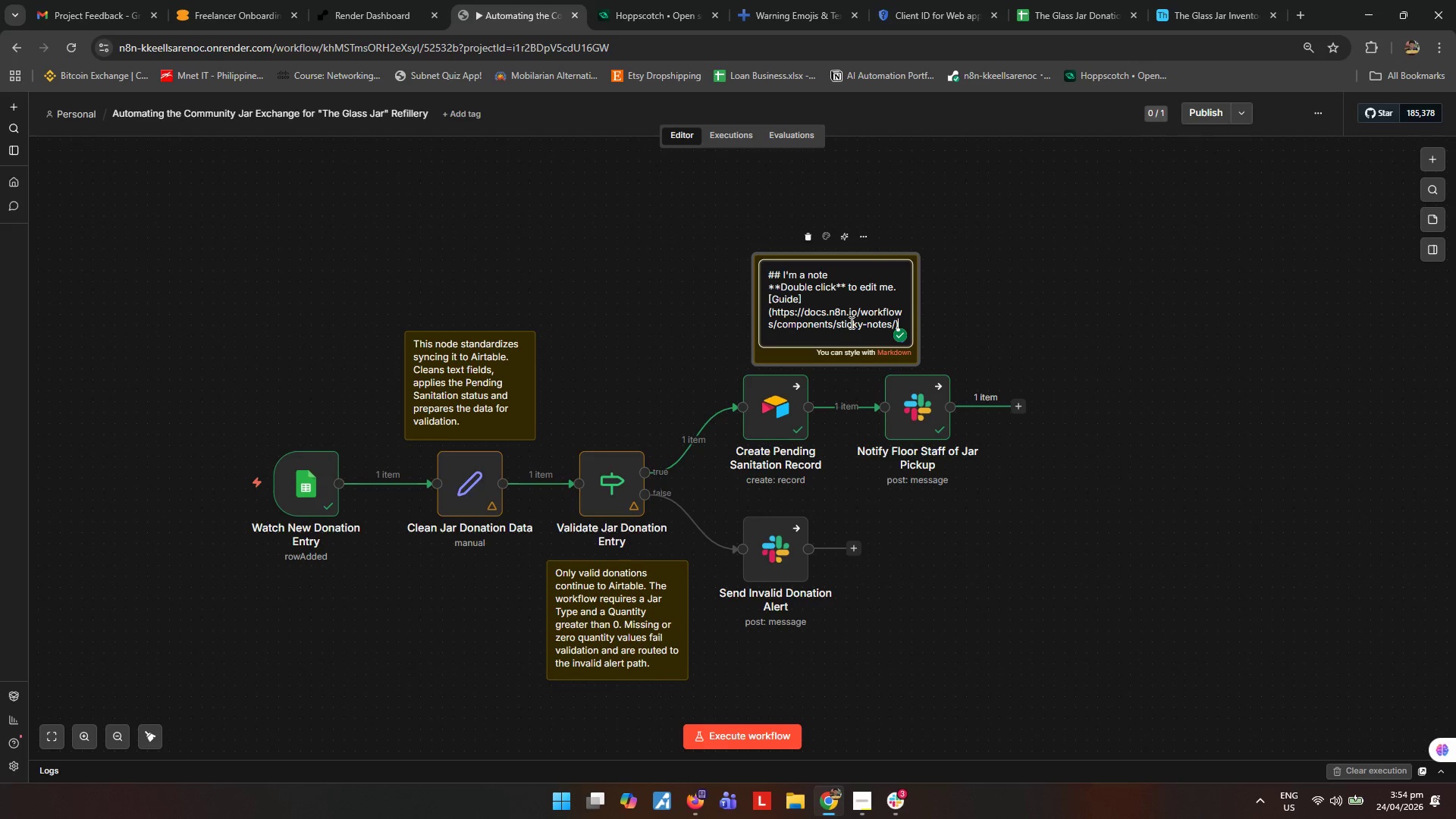 
type(Valid)
 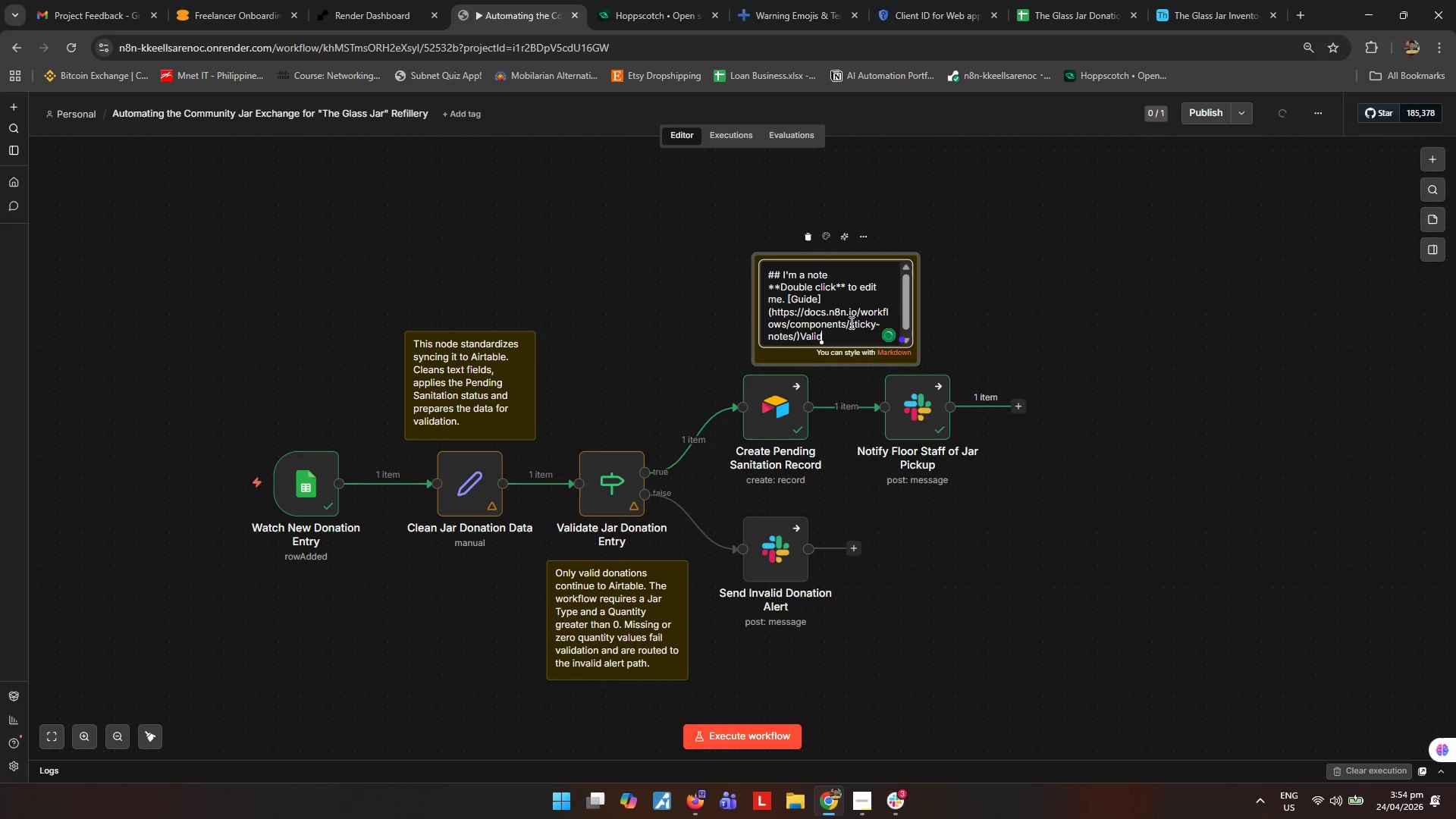 
key(Control+ControlLeft)
 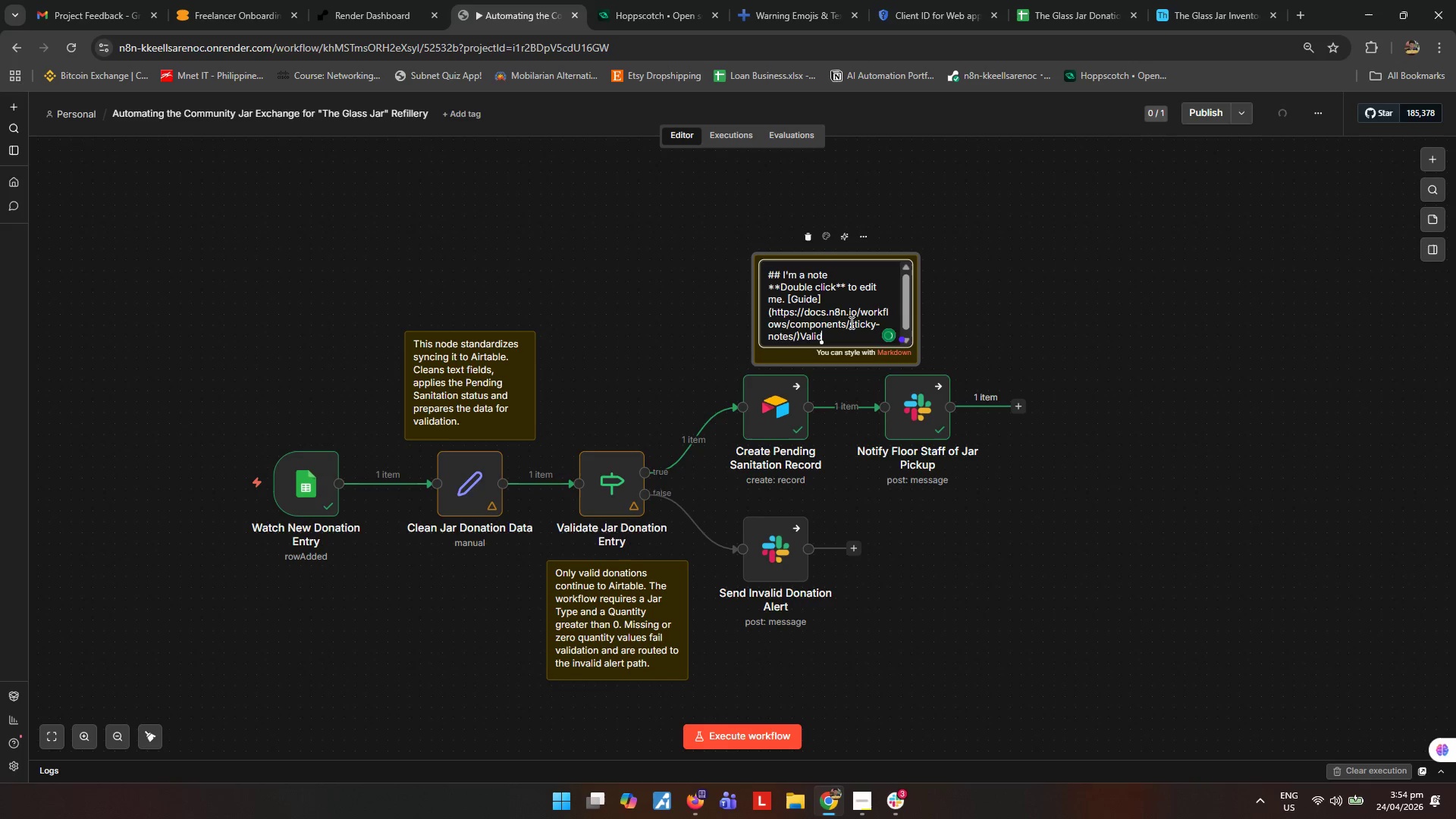 
key(Control+A)
 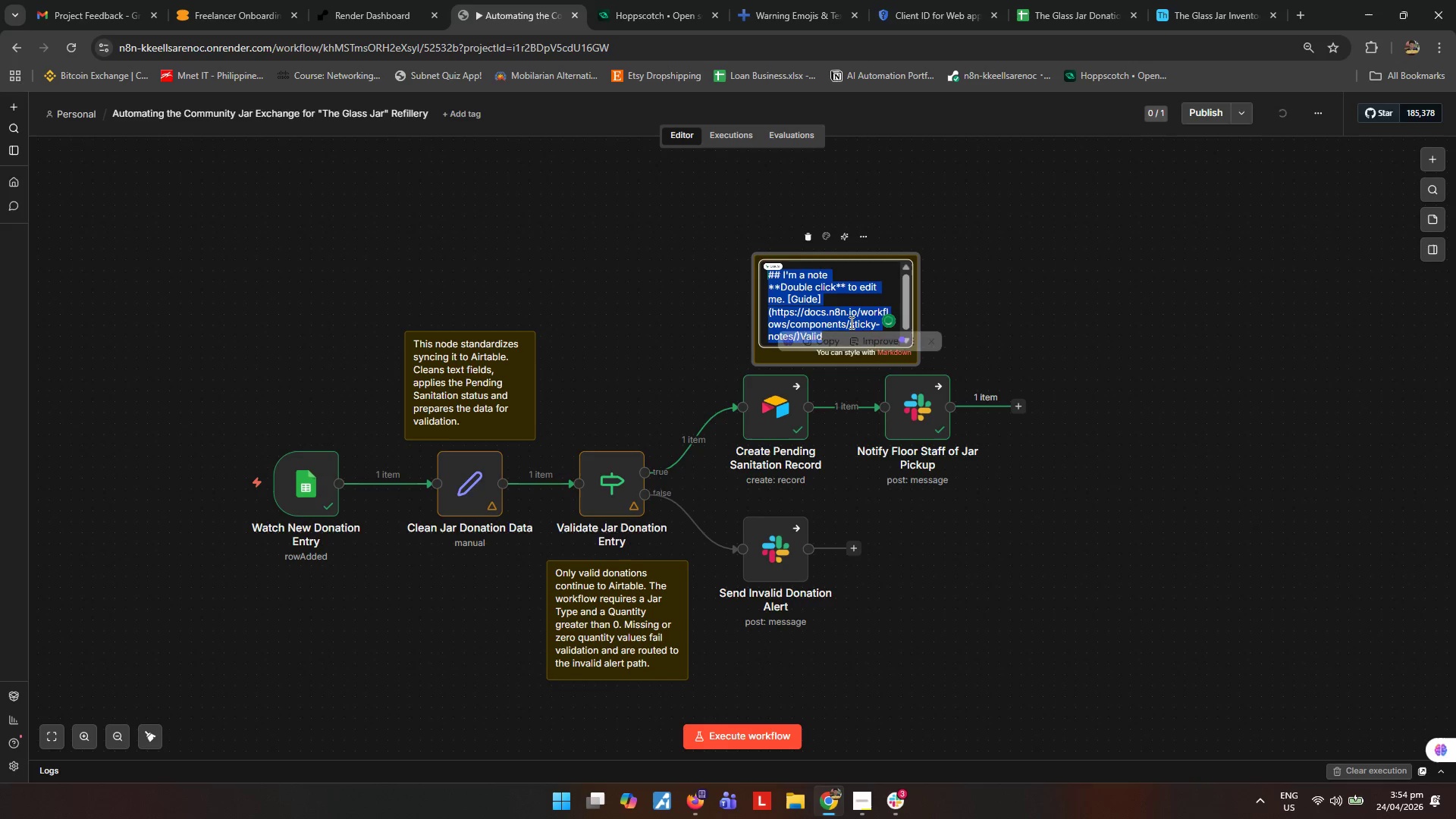 
type(Valid donations are added to Airtable with Status set to Pending Sanitation. FLoor S)
key(Backspace)
type(staff)
 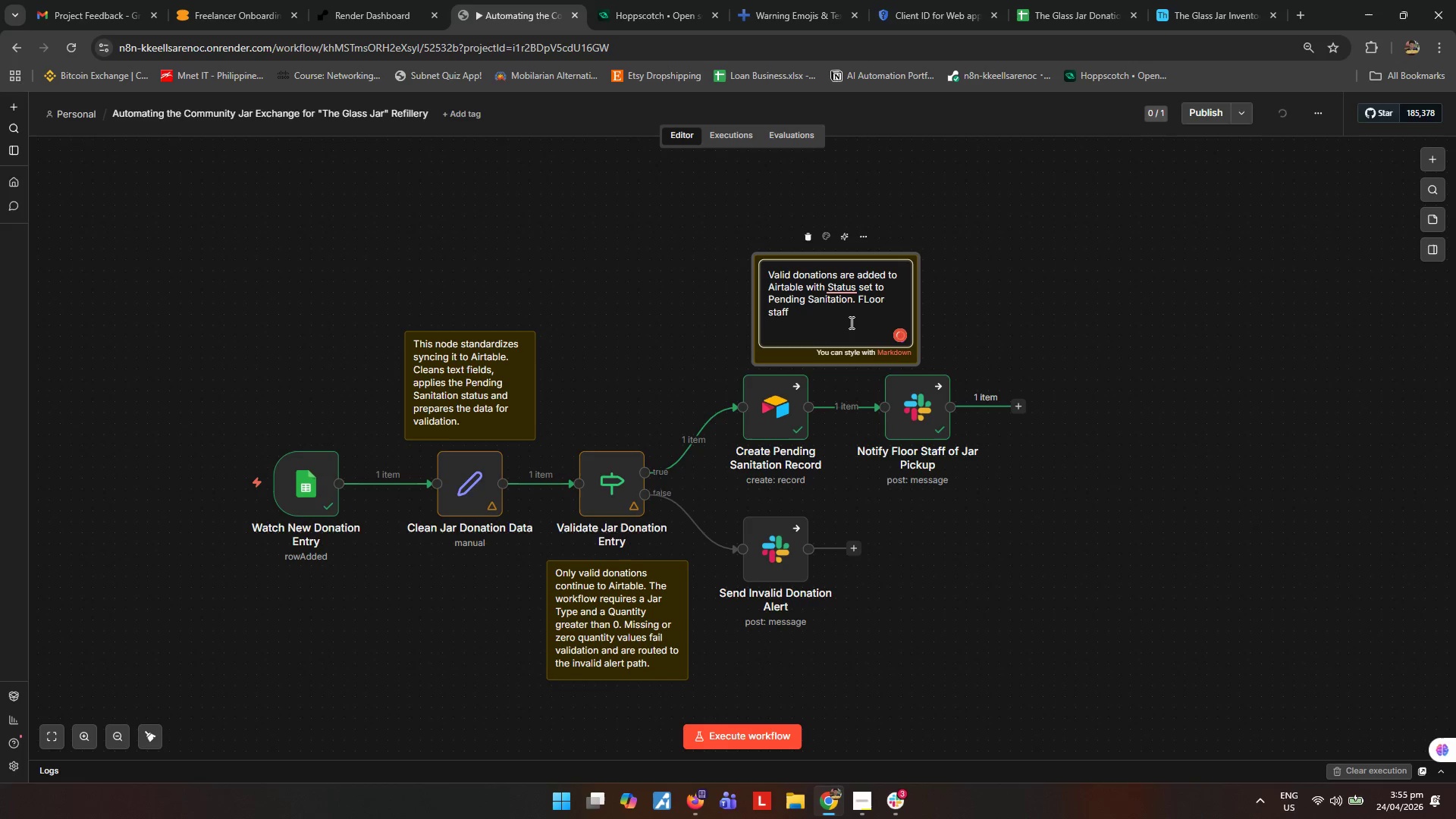 
key(ArrowLeft)
 